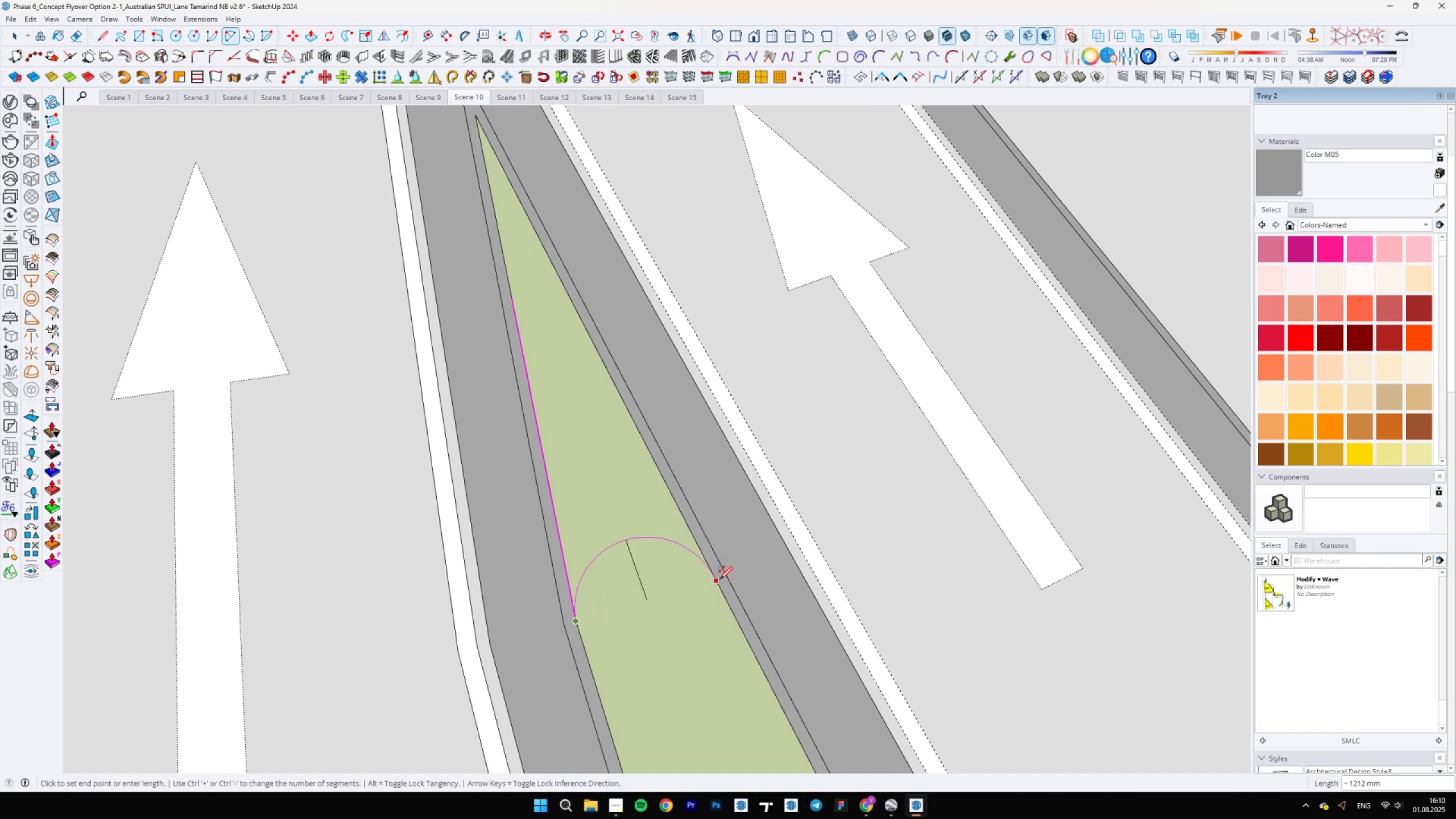 
double_click([719, 579])
 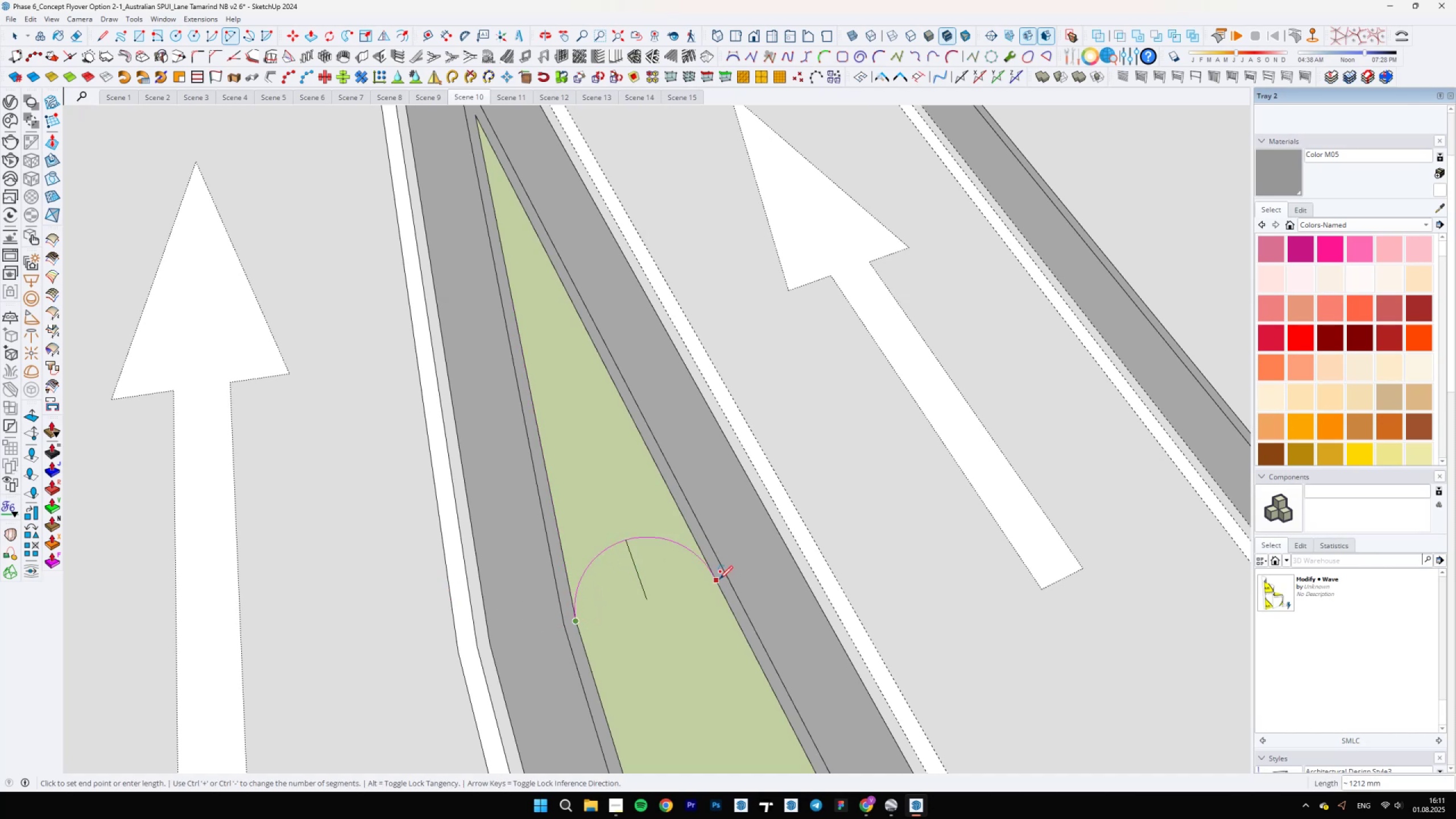 
key(Space)
 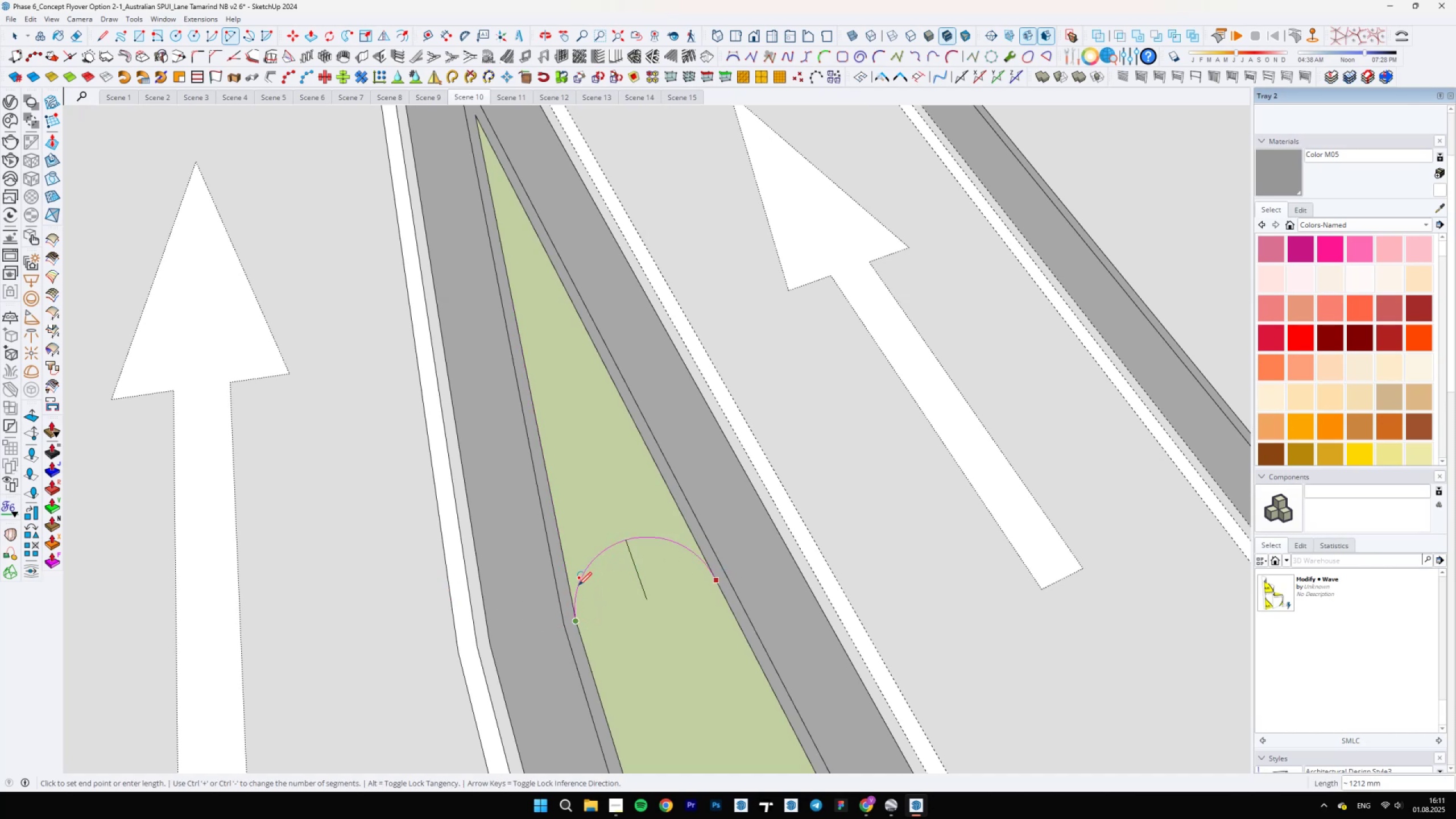 
left_click([578, 585])
 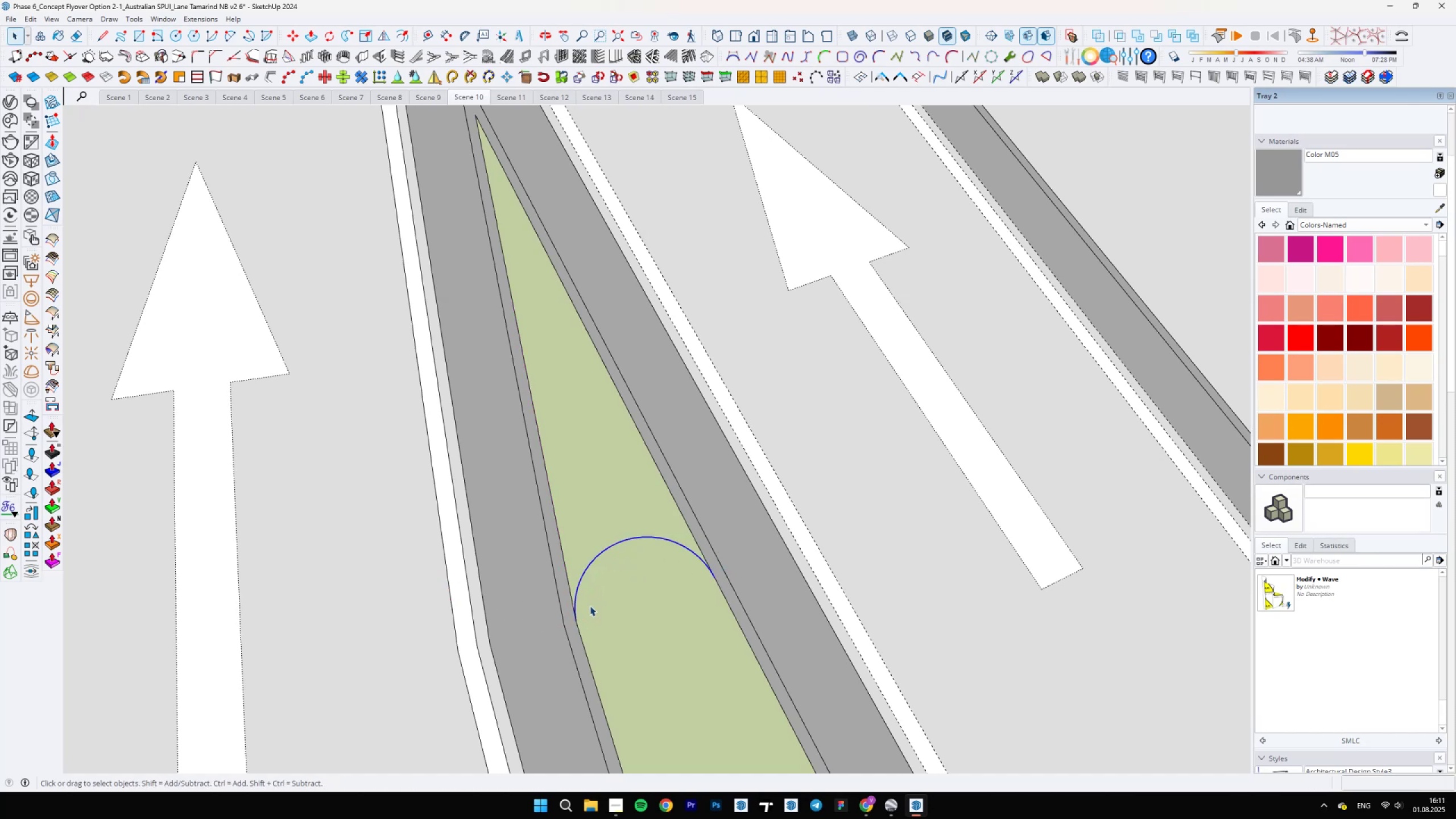 
scroll: coordinate [590, 586], scroll_direction: up, amount: 1.0
 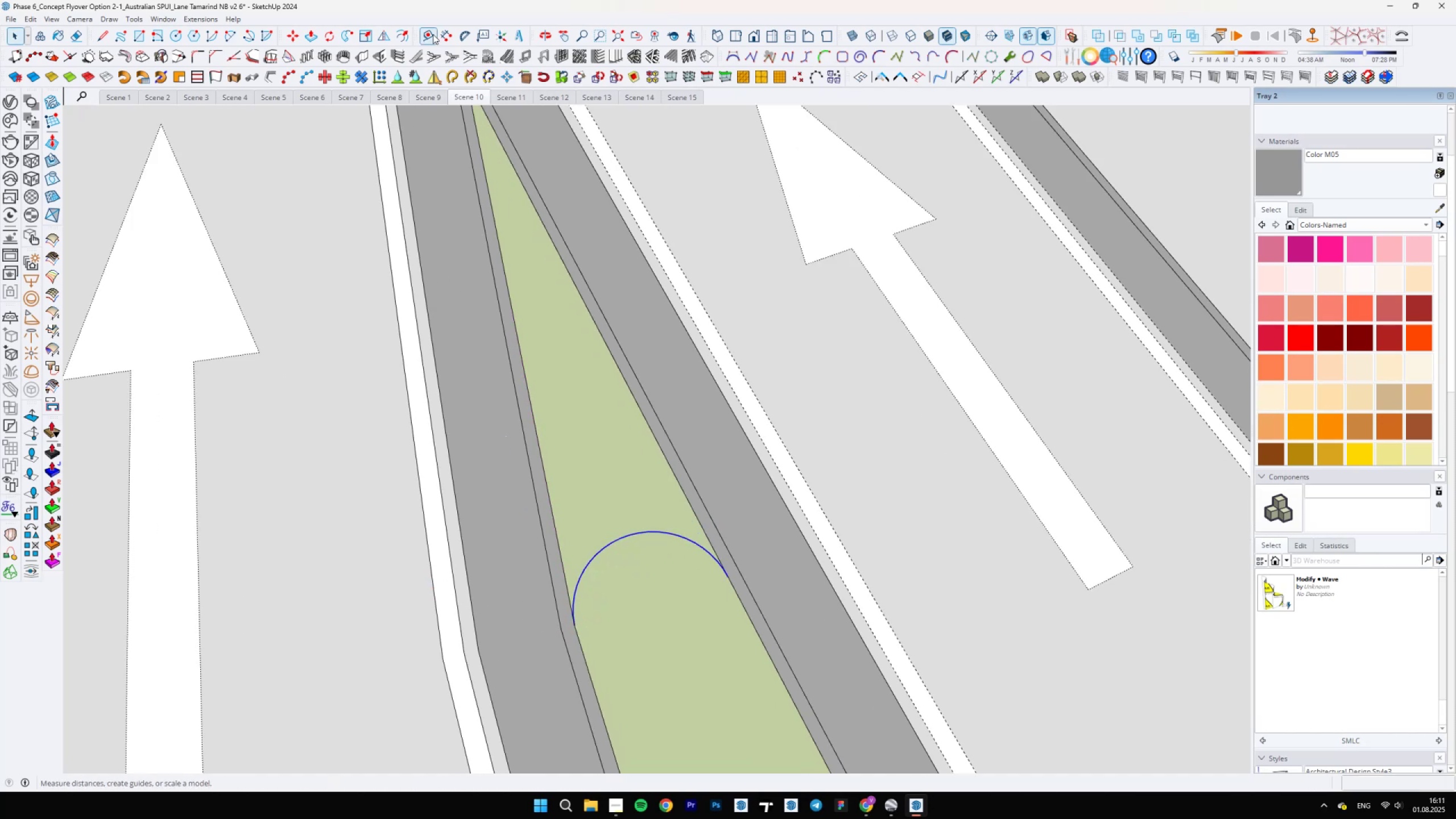 
left_click([398, 31])
 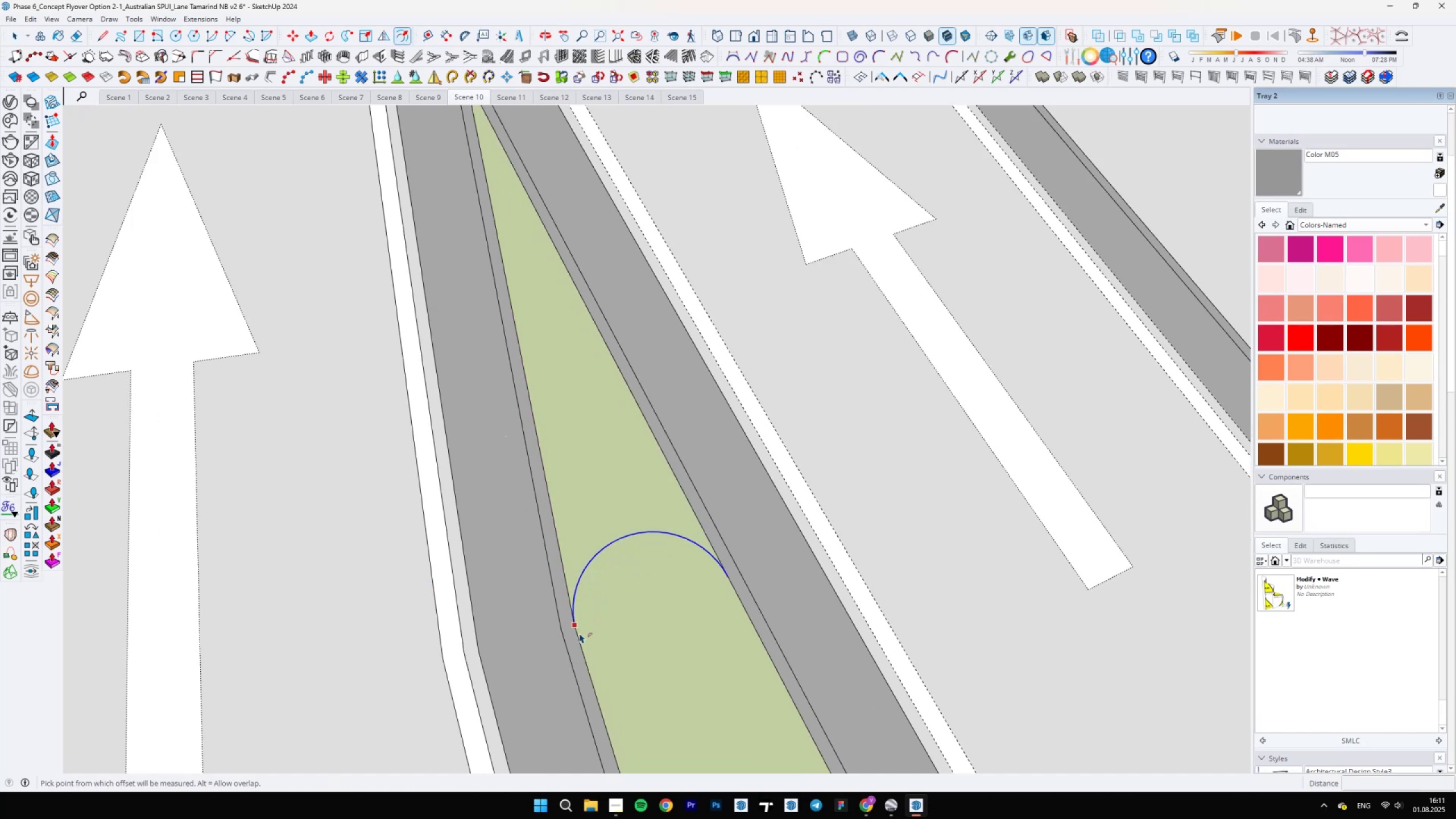 
left_click([578, 623])
 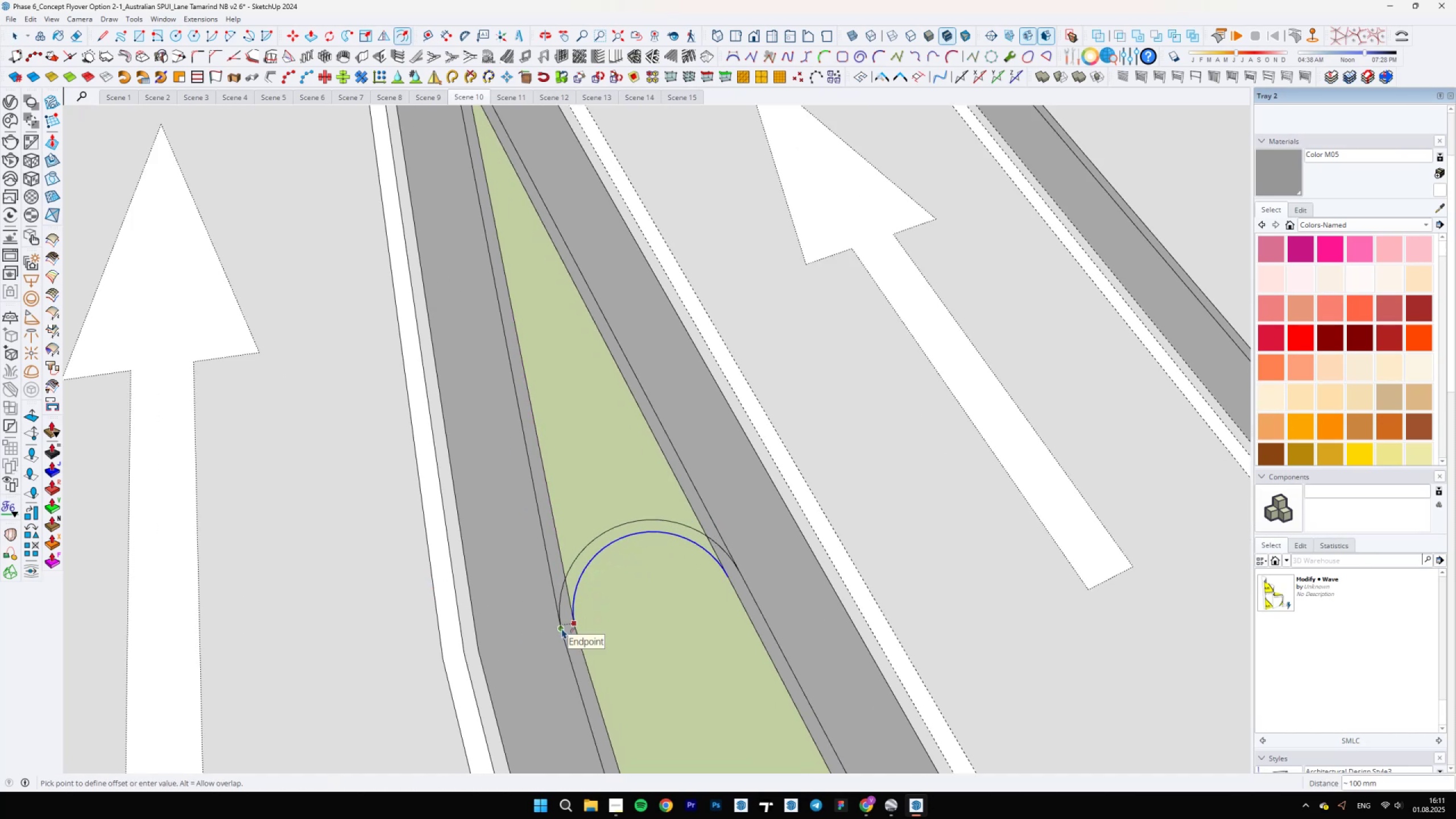 
type(100)
 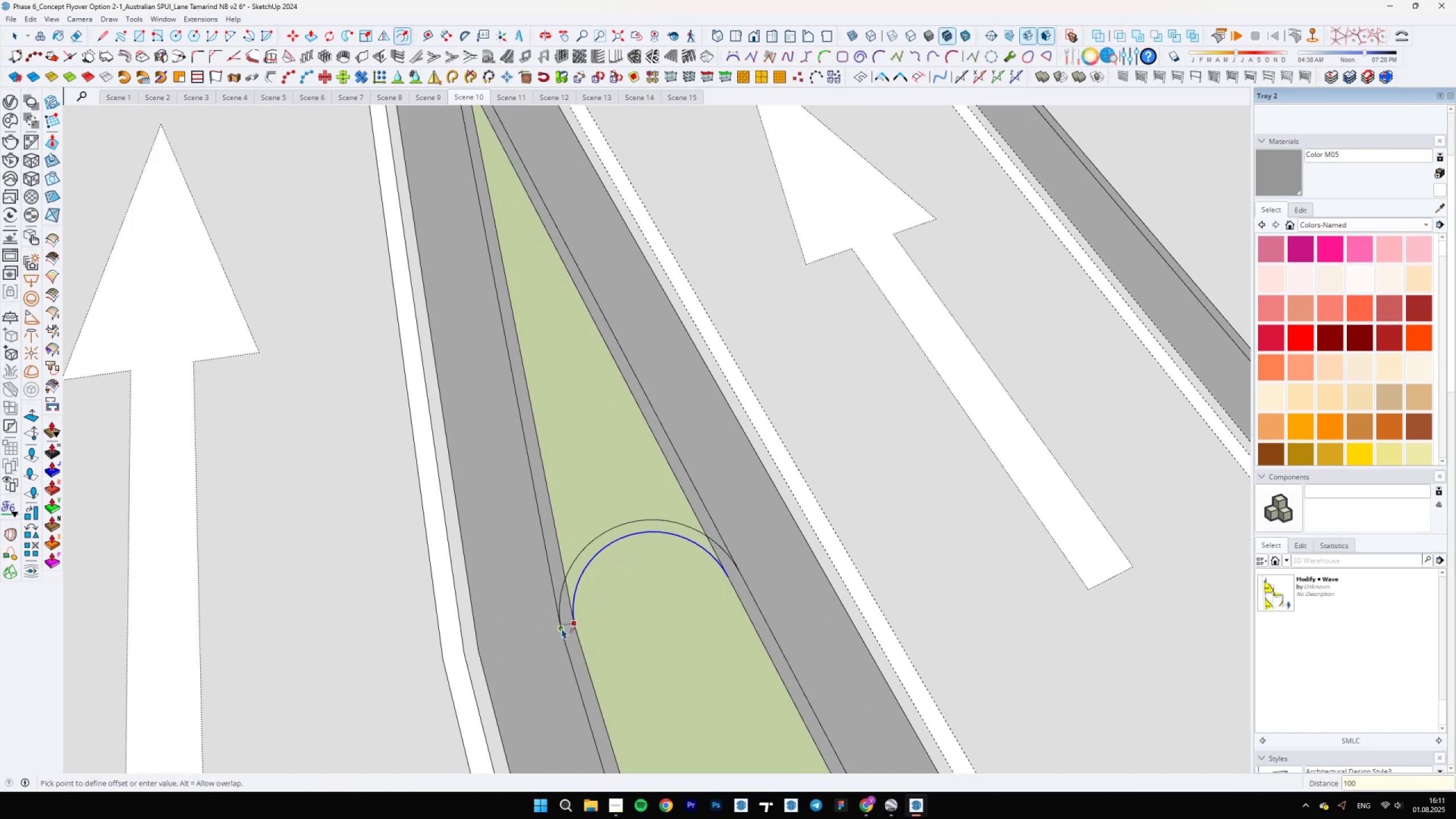 
key(Enter)
 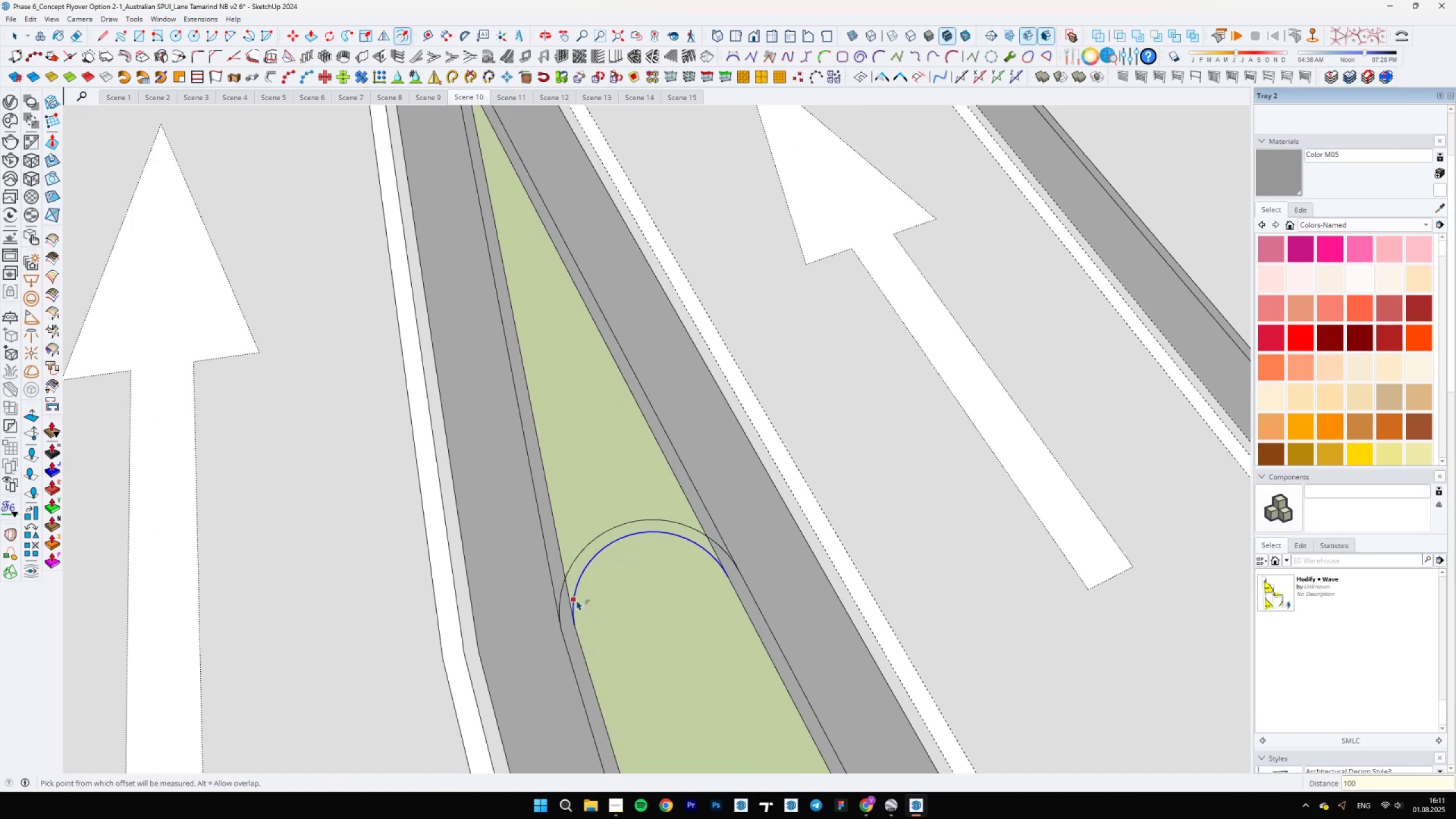 
left_click([576, 601])
 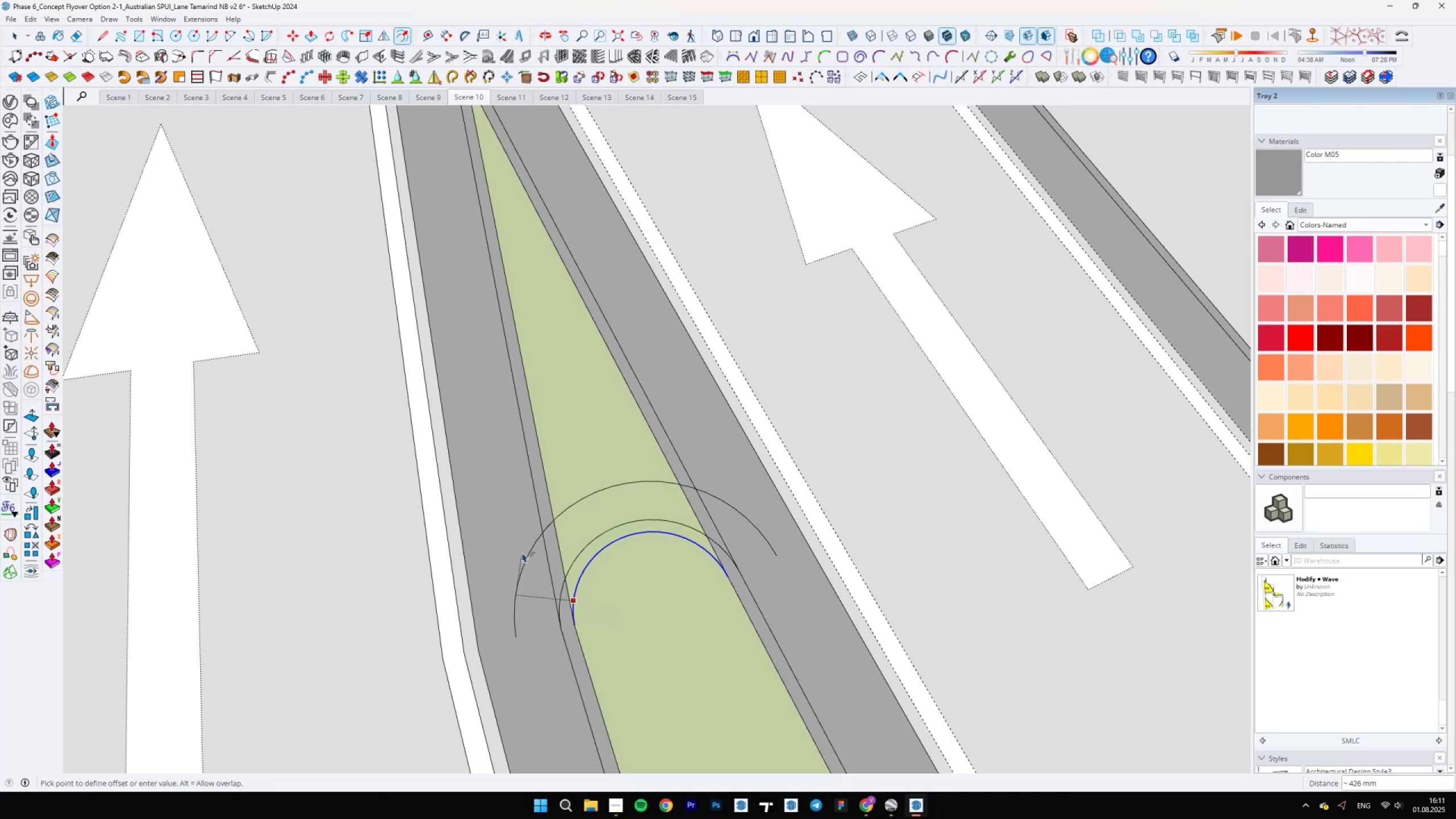 
type(700)
 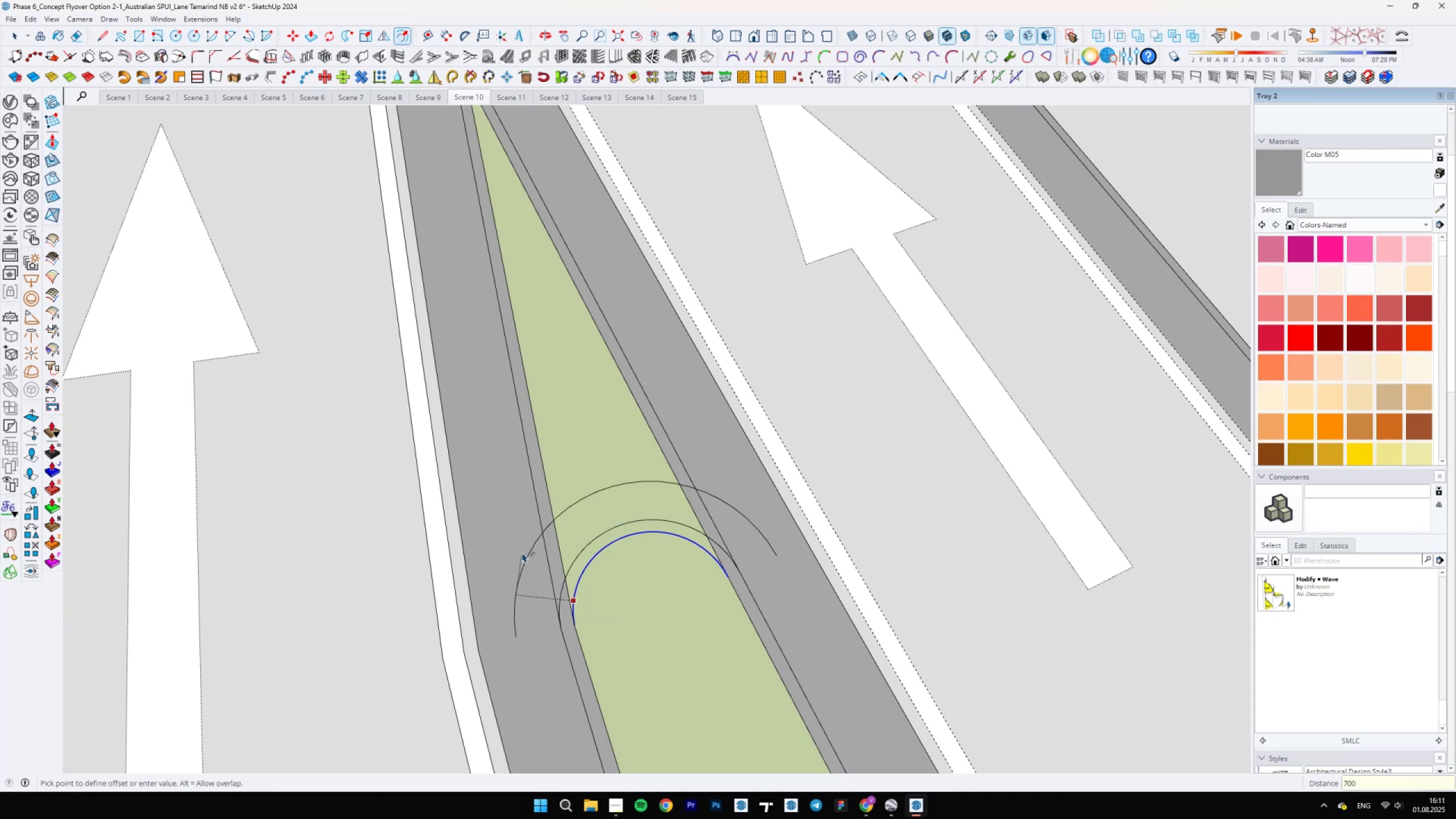 
key(Enter)
 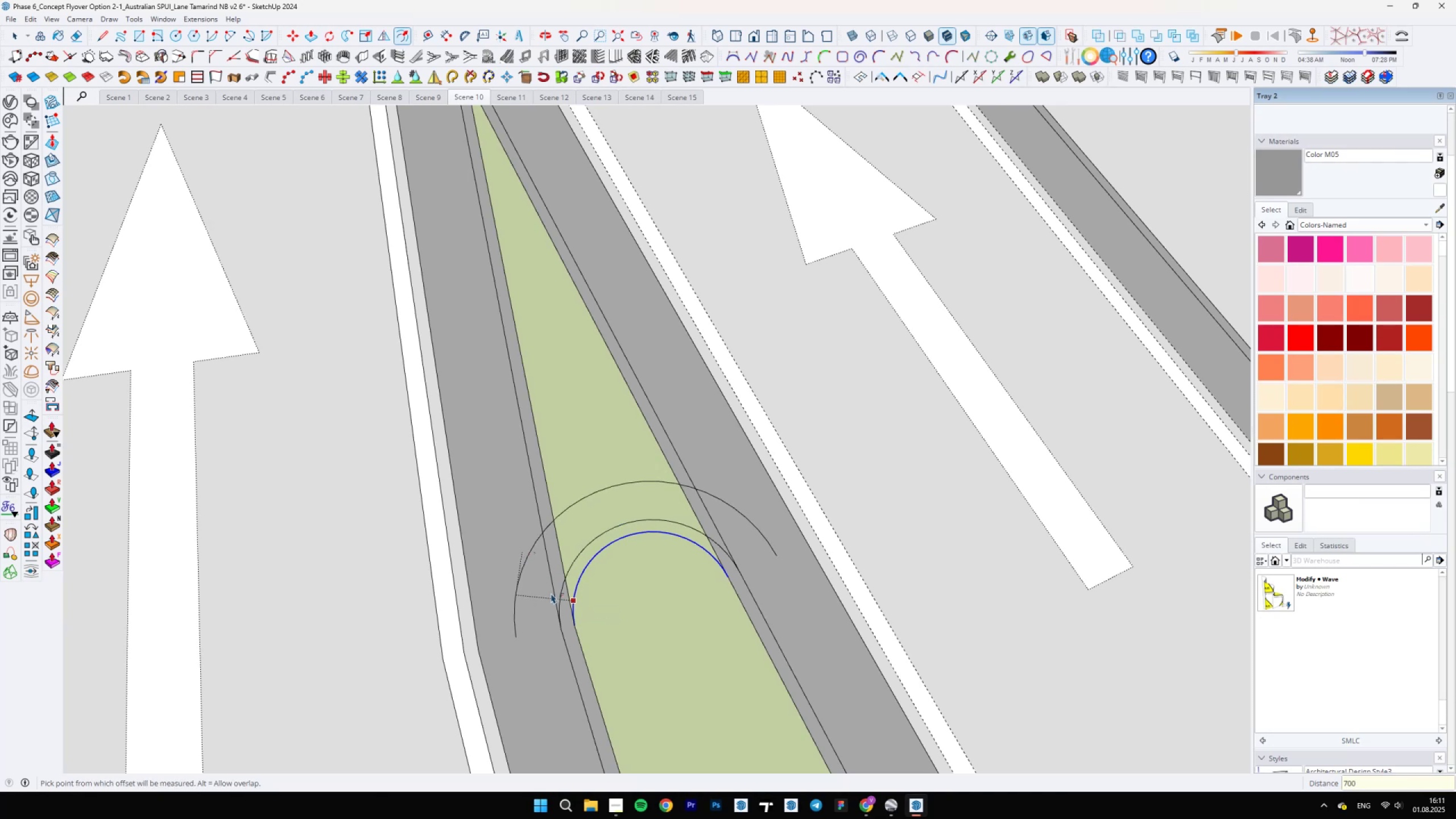 
scroll: coordinate [557, 621], scroll_direction: down, amount: 5.0
 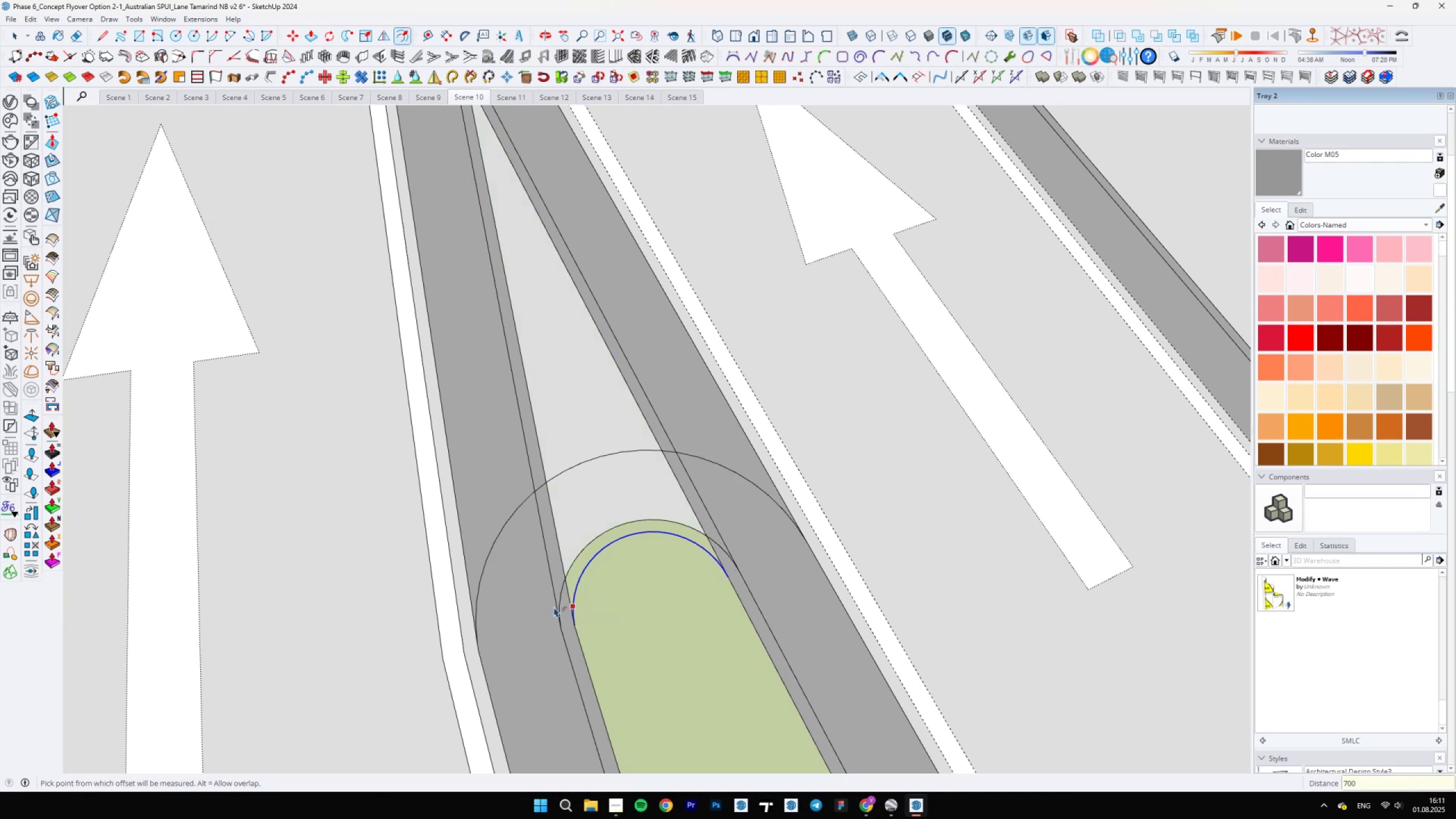 
key(E)
 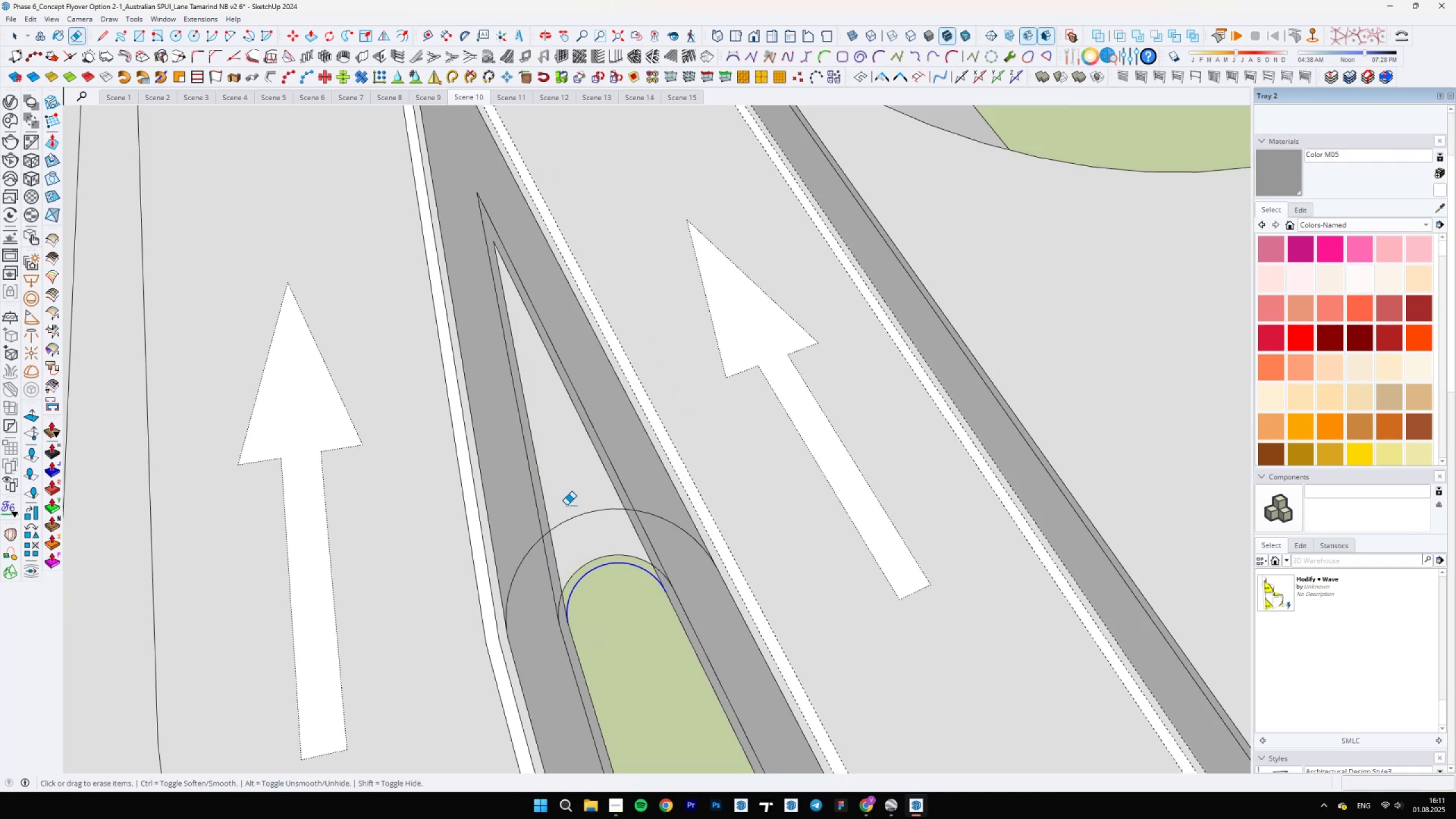 
left_click_drag(start_coordinate=[529, 496], to_coordinate=[630, 486])
 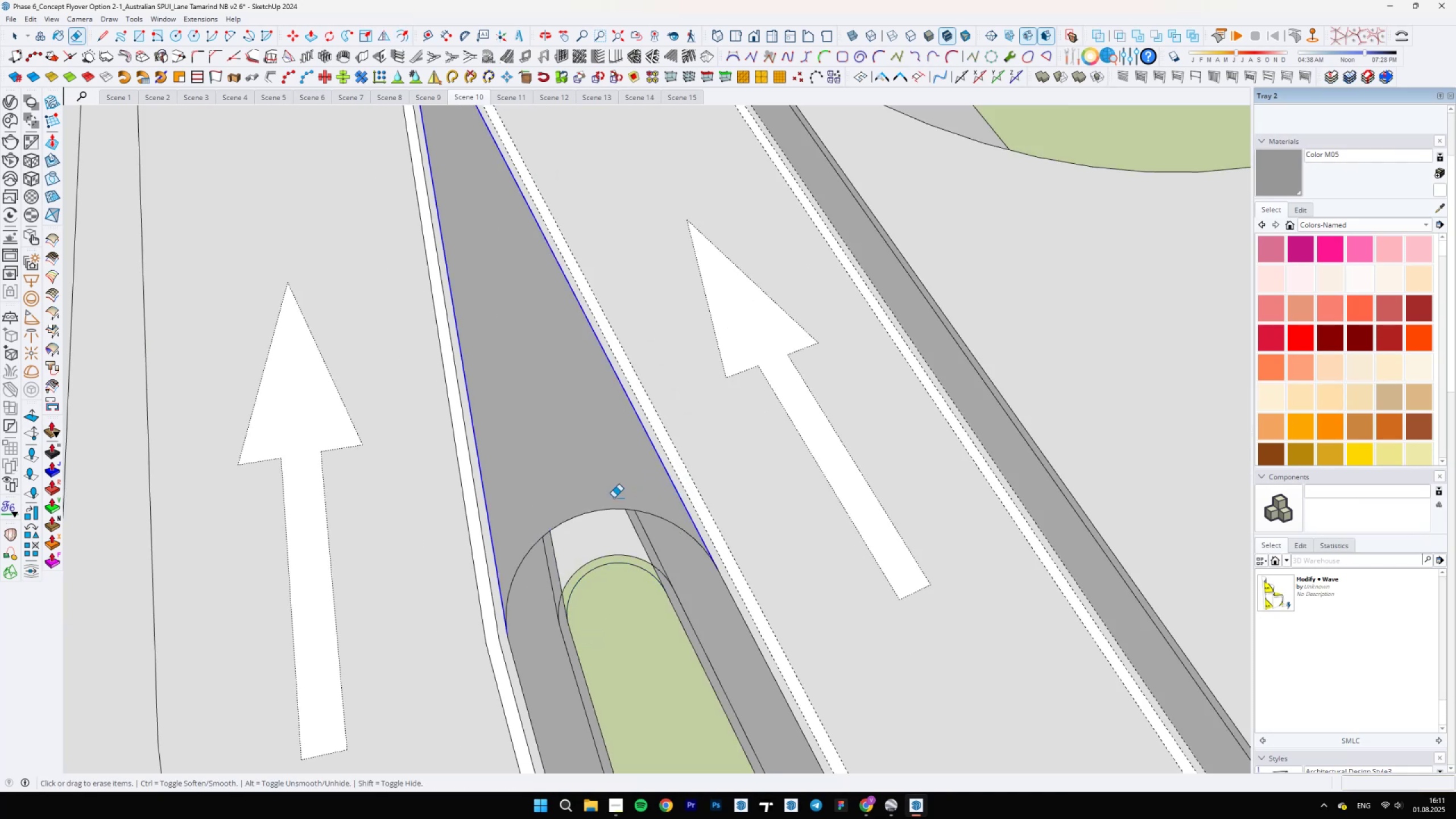 
left_click_drag(start_coordinate=[547, 567], to_coordinate=[656, 544])
 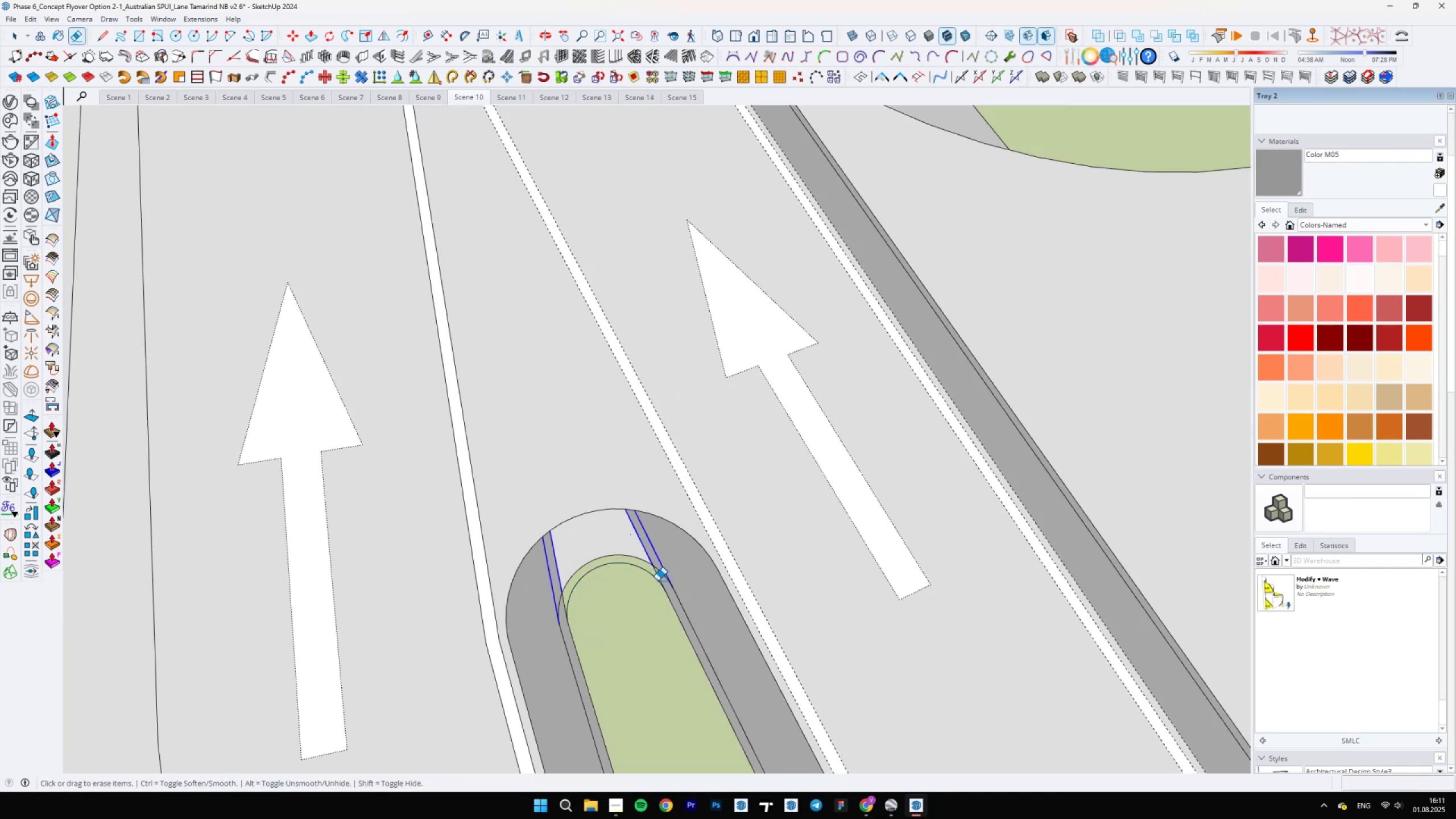 
scroll: coordinate [654, 572], scroll_direction: up, amount: 8.0
 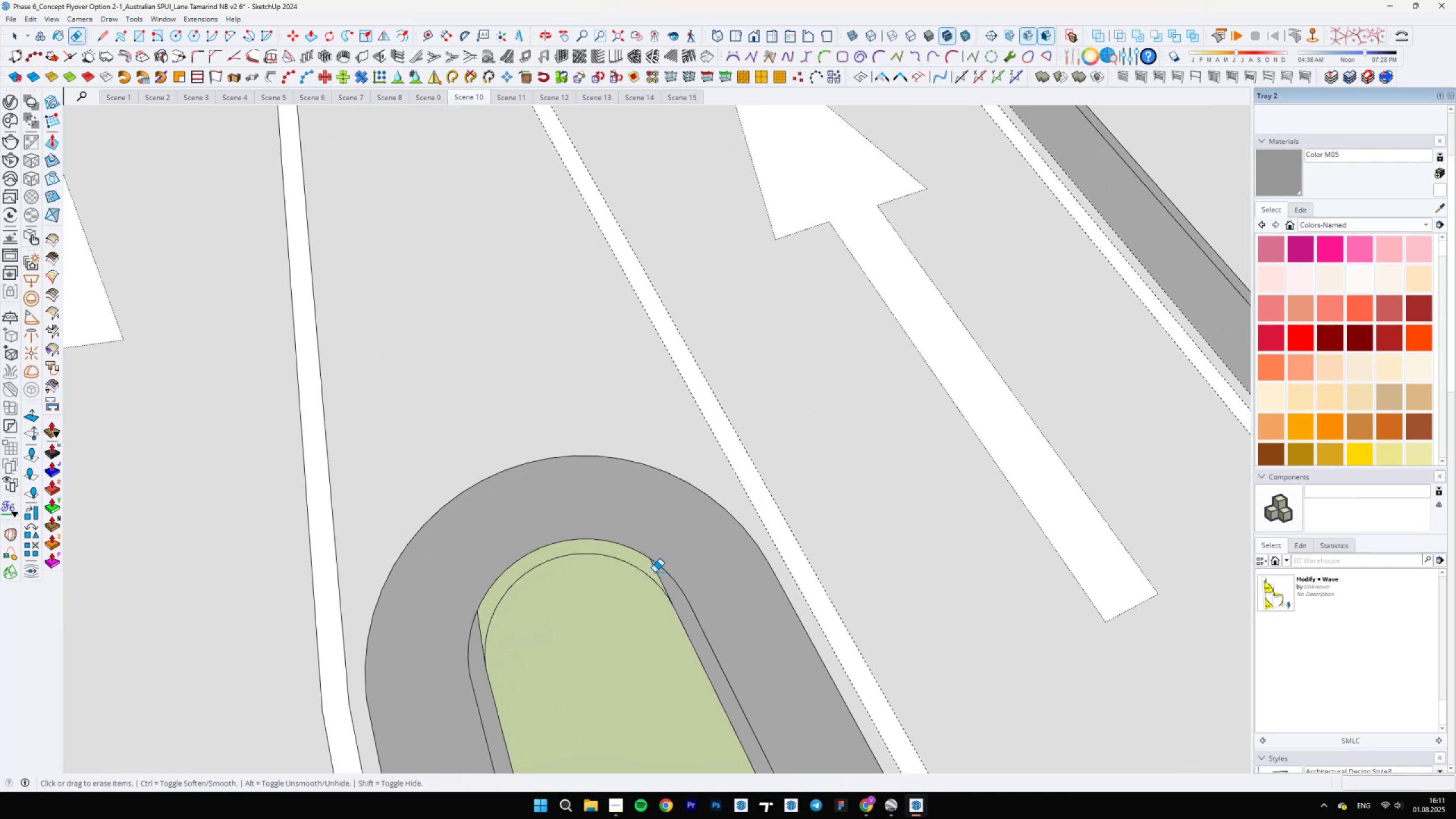 
left_click([656, 572])
 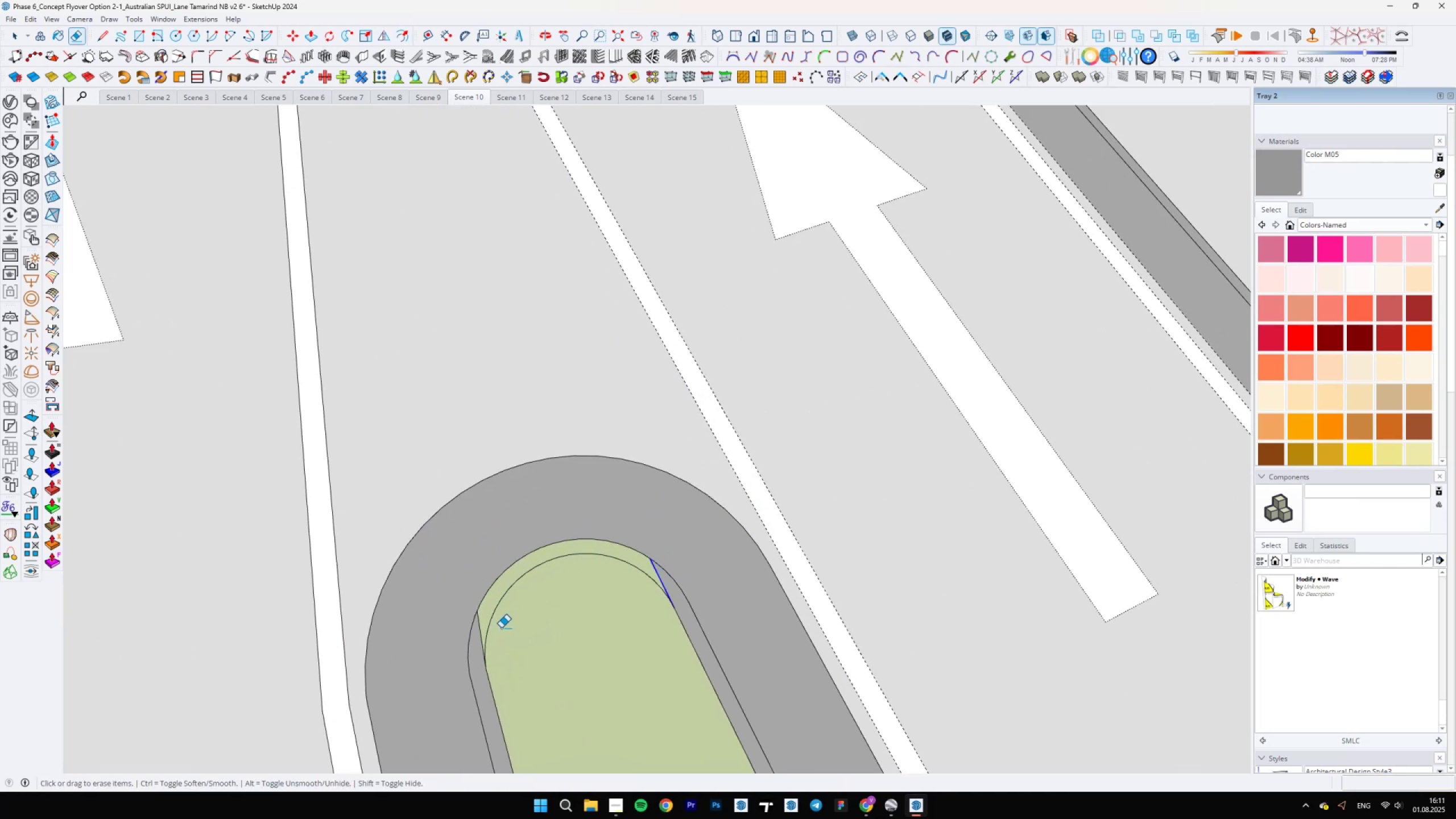 
left_click_drag(start_coordinate=[479, 634], to_coordinate=[482, 632])
 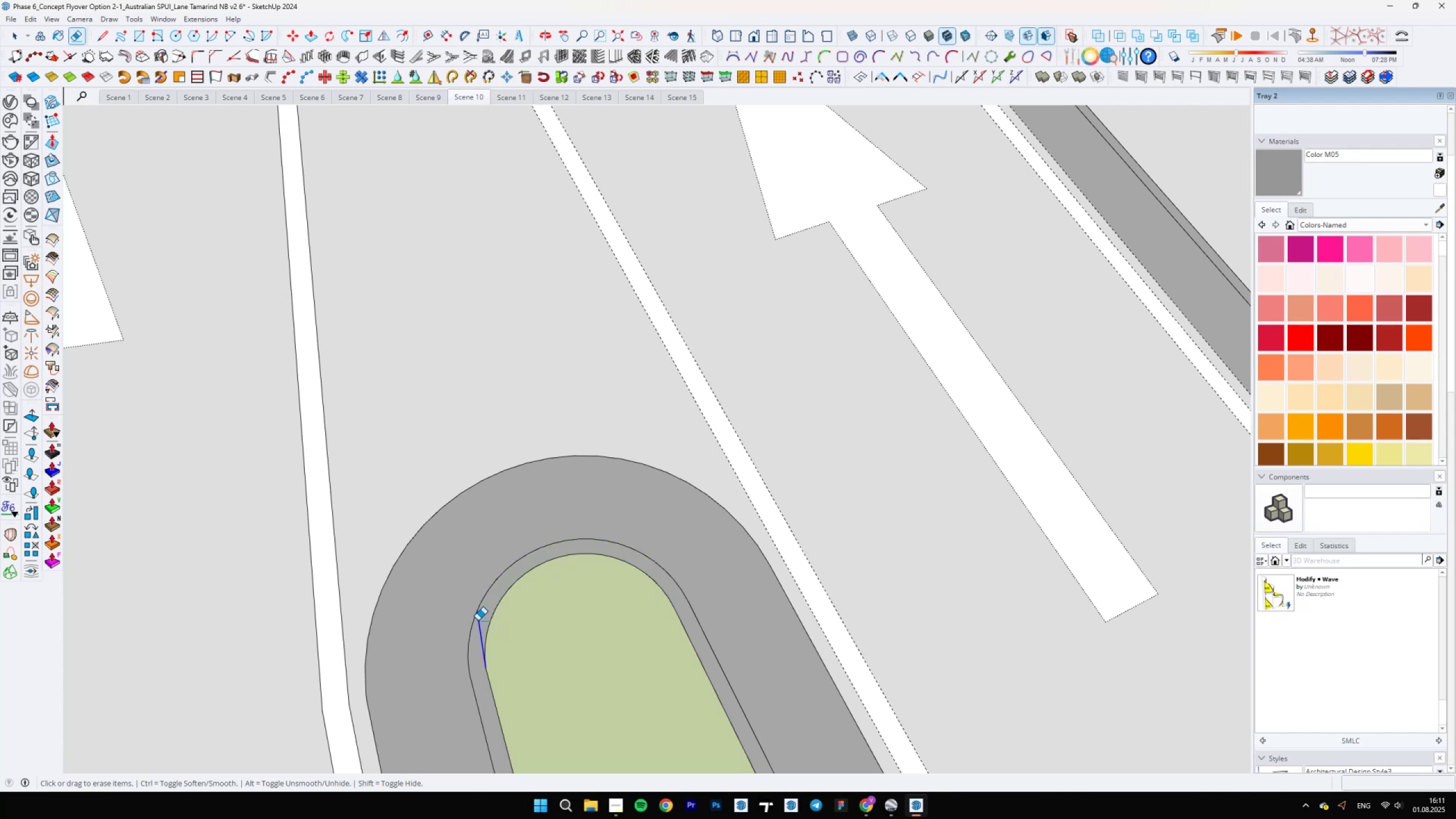 
key(Space)
 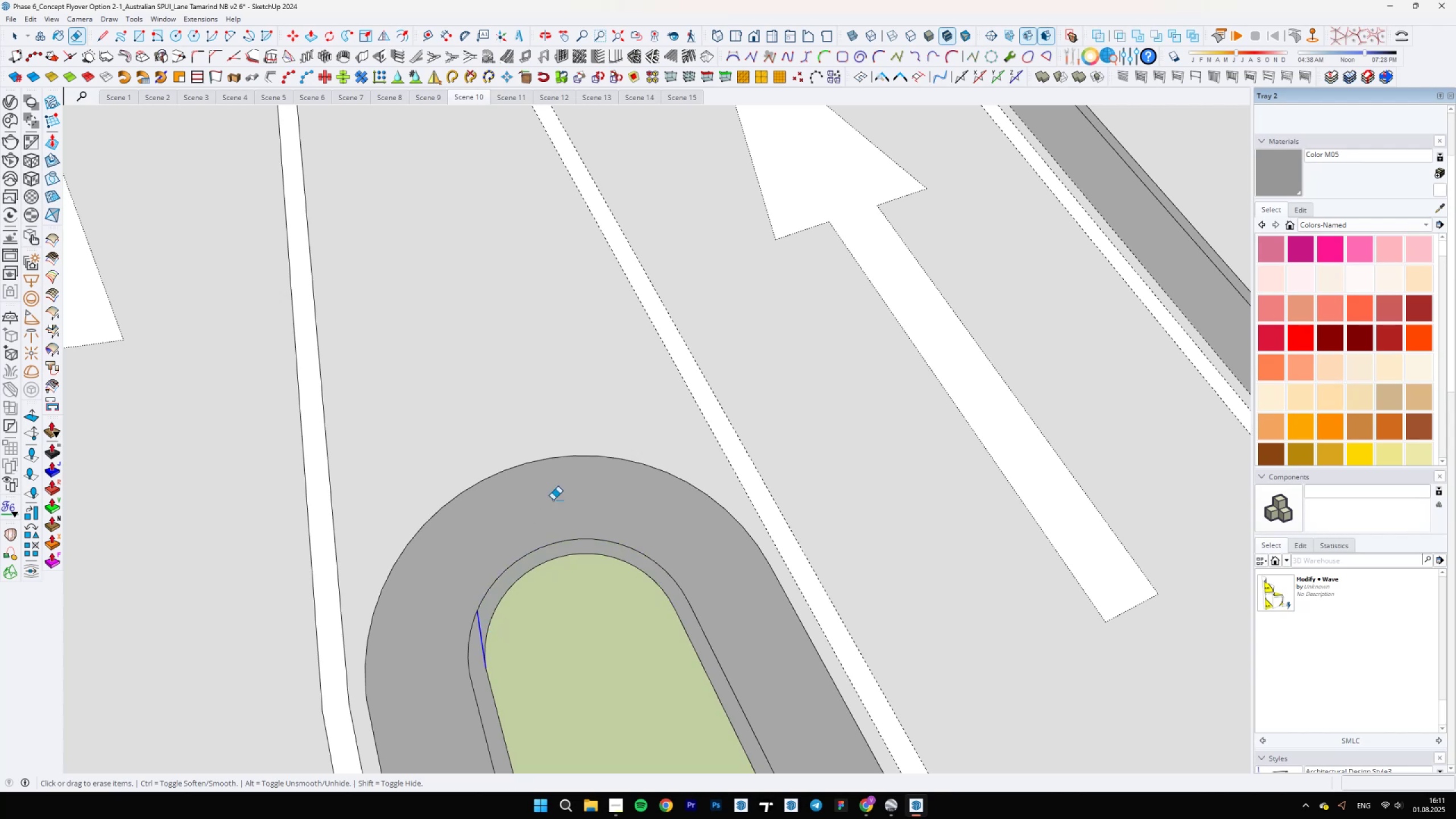 
scroll: coordinate [489, 309], scroll_direction: down, amount: 15.0
 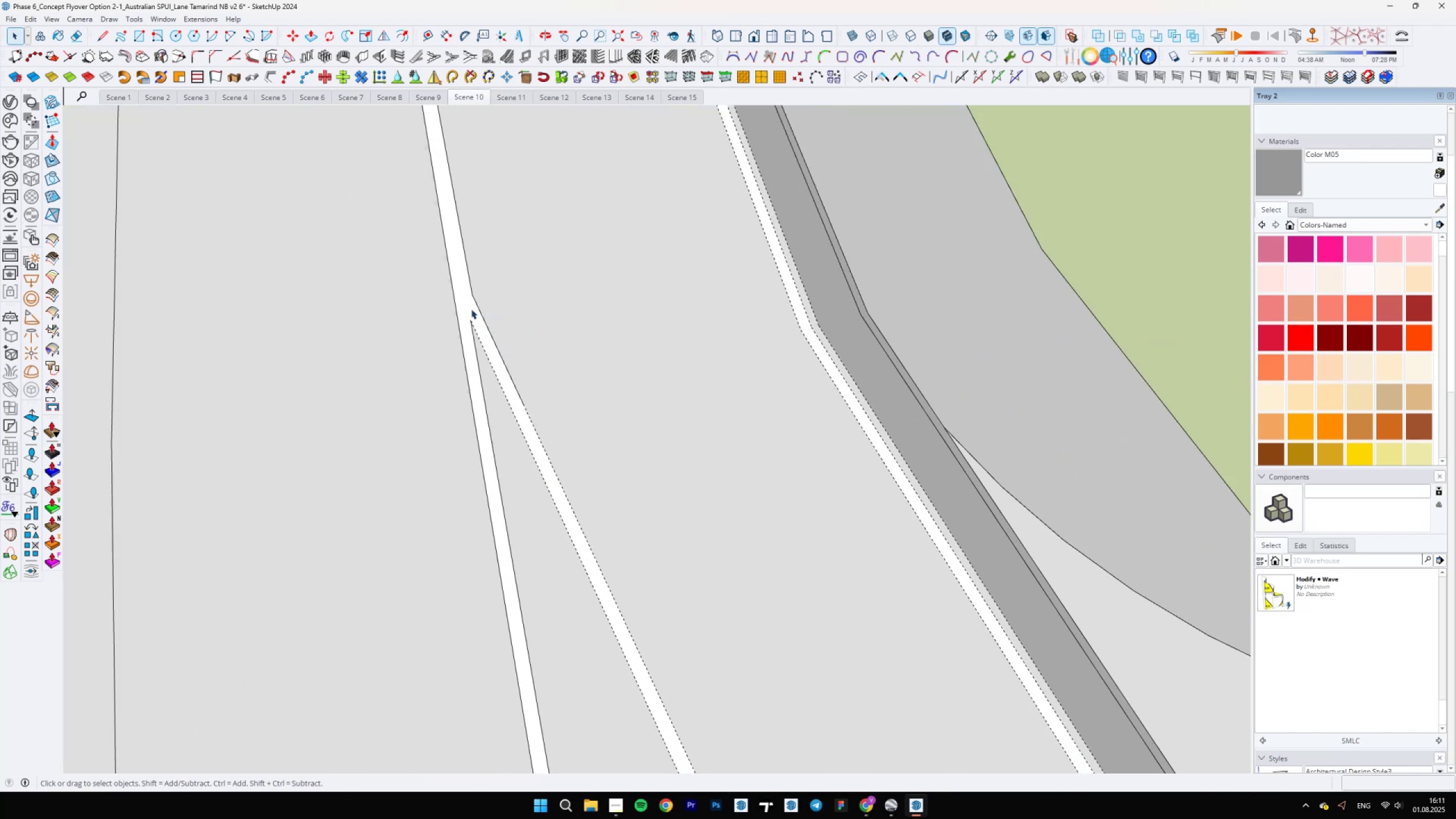 
double_click([471, 309])
 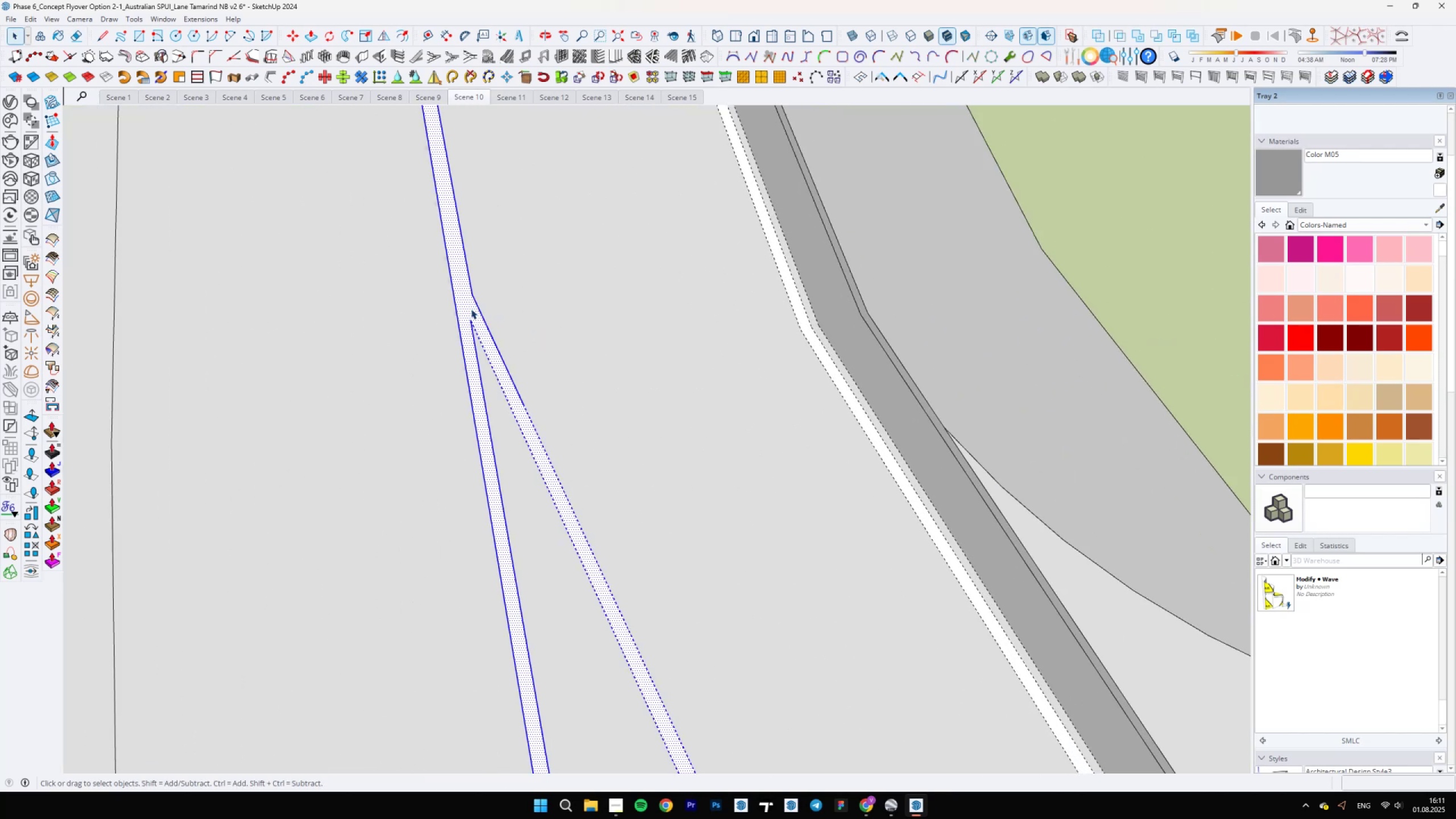 
right_click([471, 309])
 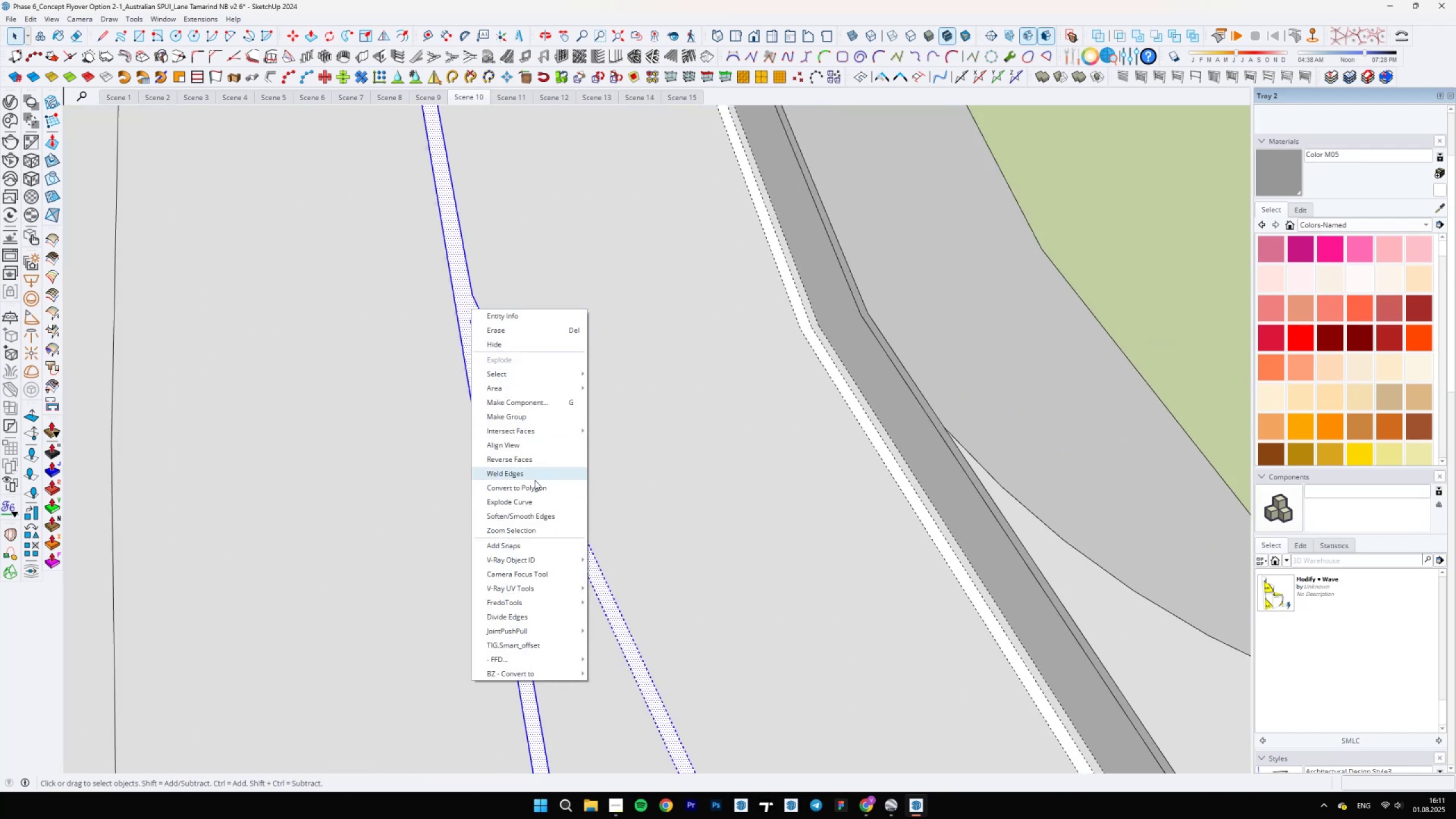 
left_click([531, 476])
 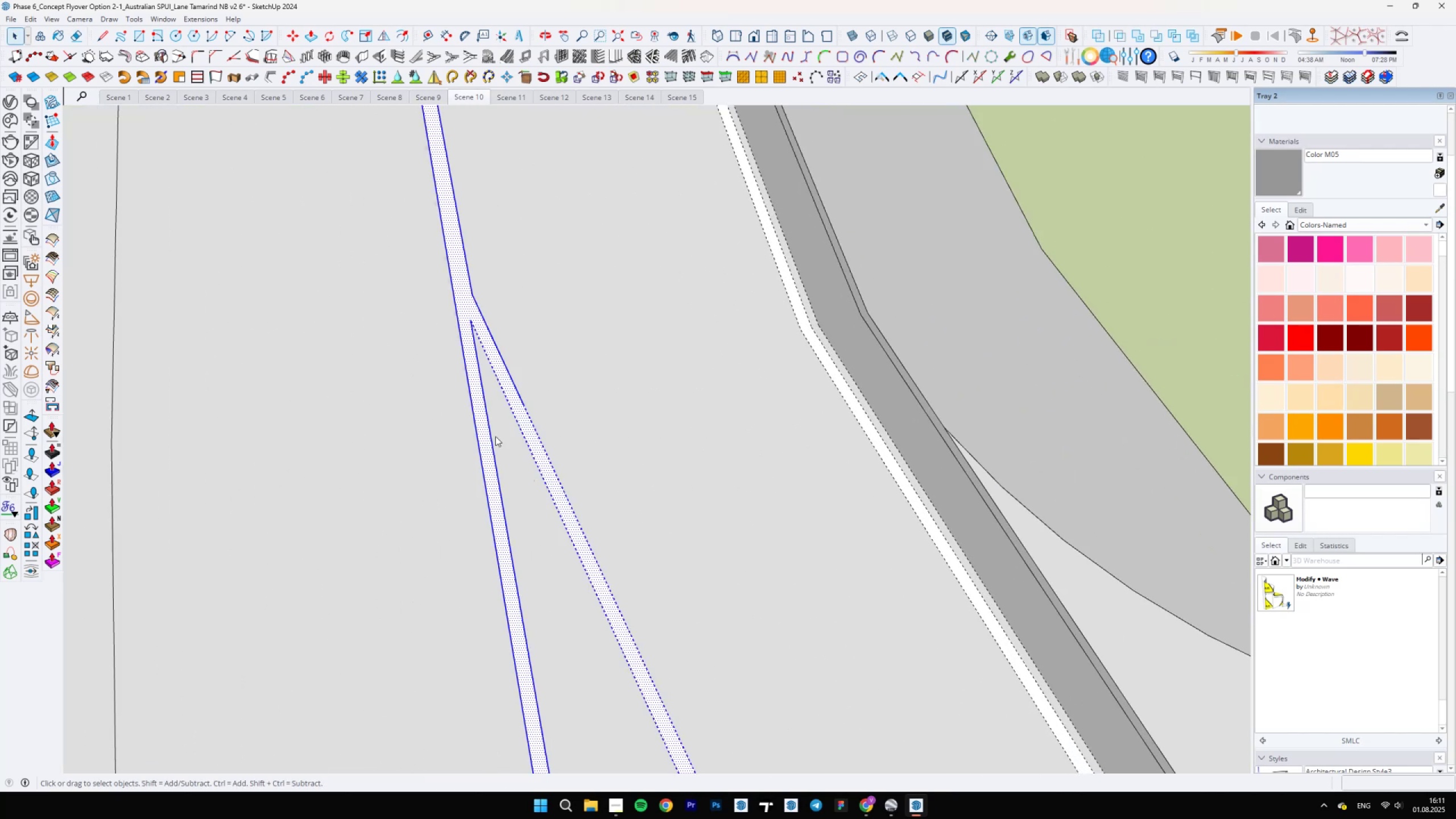 
key(E)
 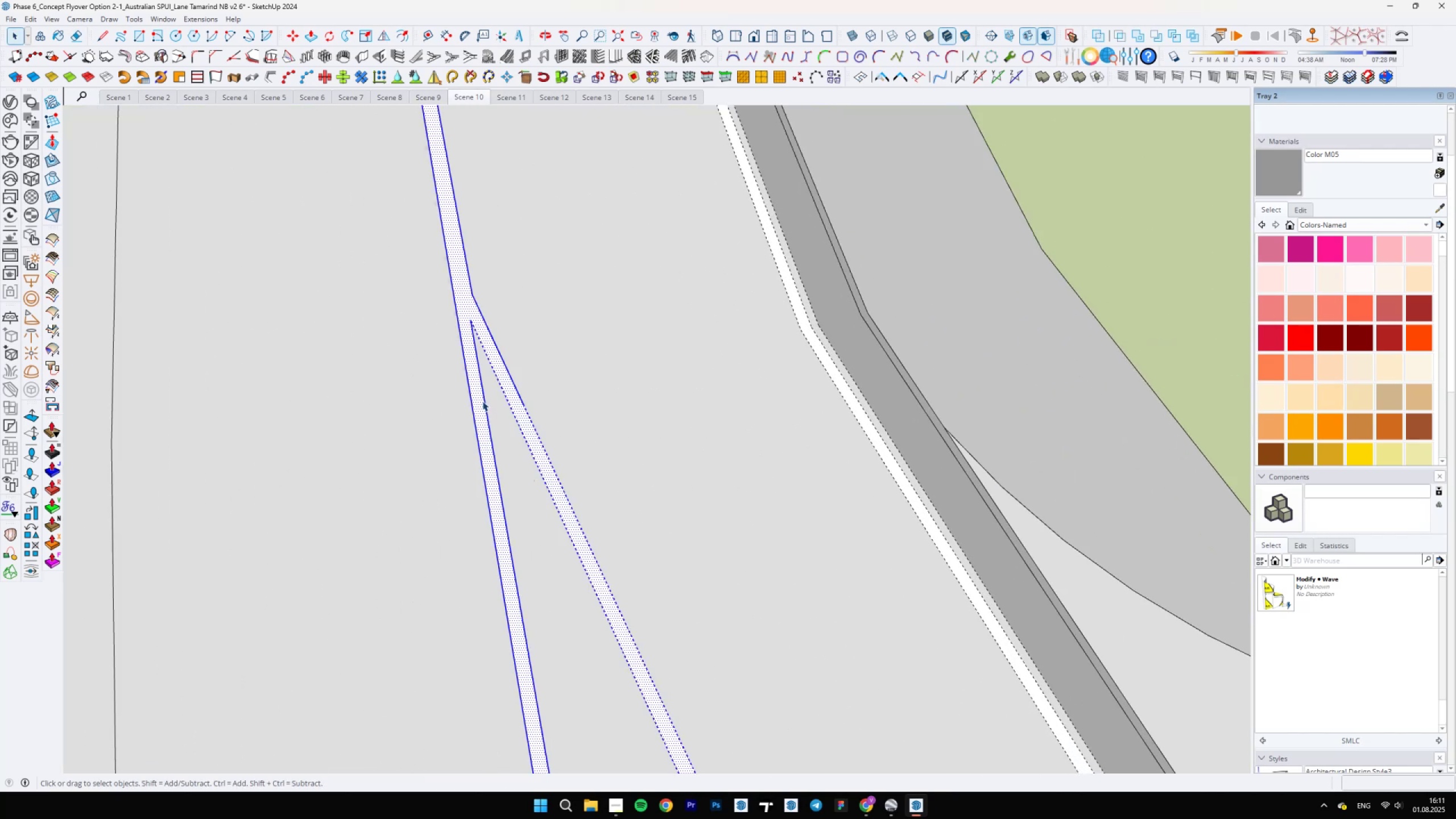 
key(Control+ControlLeft)
 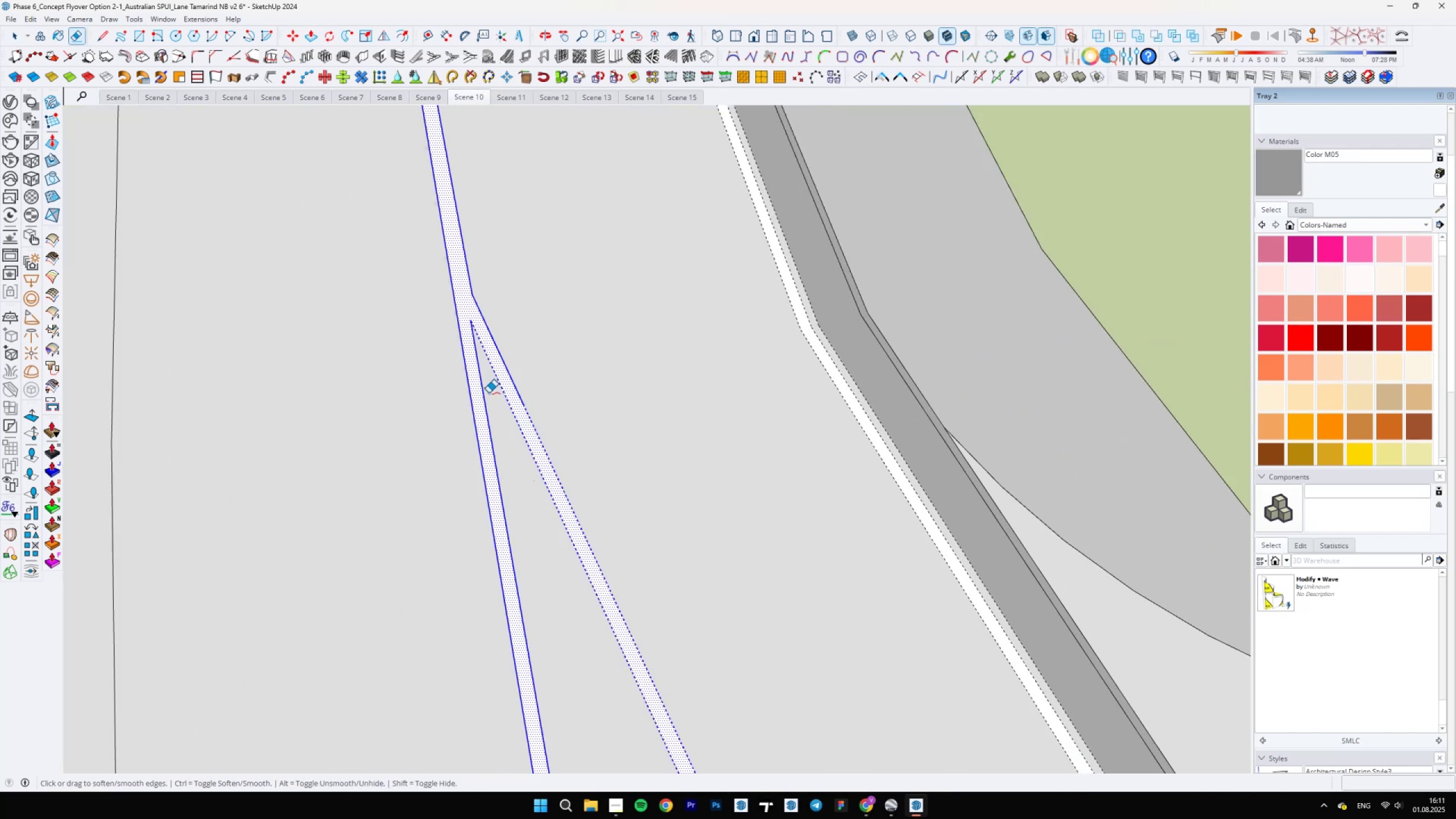 
key(Shift+ShiftLeft)
 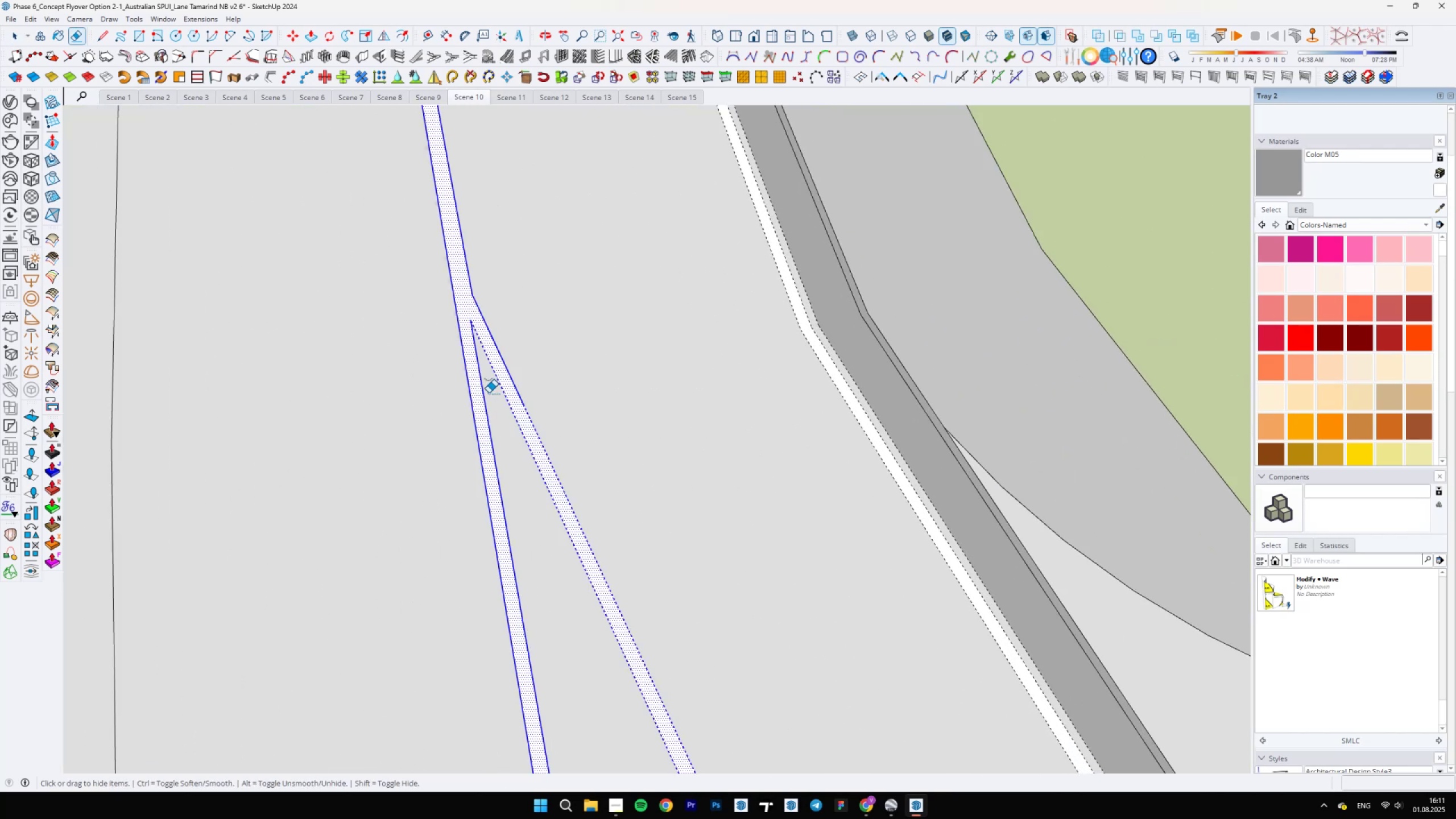 
key(Control+ControlLeft)
 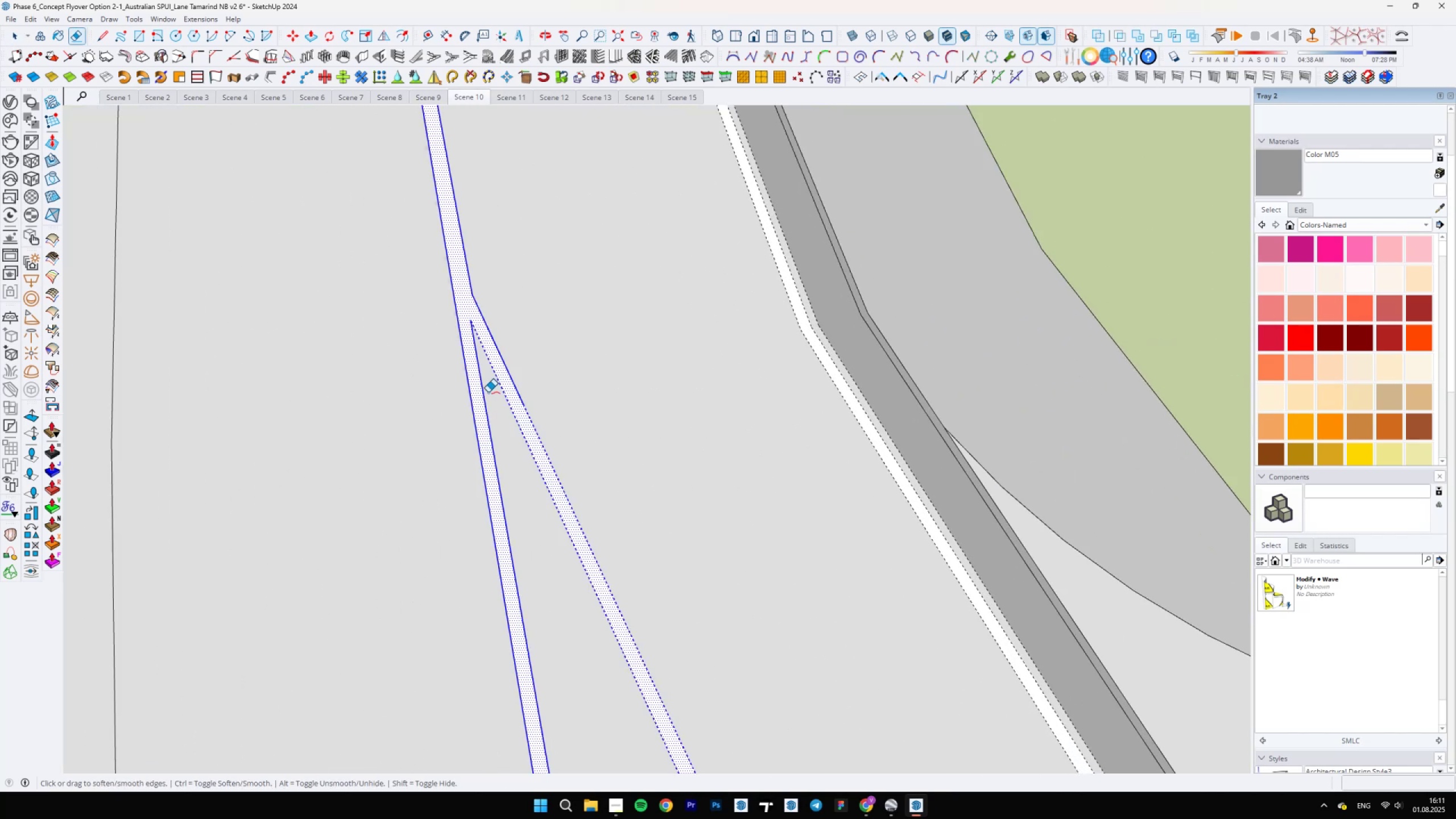 
left_click_drag(start_coordinate=[486, 391], to_coordinate=[511, 329])
 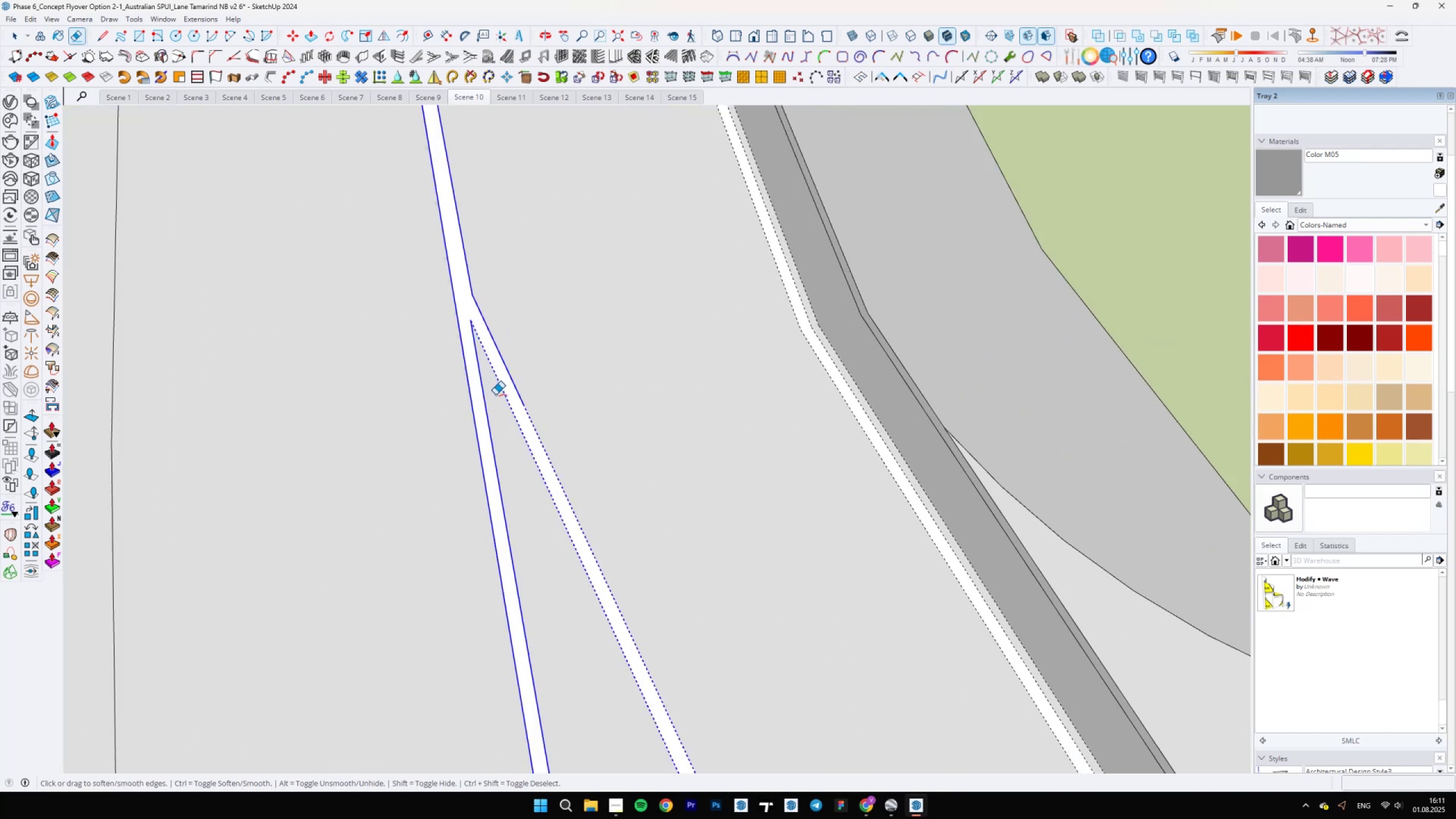 
scroll: coordinate [466, 494], scroll_direction: down, amount: 4.0
 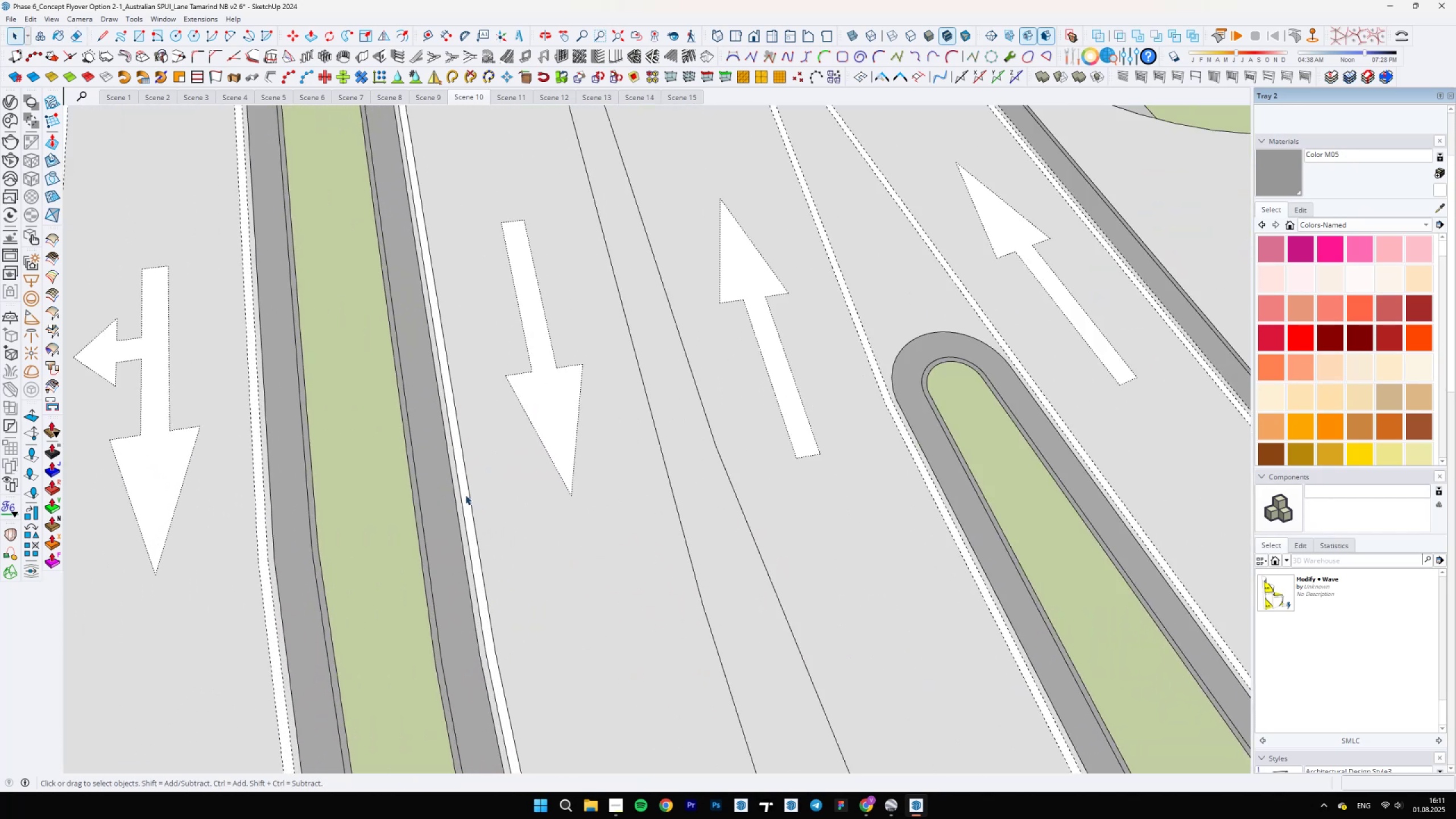 
key(Space)
 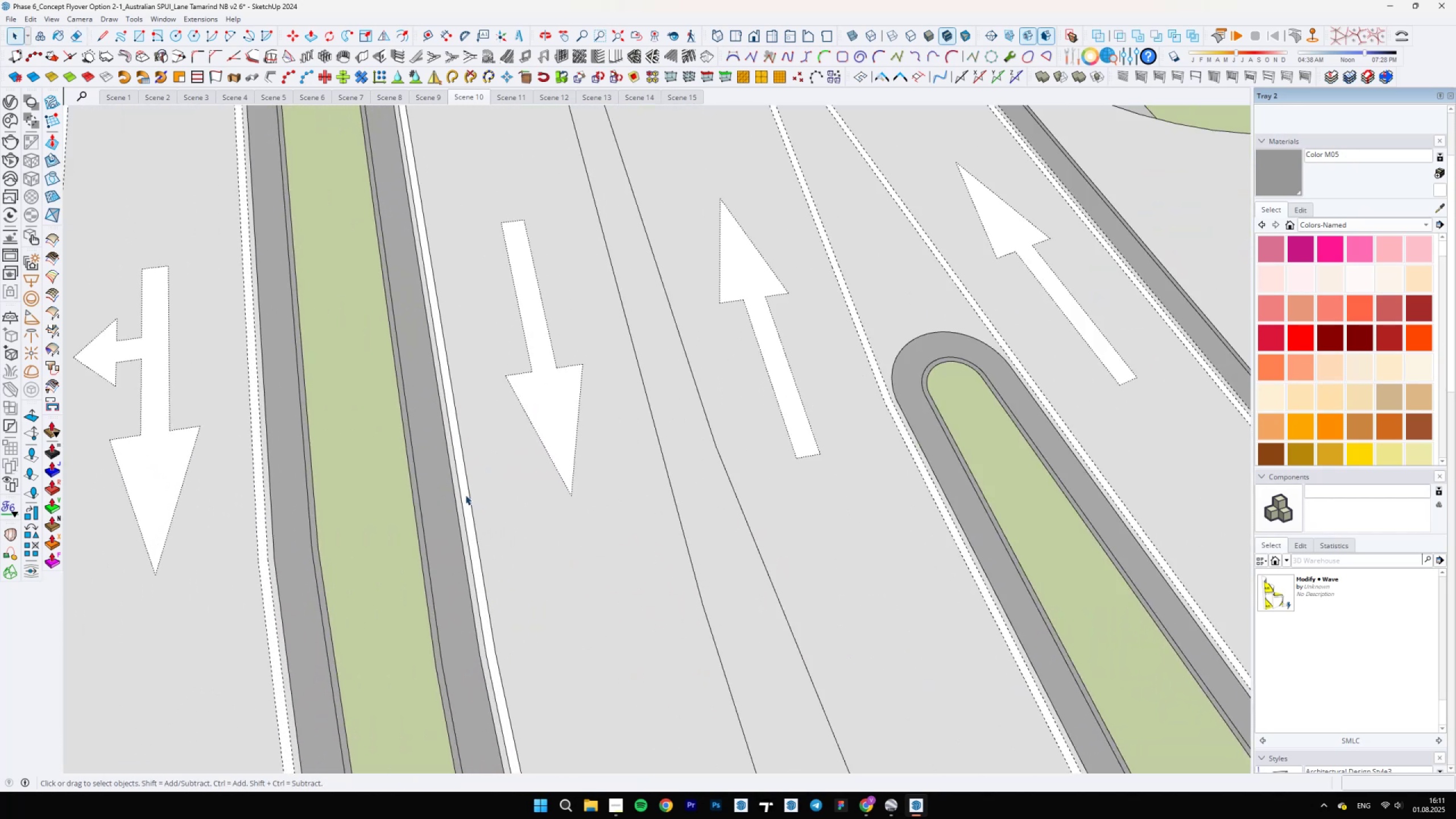 
double_click([465, 495])
 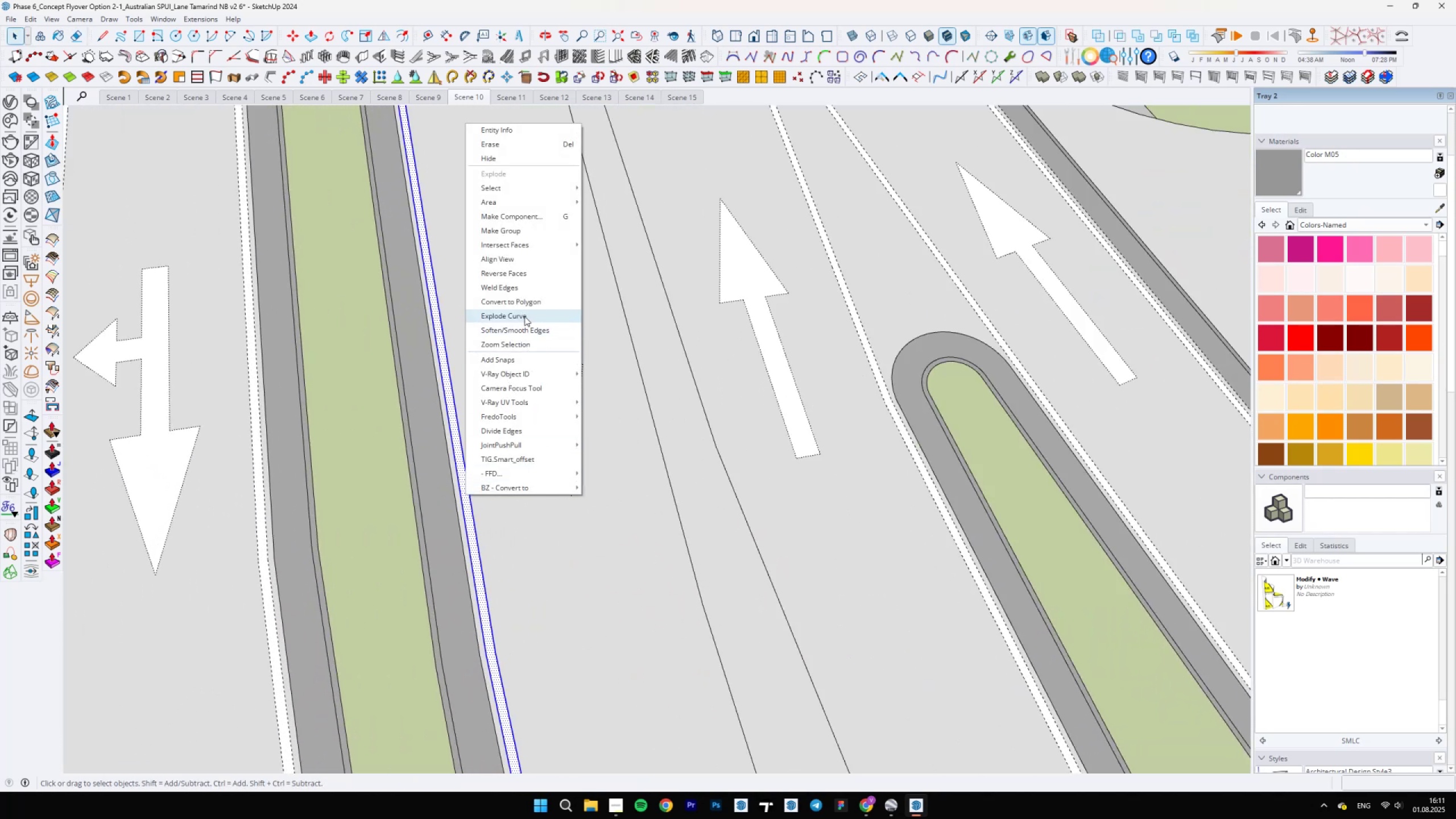 
left_click([527, 286])
 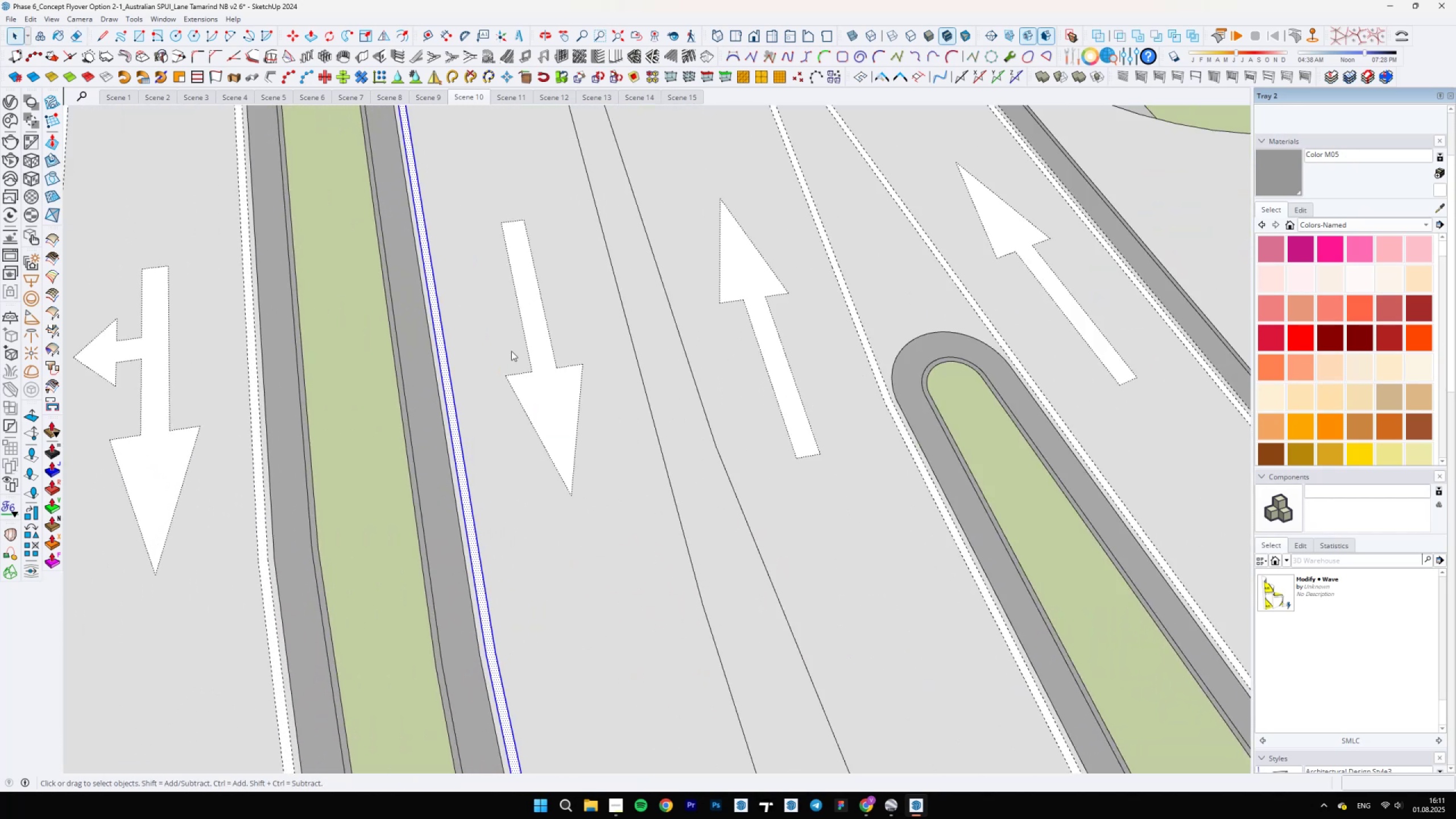 
key(E)
 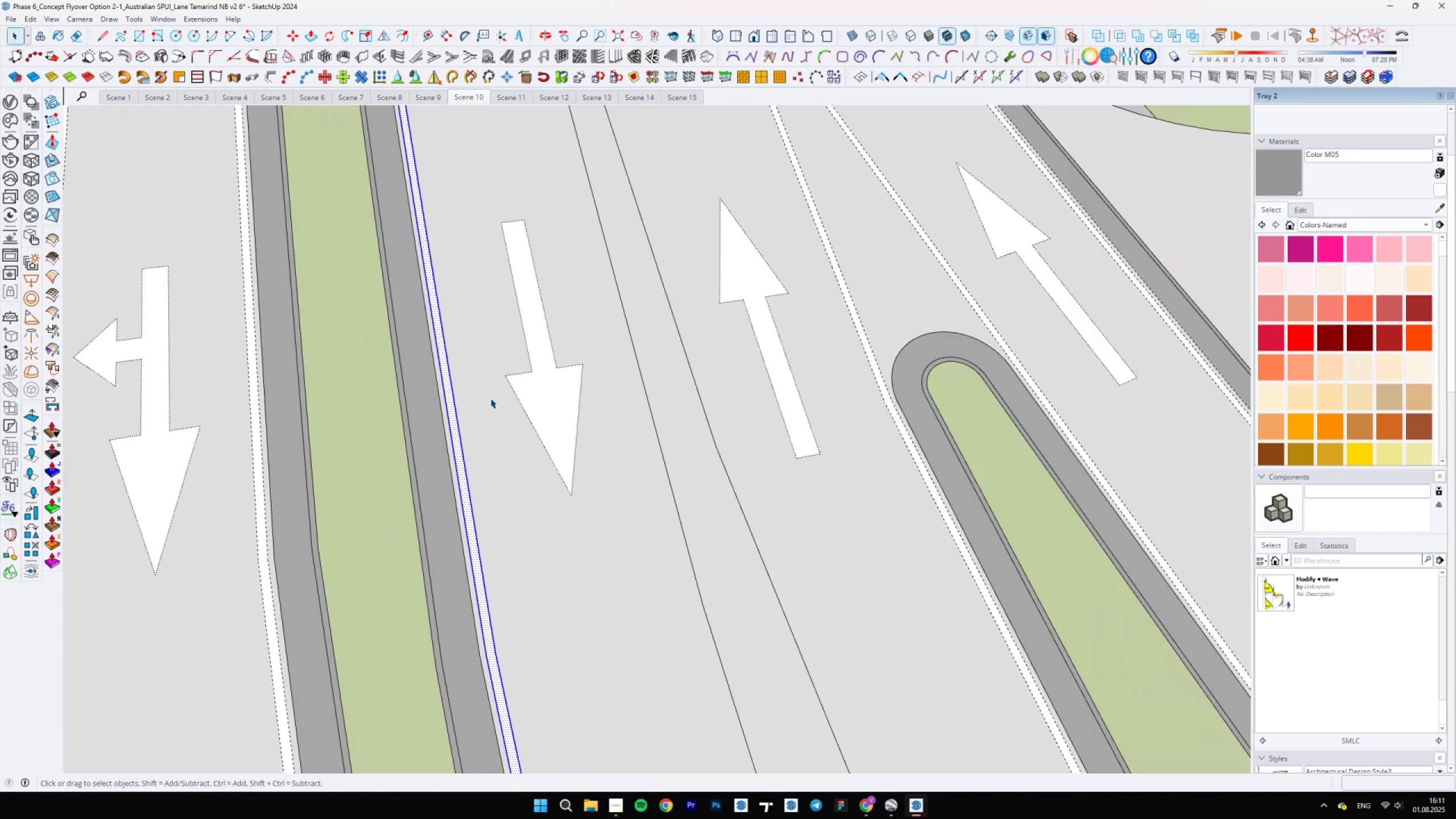 
key(Control+ControlLeft)
 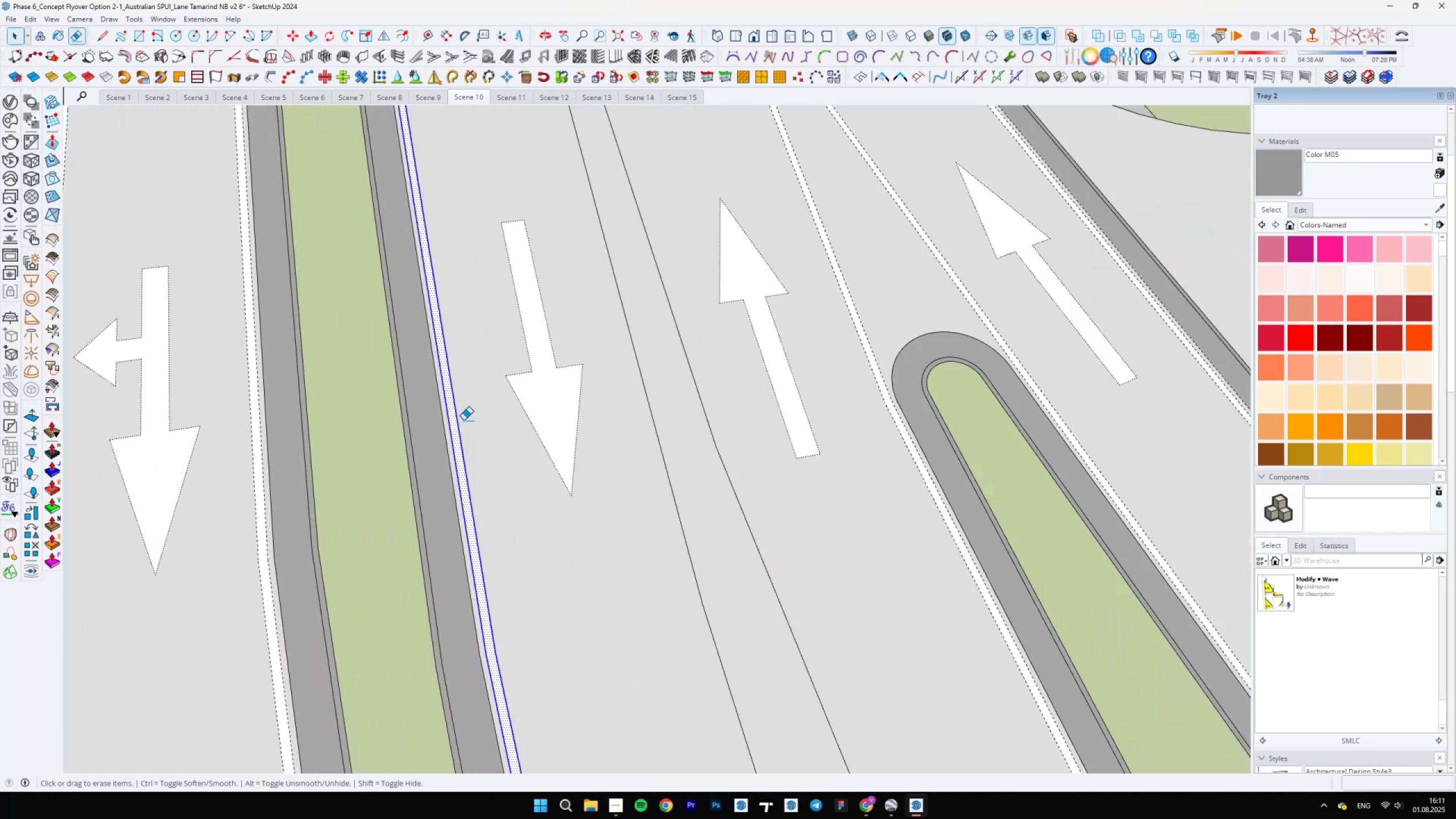 
left_click_drag(start_coordinate=[460, 446], to_coordinate=[455, 444])
 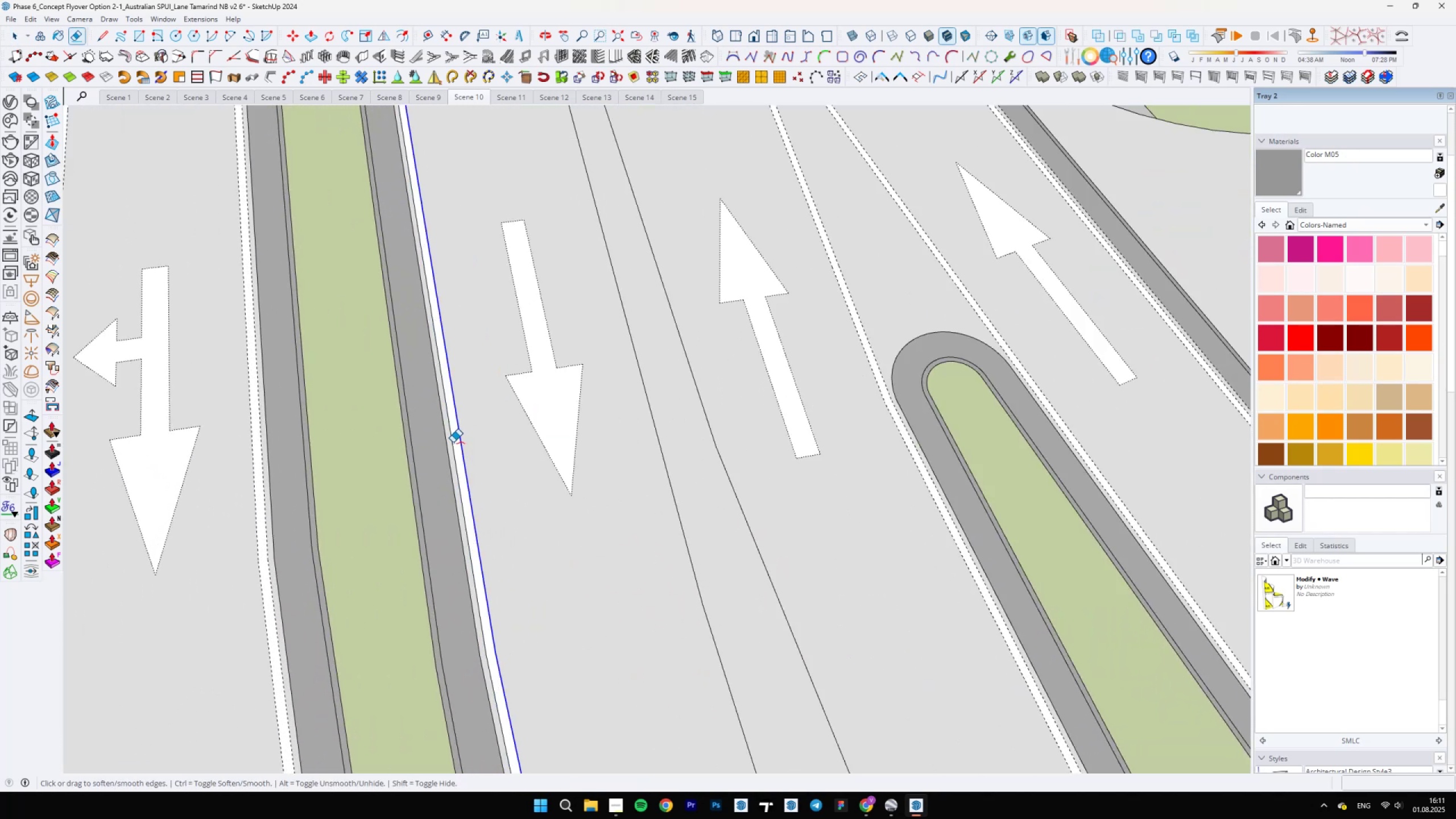 
left_click([453, 442])
 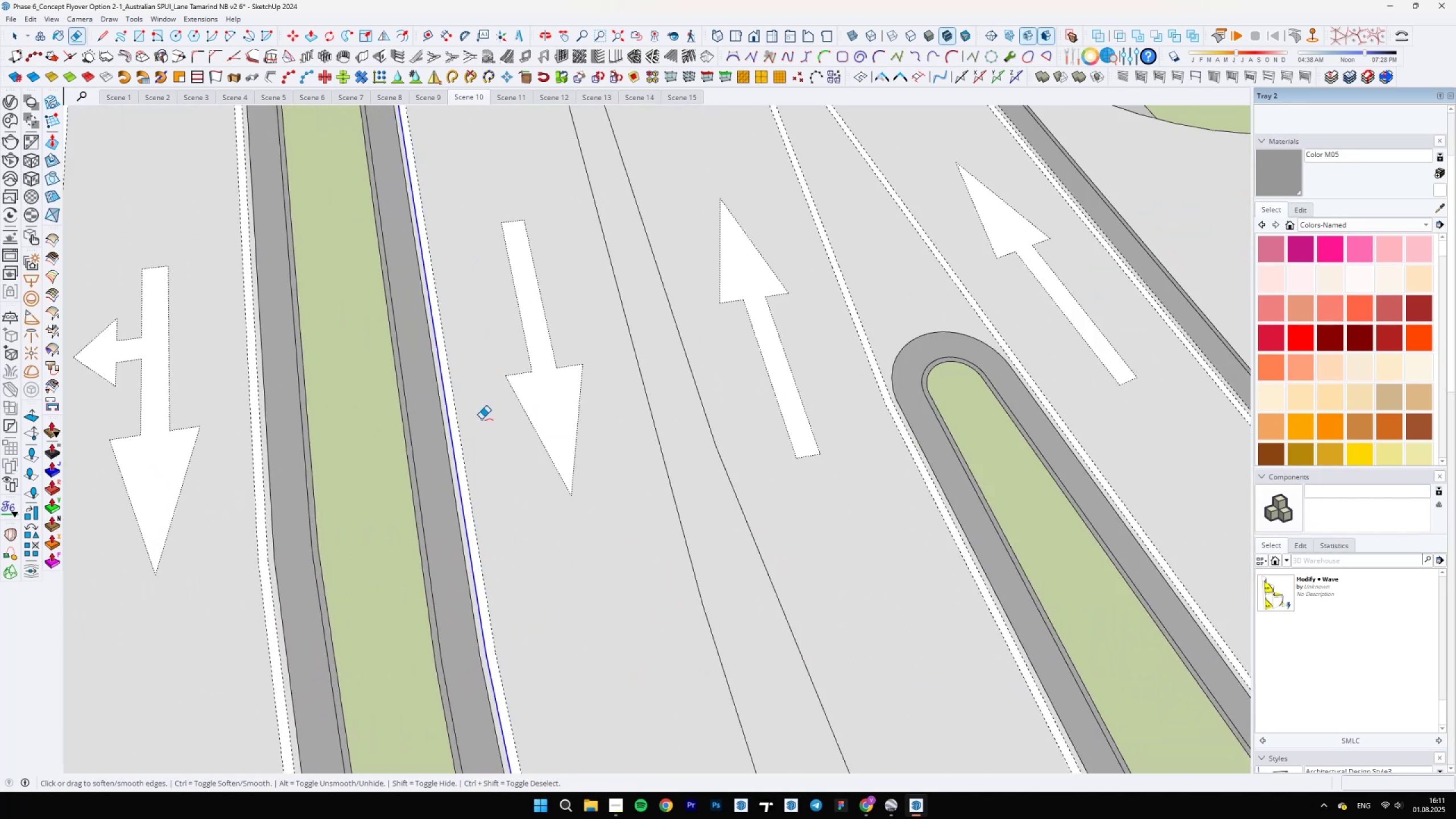 
scroll: coordinate [480, 455], scroll_direction: down, amount: 29.0
 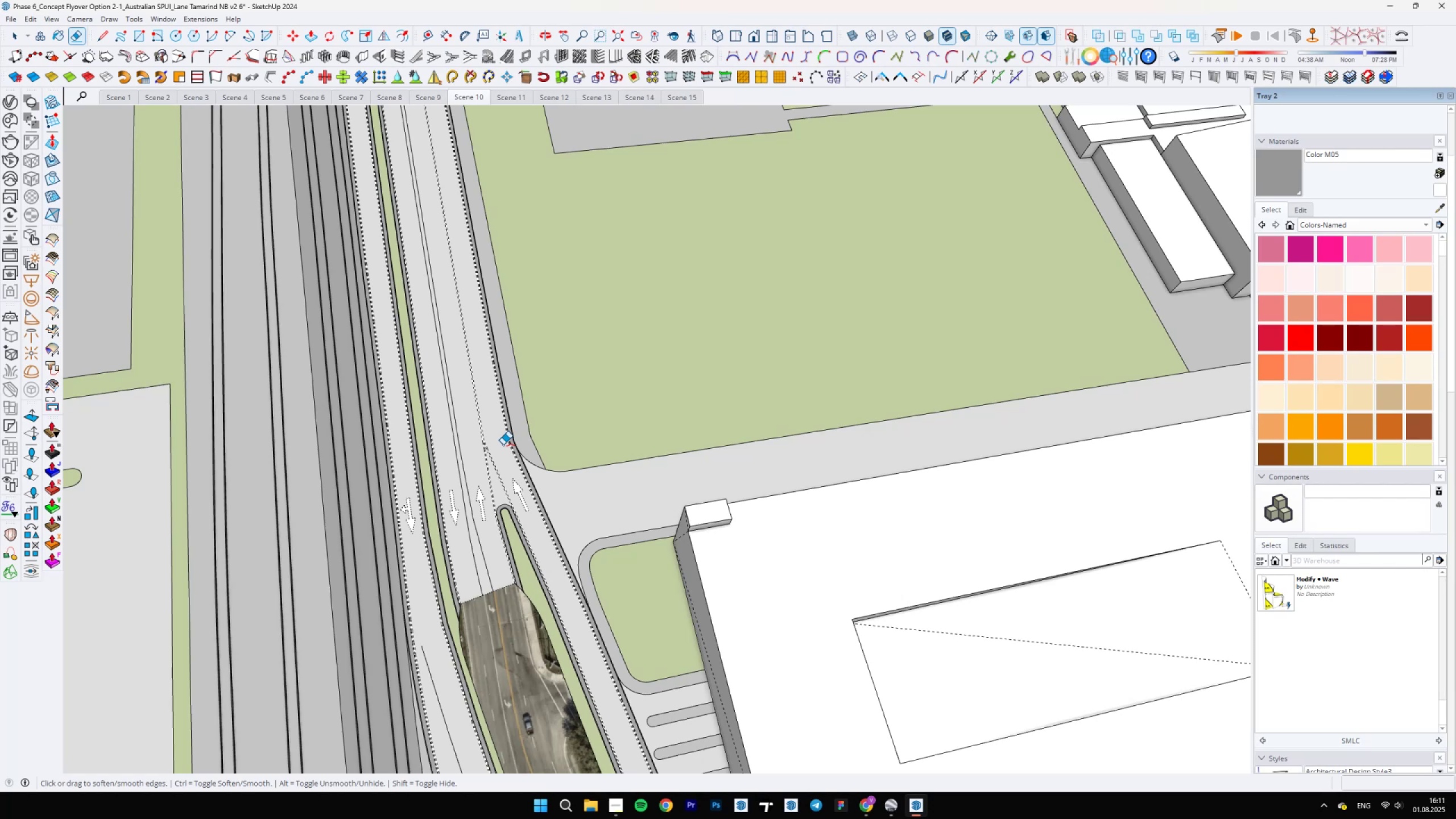 
wait(18.42)
 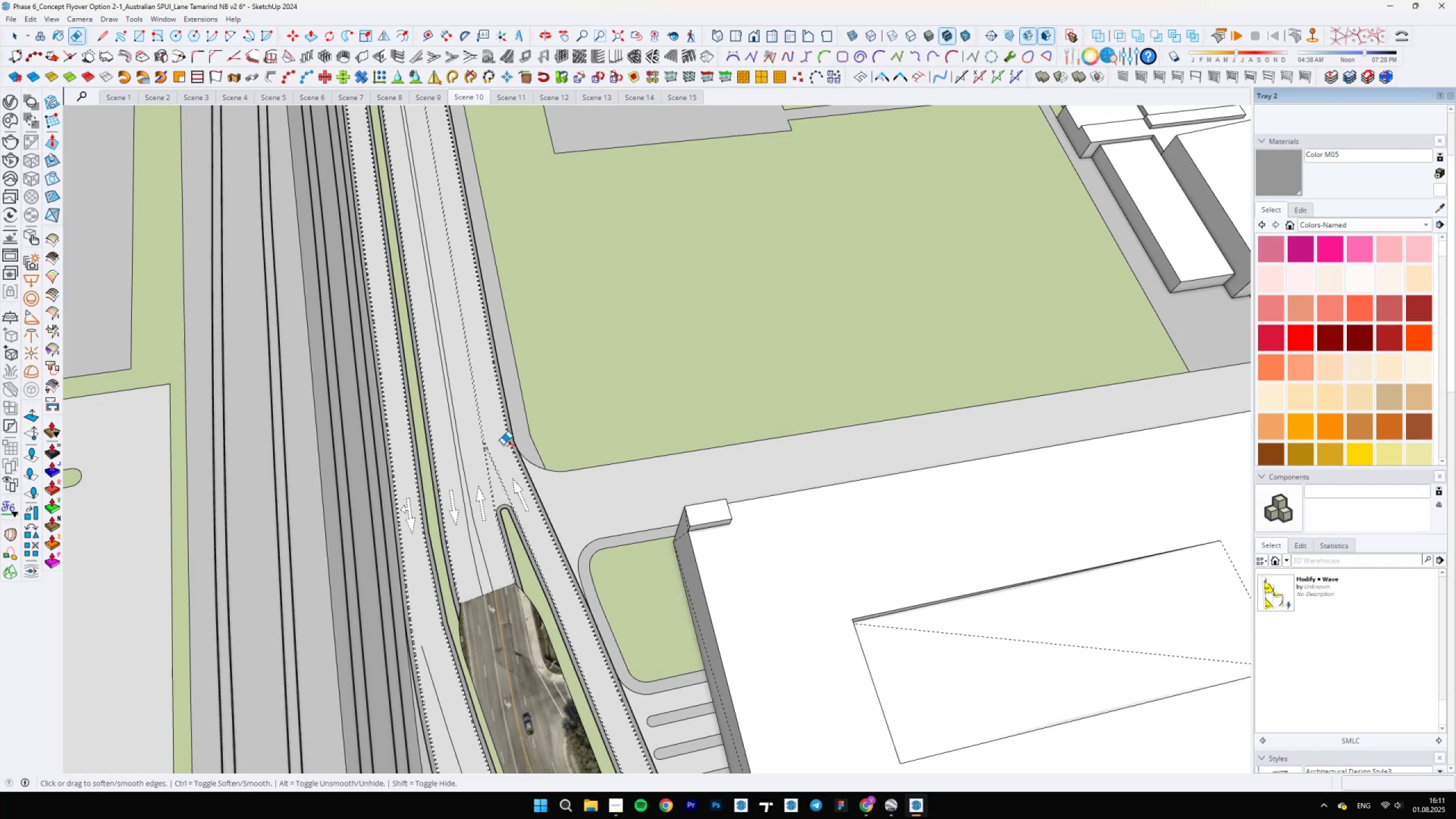 
key(Space)
 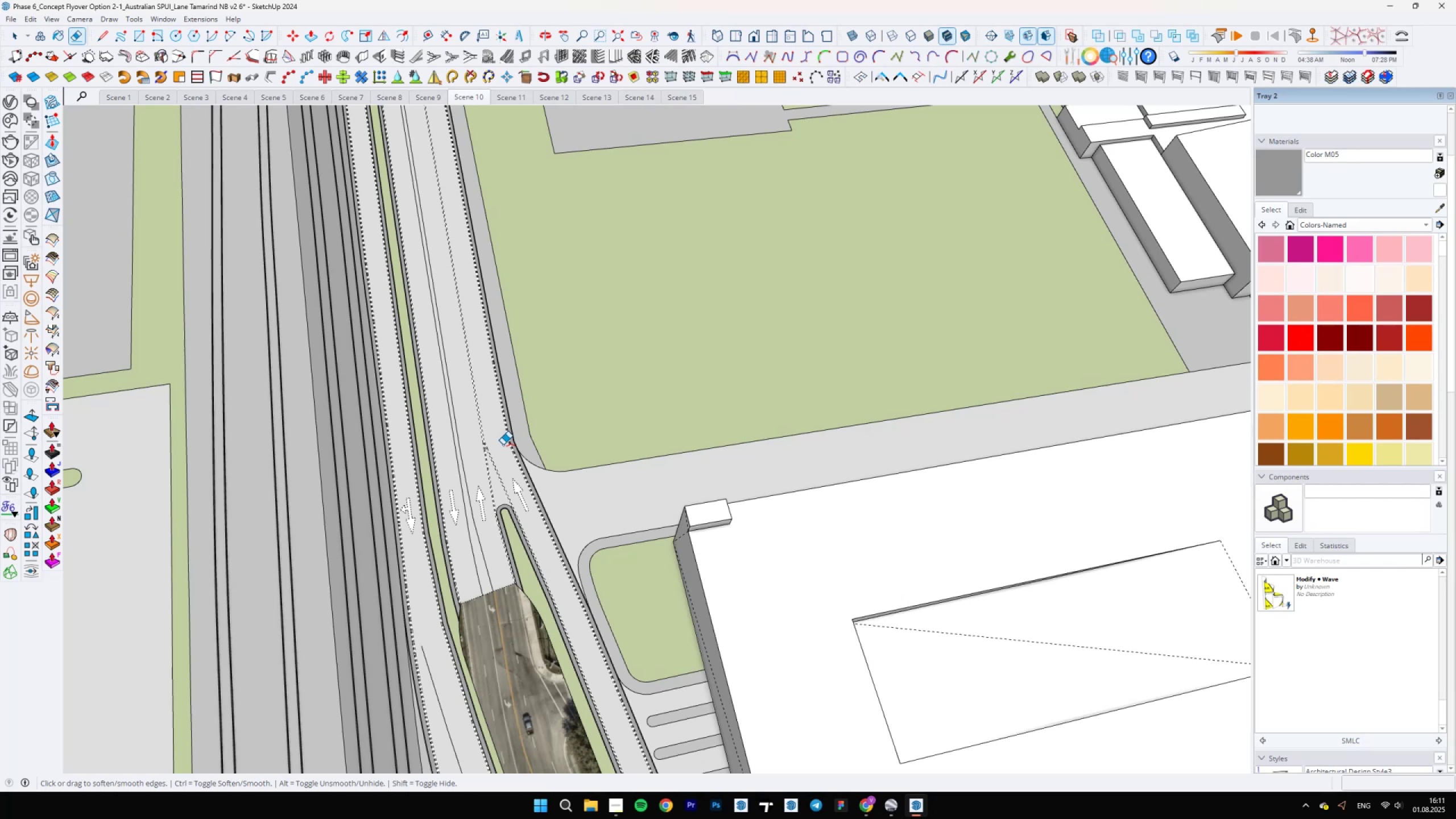 
scroll: coordinate [532, 541], scroll_direction: up, amount: 22.0
 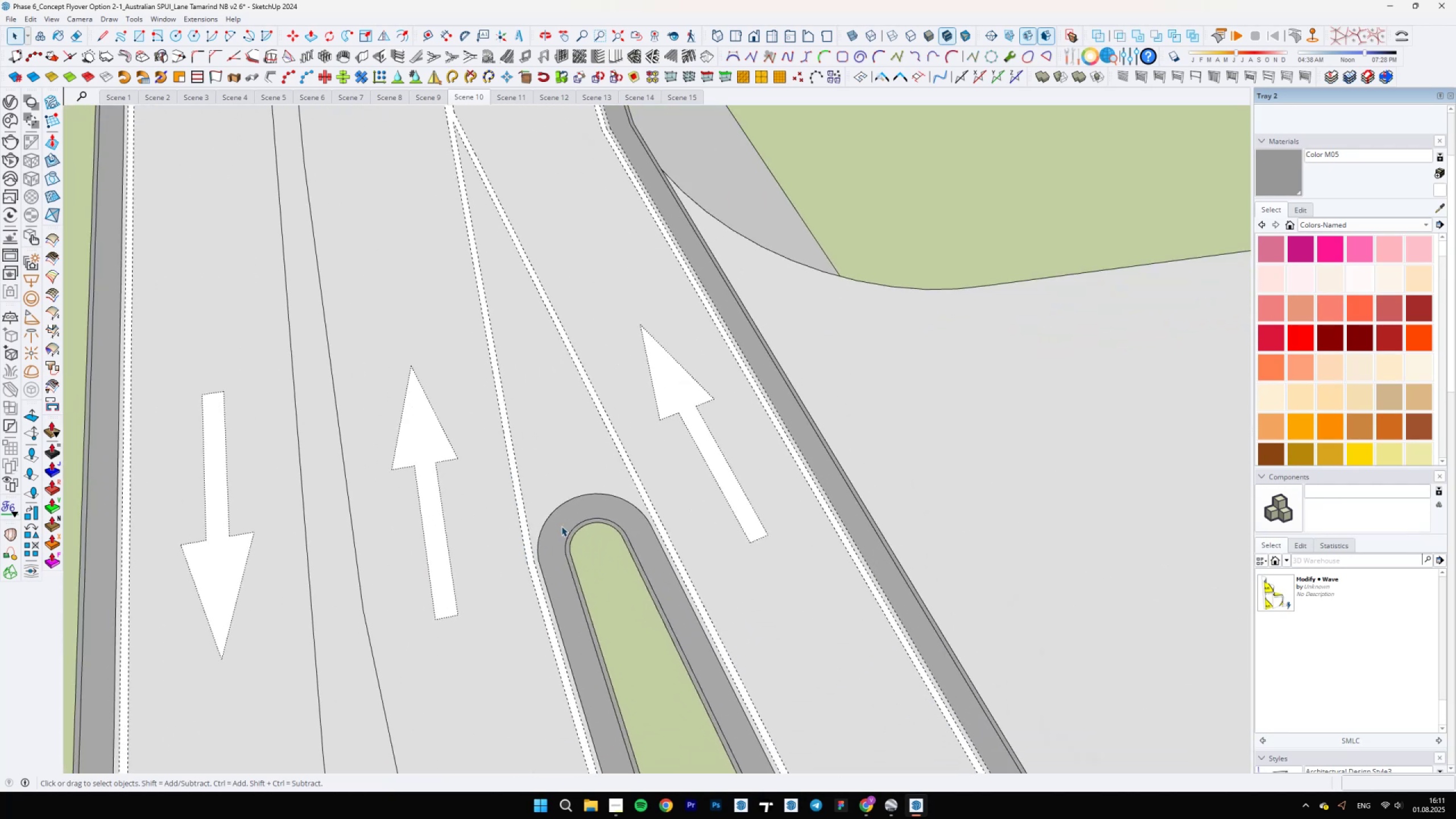 
double_click([561, 526])
 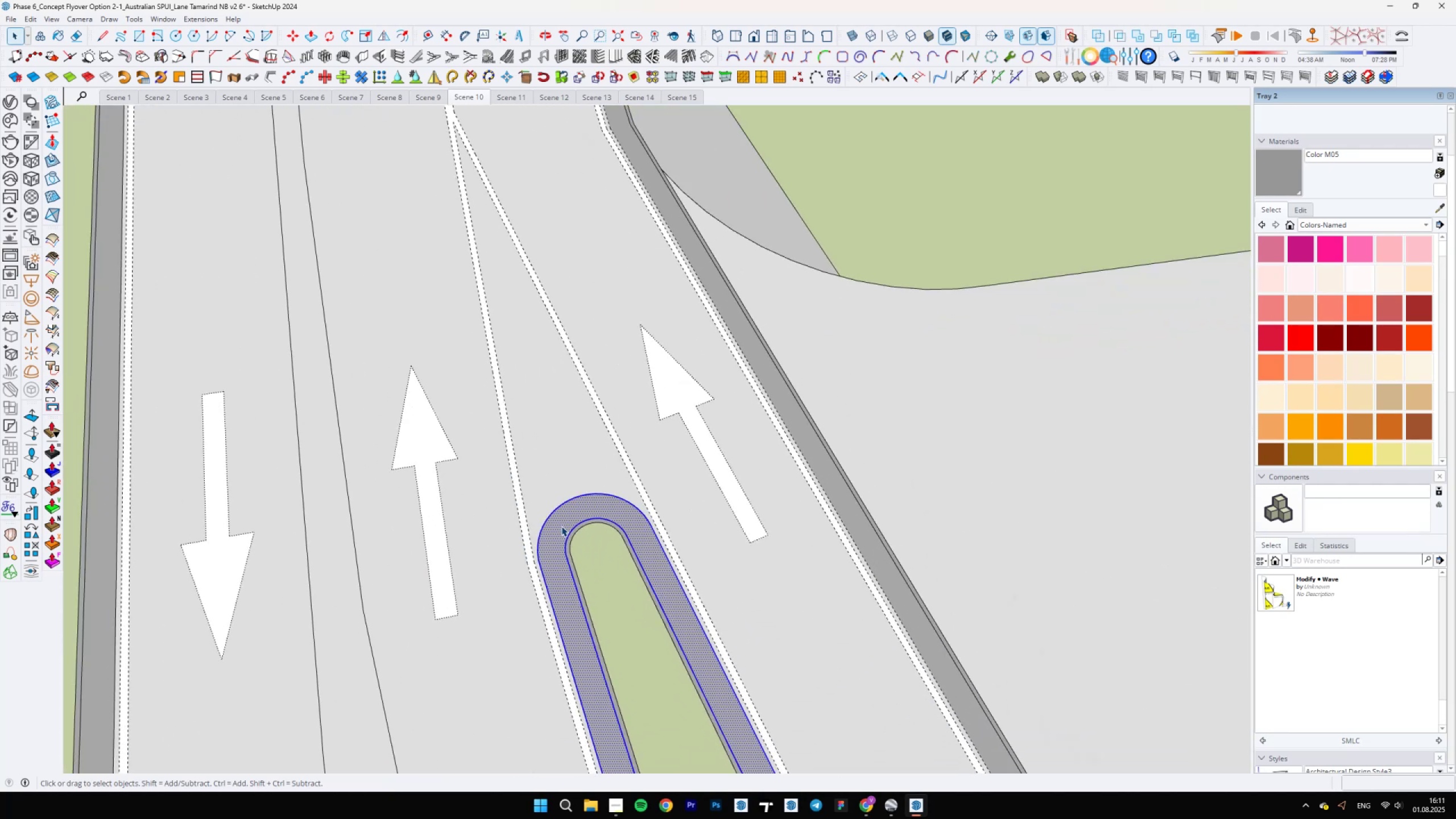 
right_click([561, 526])
 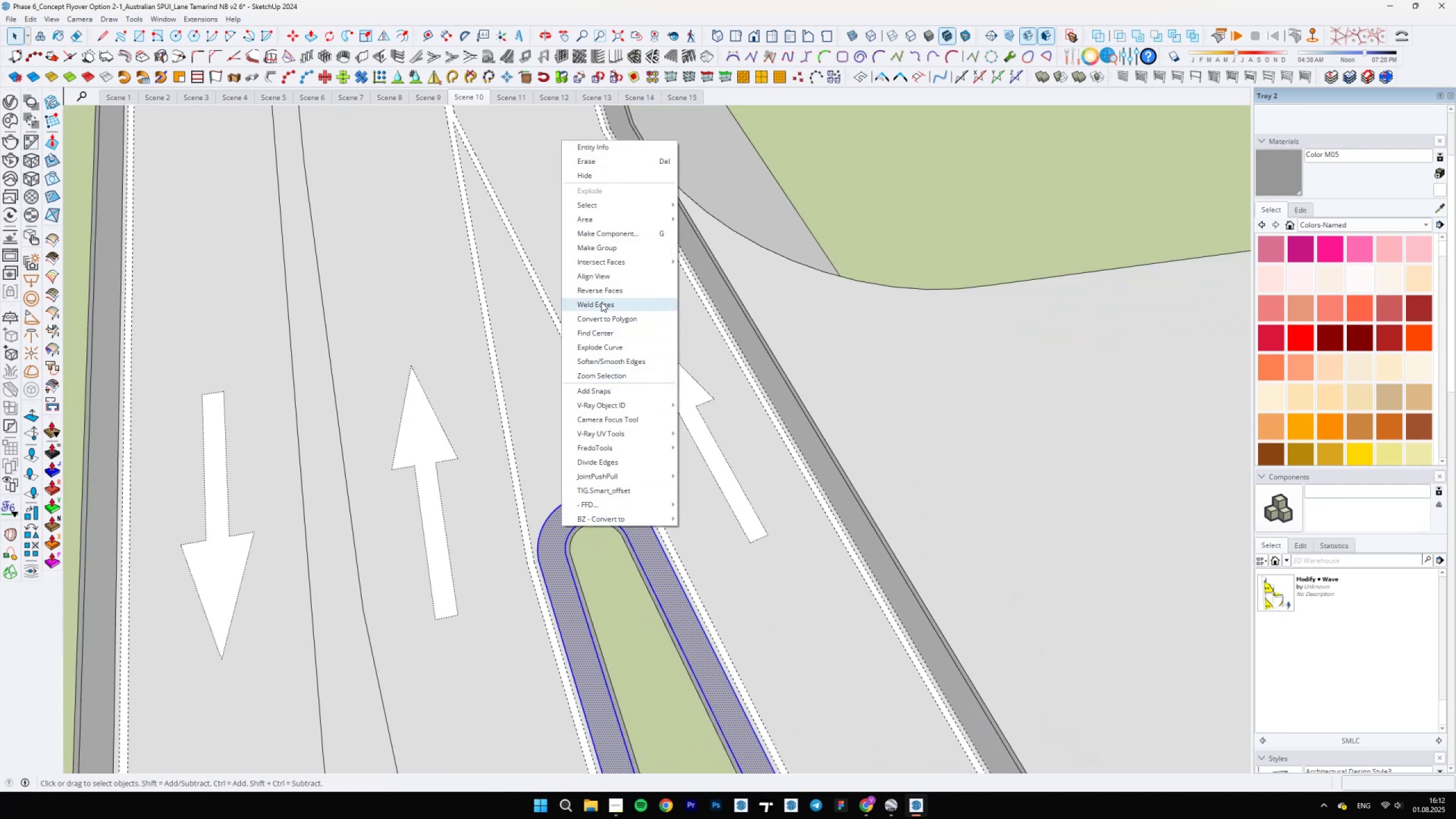 
scroll: coordinate [566, 515], scroll_direction: up, amount: 4.0
 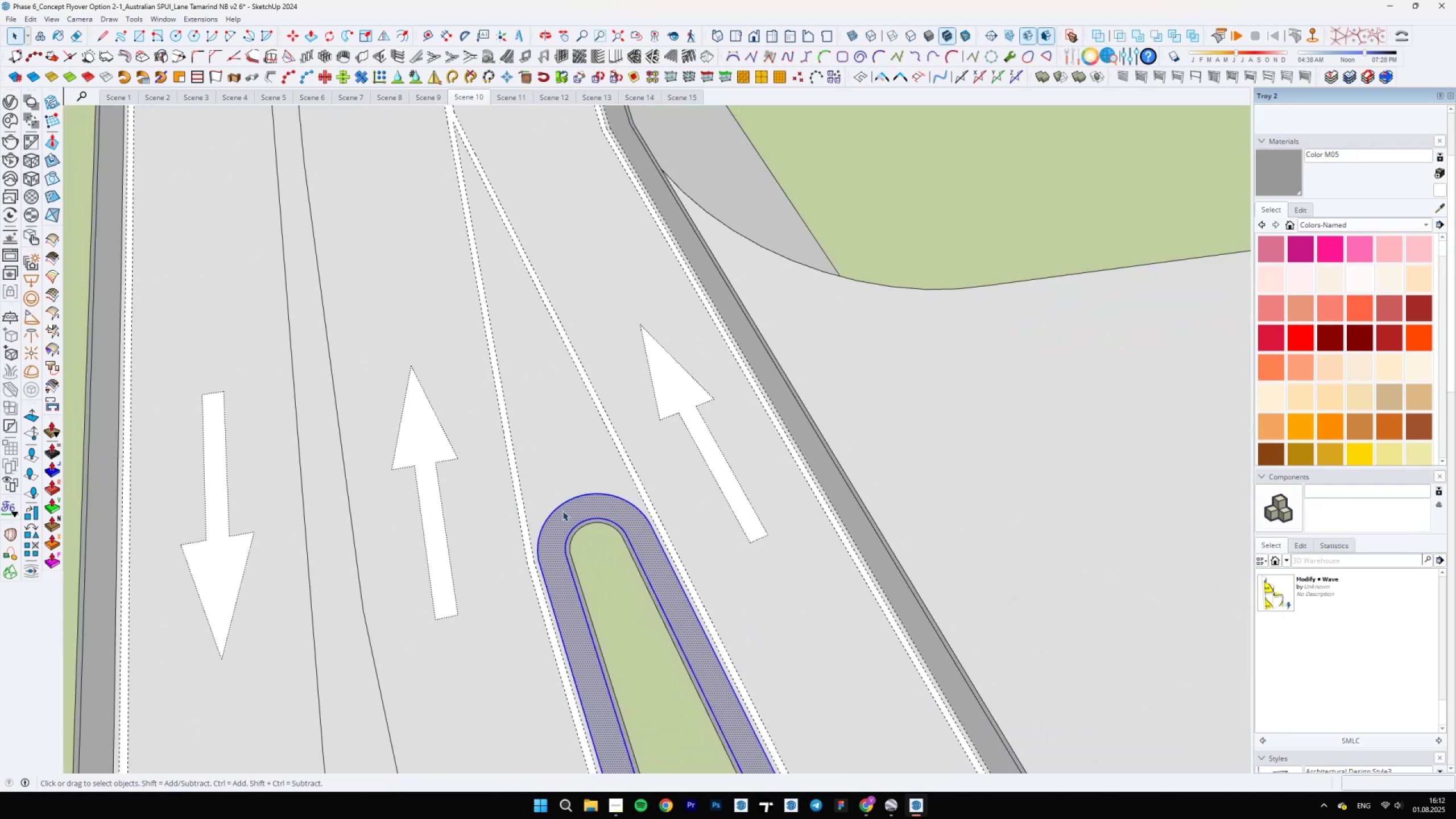 
key(E)
 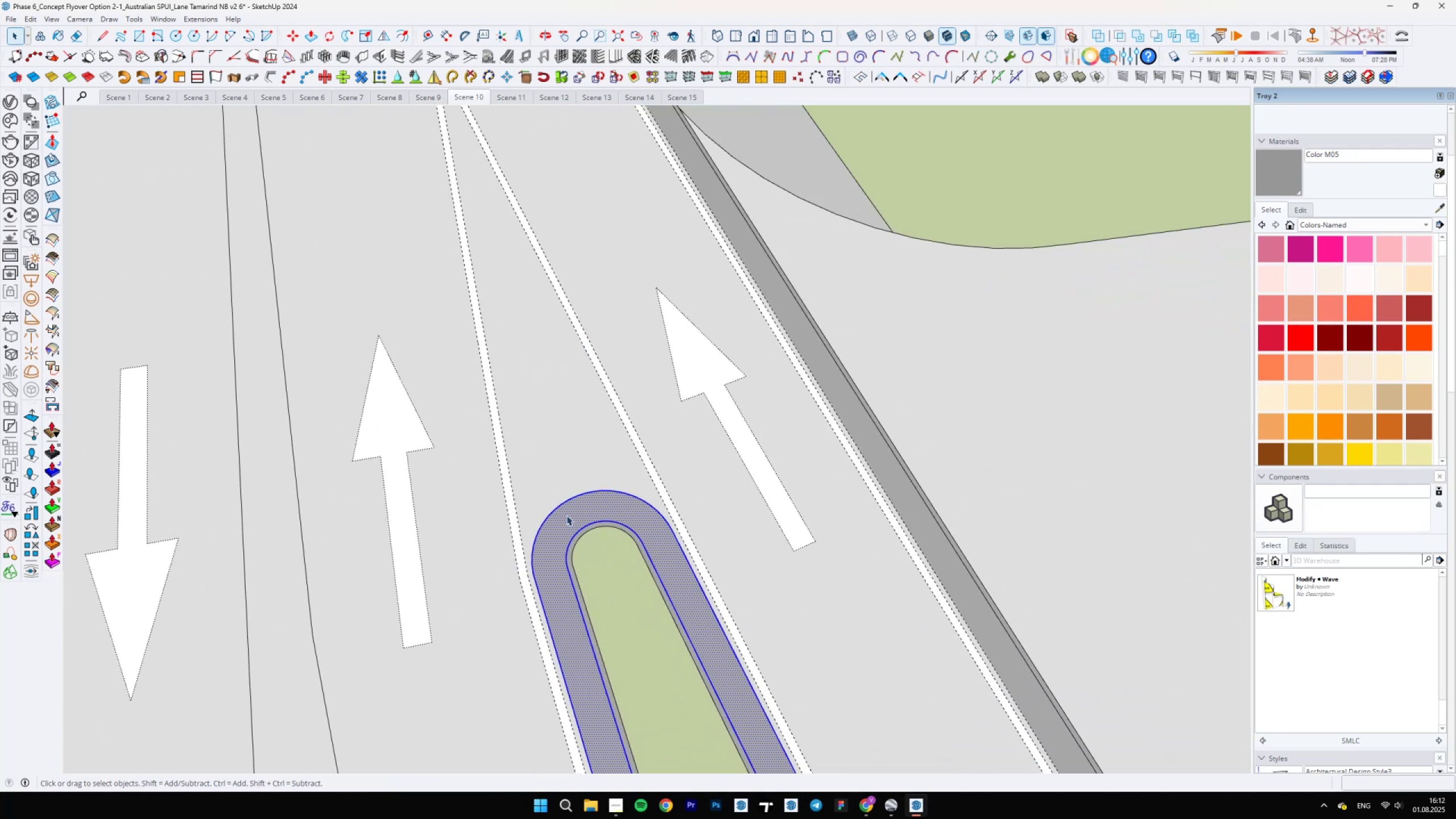 
key(Control+ControlLeft)
 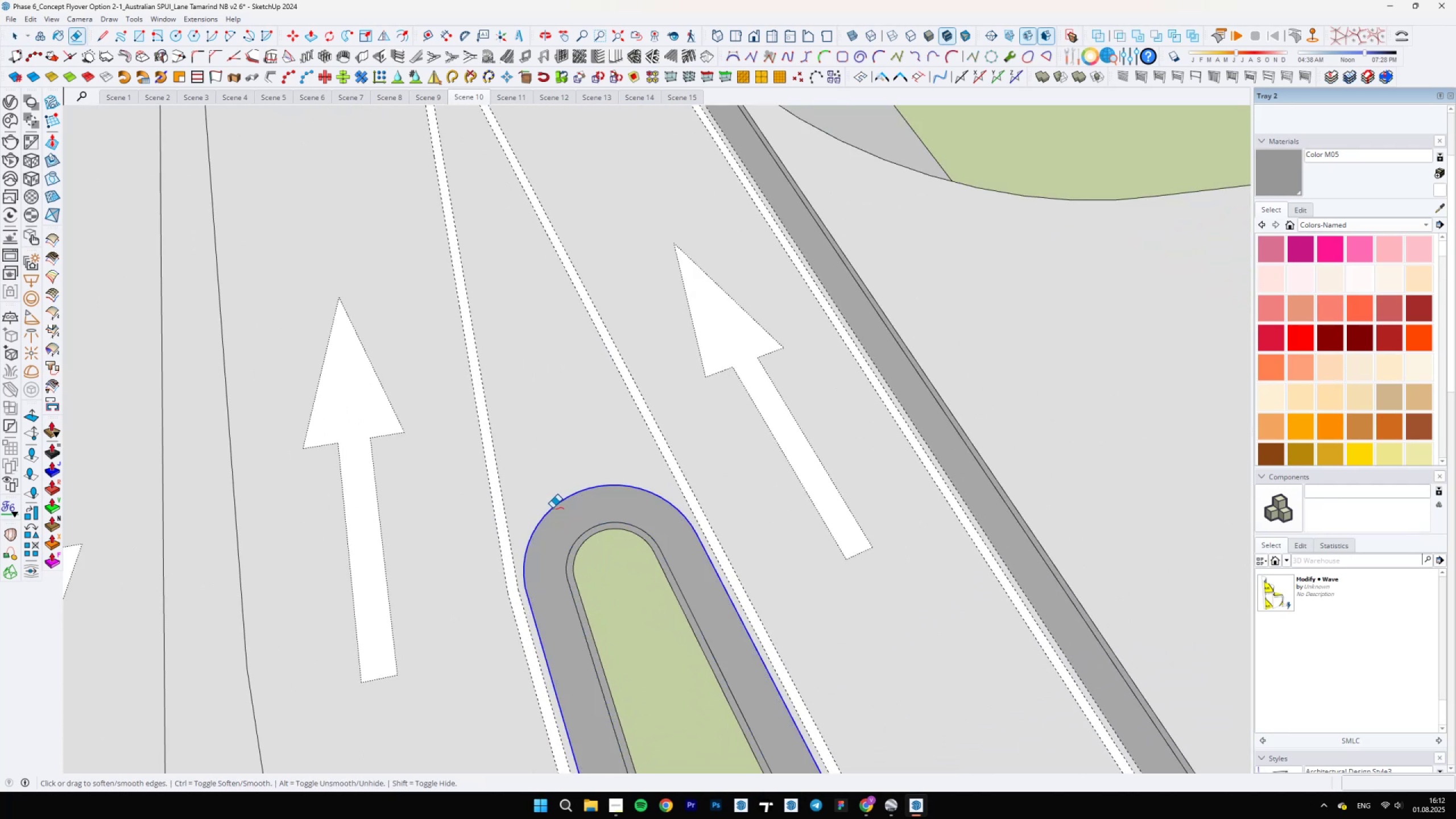 
scroll: coordinate [497, 444], scroll_direction: down, amount: 25.0
 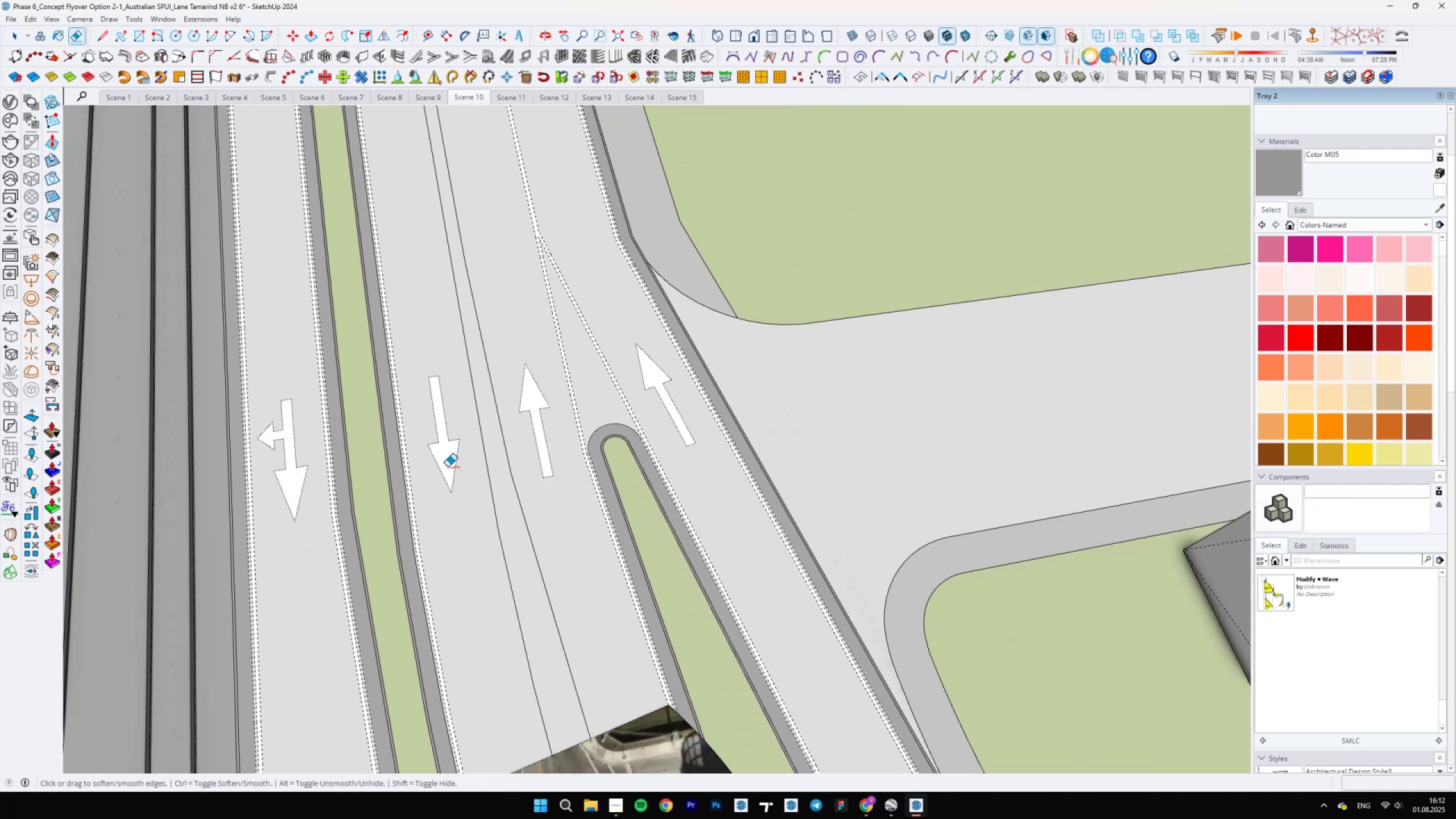 
key(Space)
 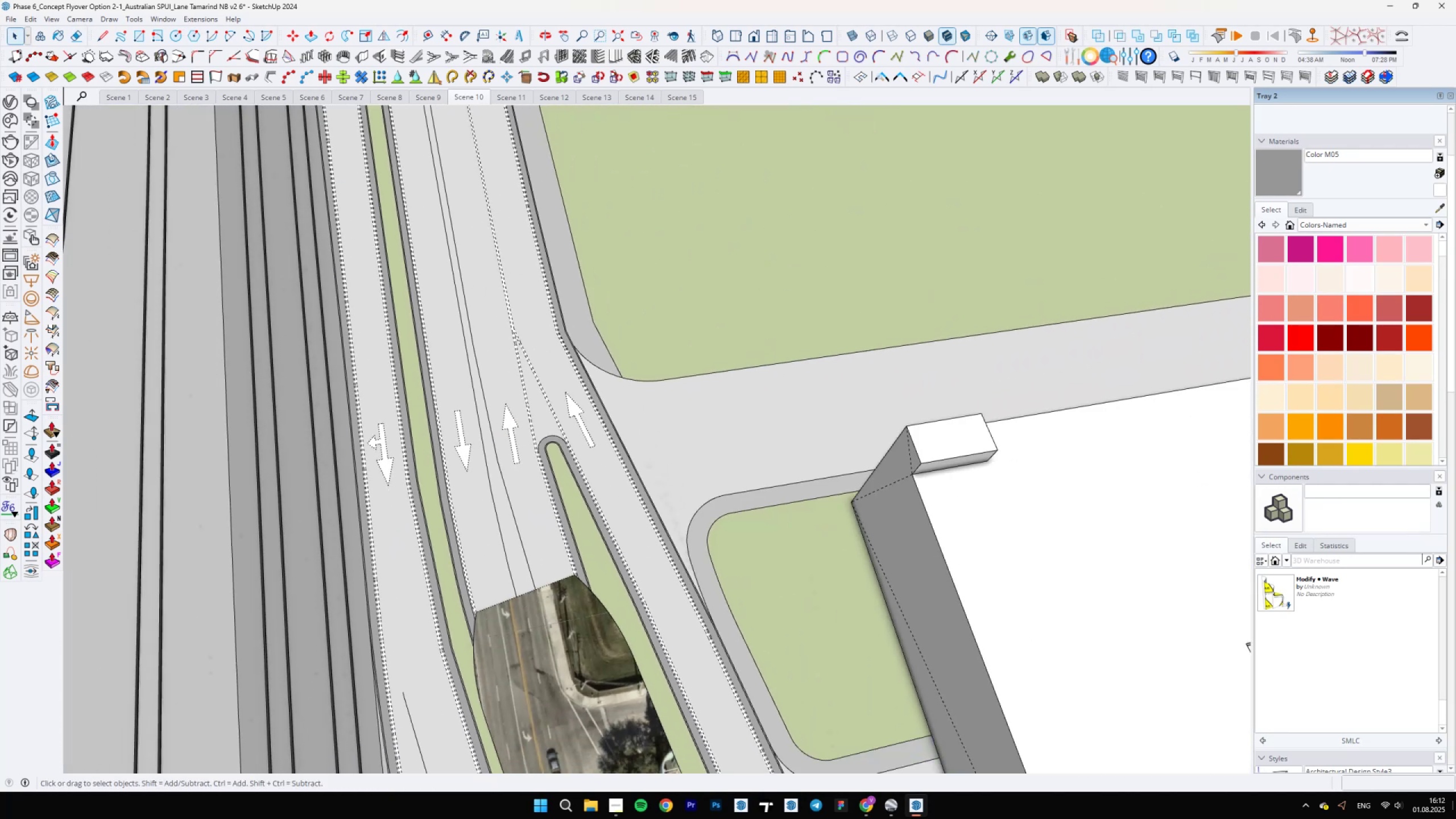 
scroll: coordinate [1451, 712], scroll_direction: down, amount: 9.0
 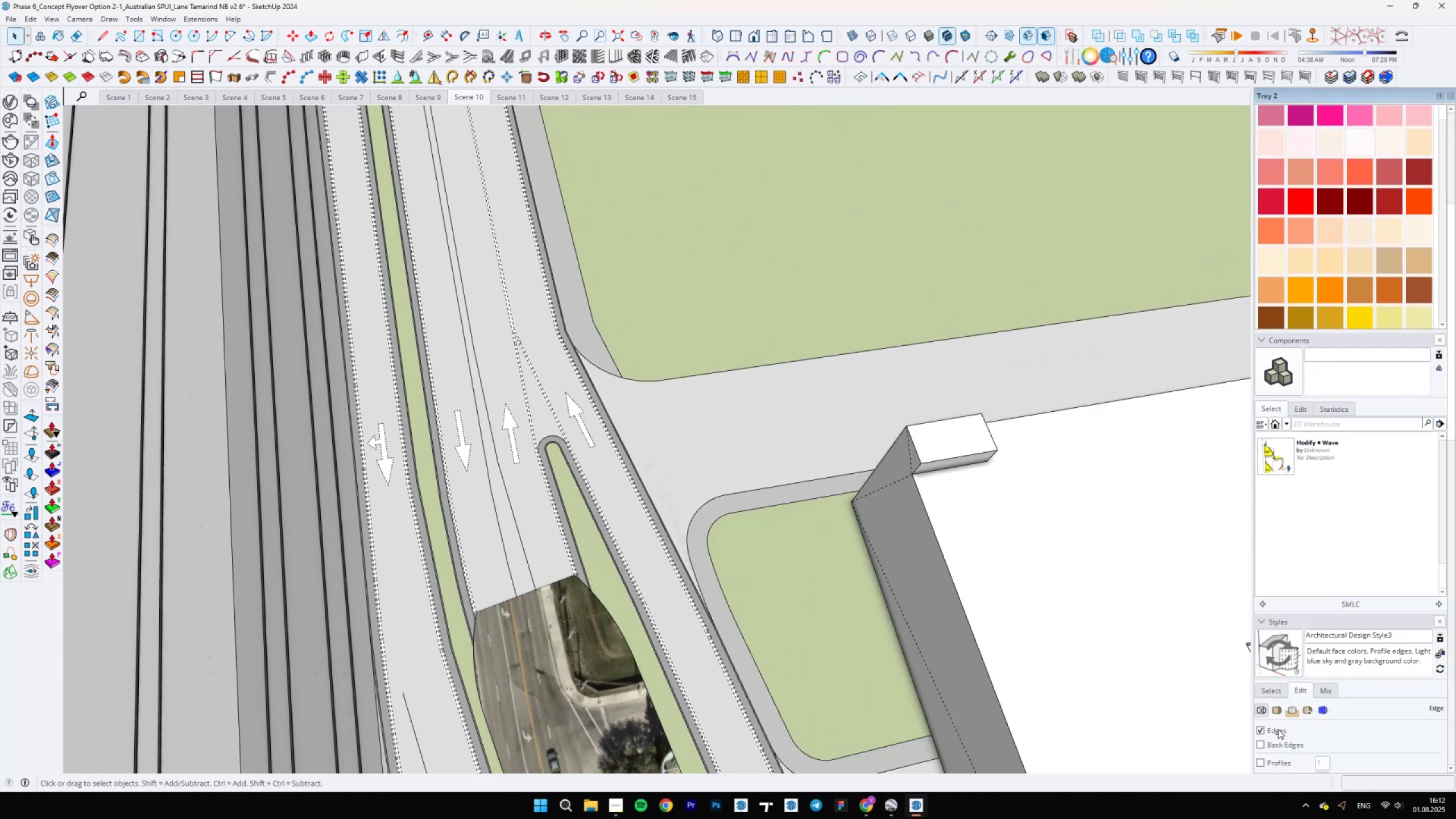 
left_click([1265, 731])
 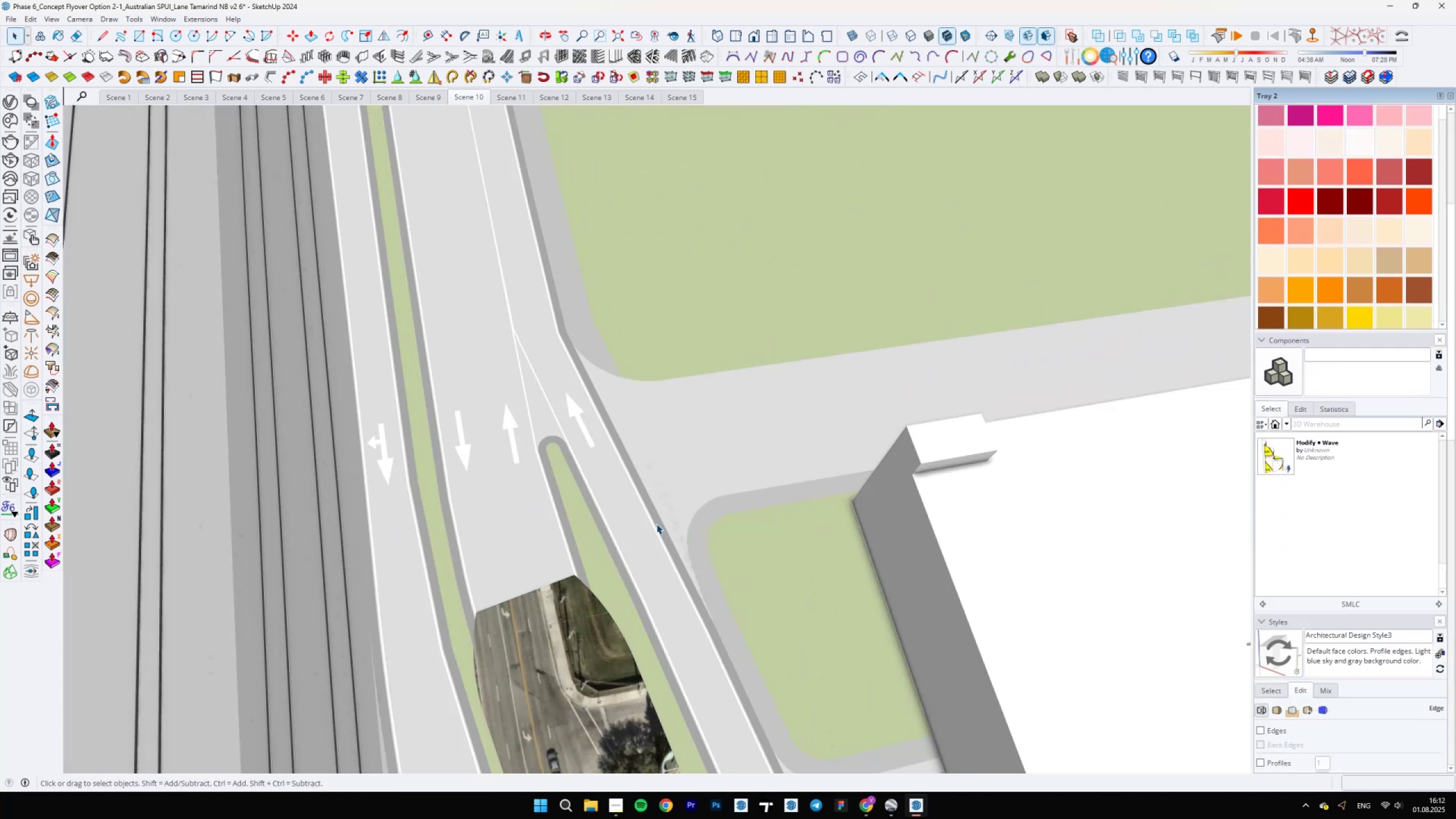 
scroll: coordinate [521, 406], scroll_direction: down, amount: 19.0
 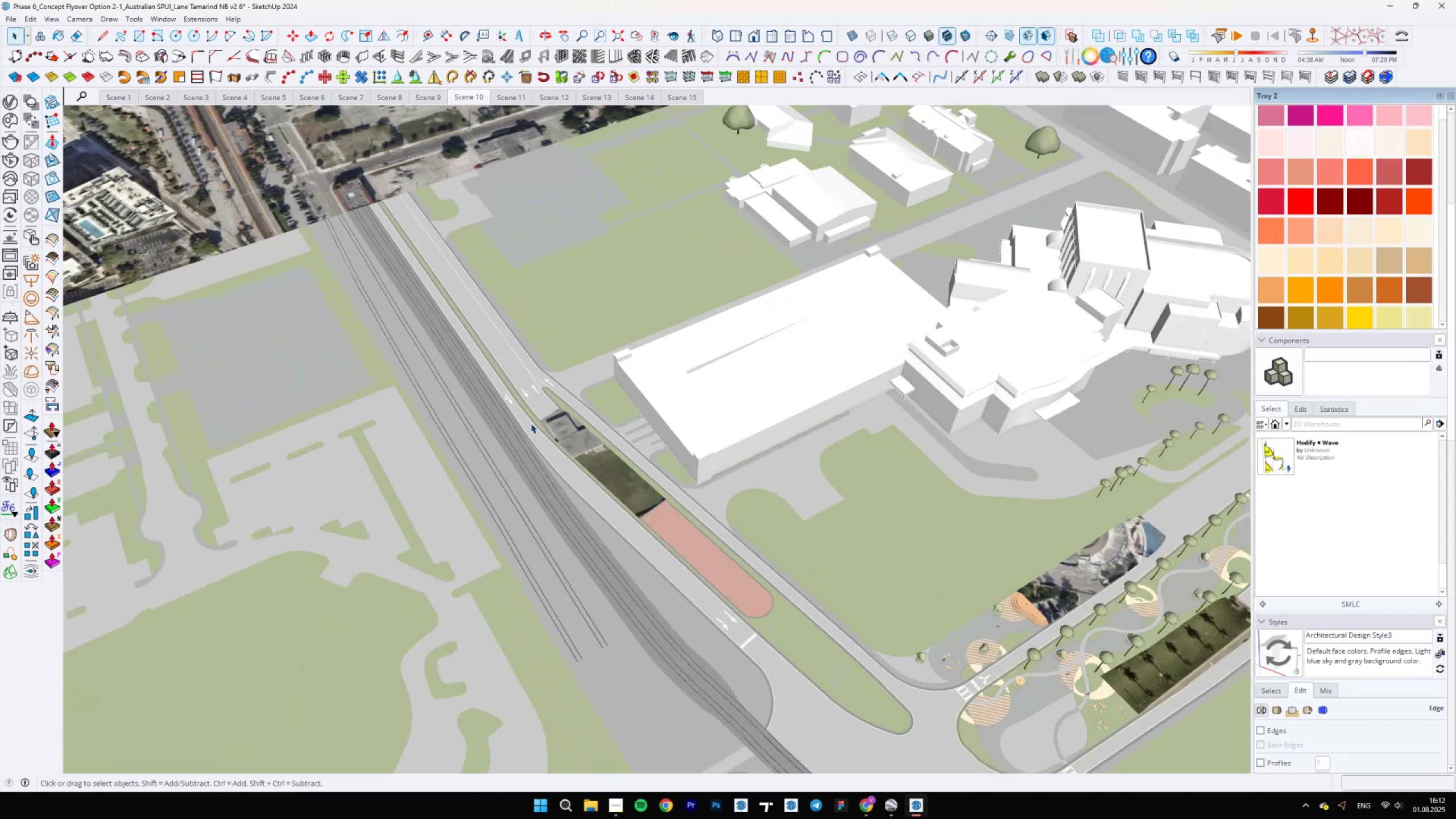 
scroll: coordinate [534, 419], scroll_direction: up, amount: 1.0
 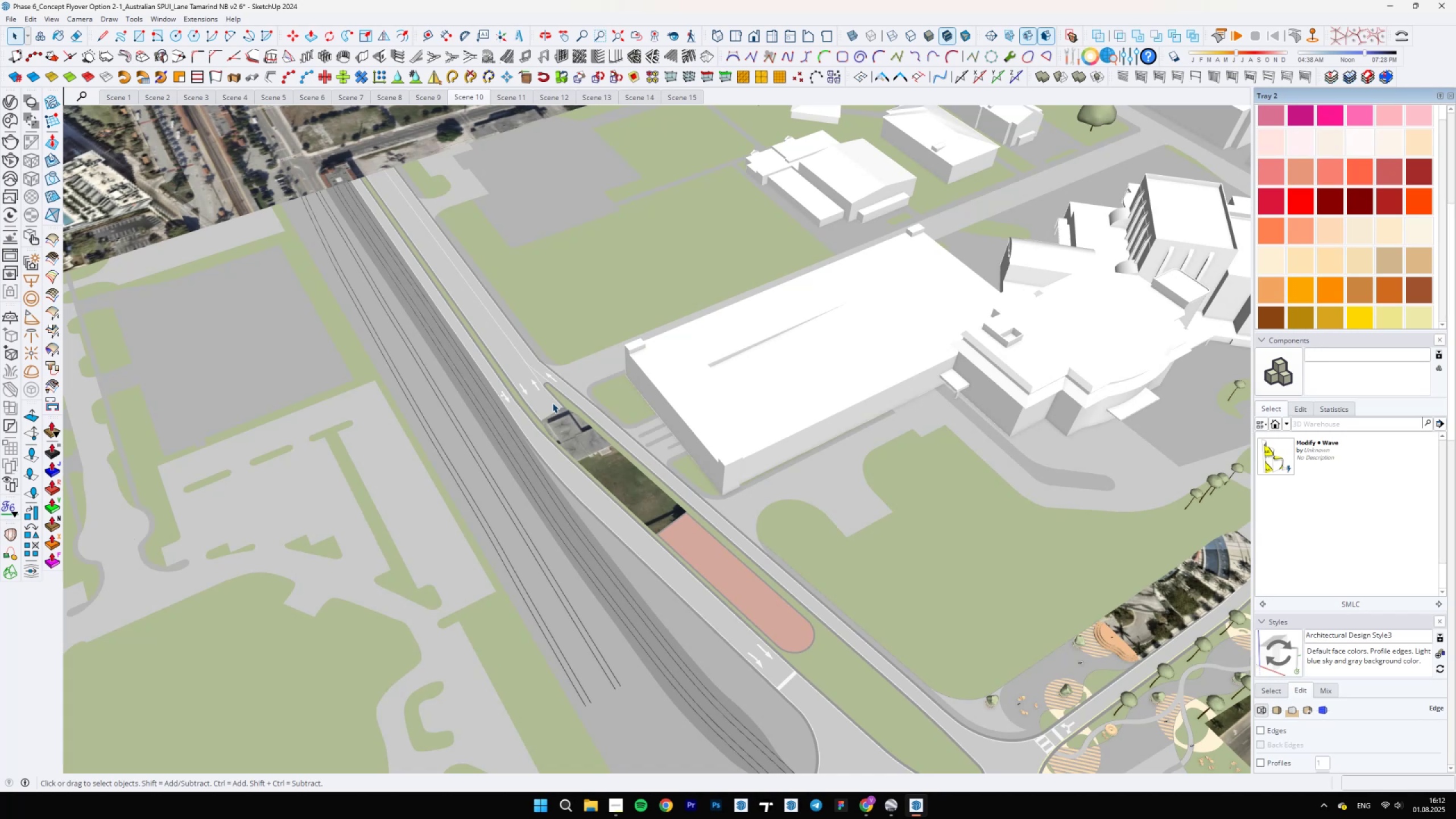 
wait(5.3)
 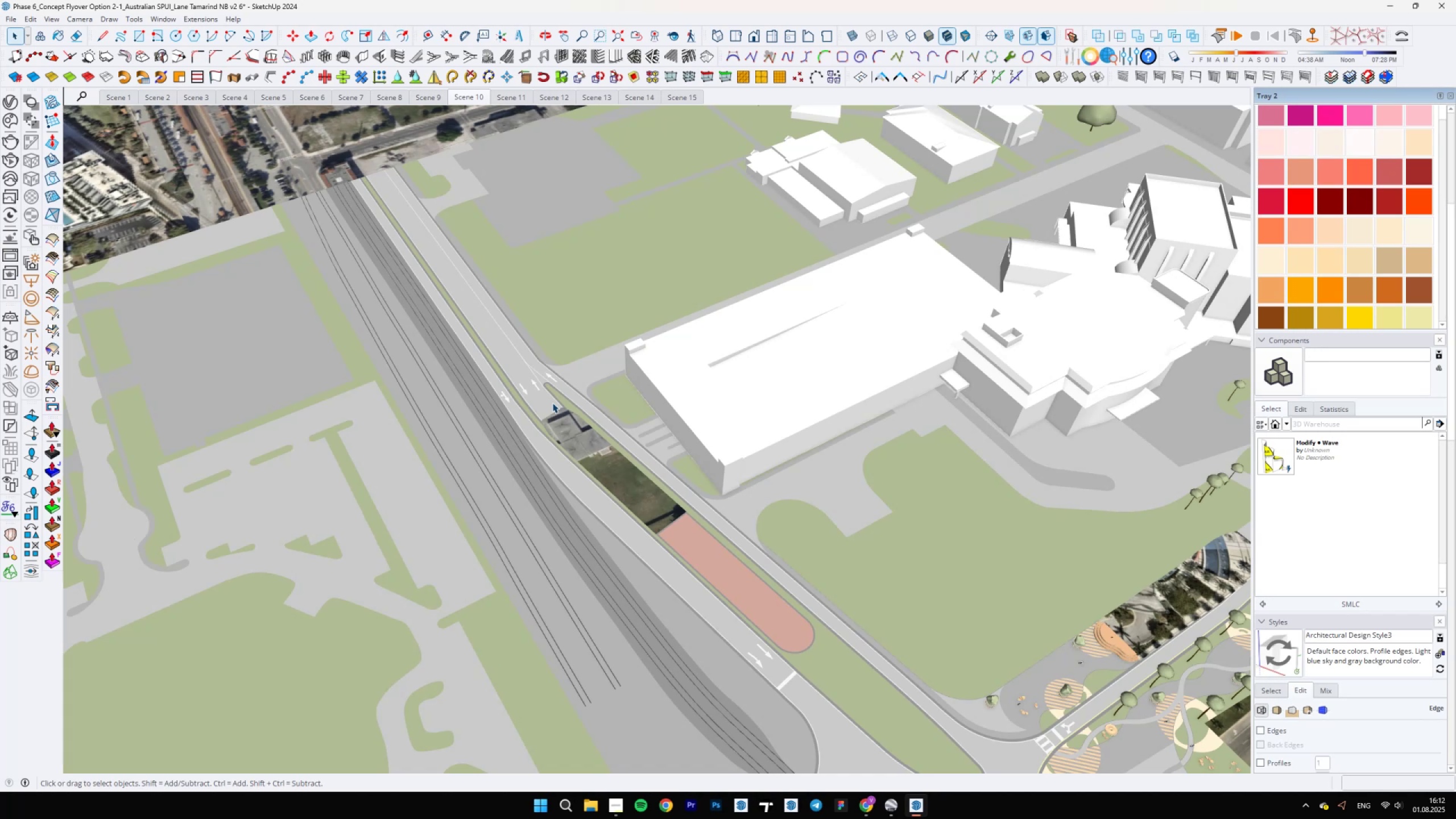 
scroll: coordinate [828, 590], scroll_direction: up, amount: 15.0
 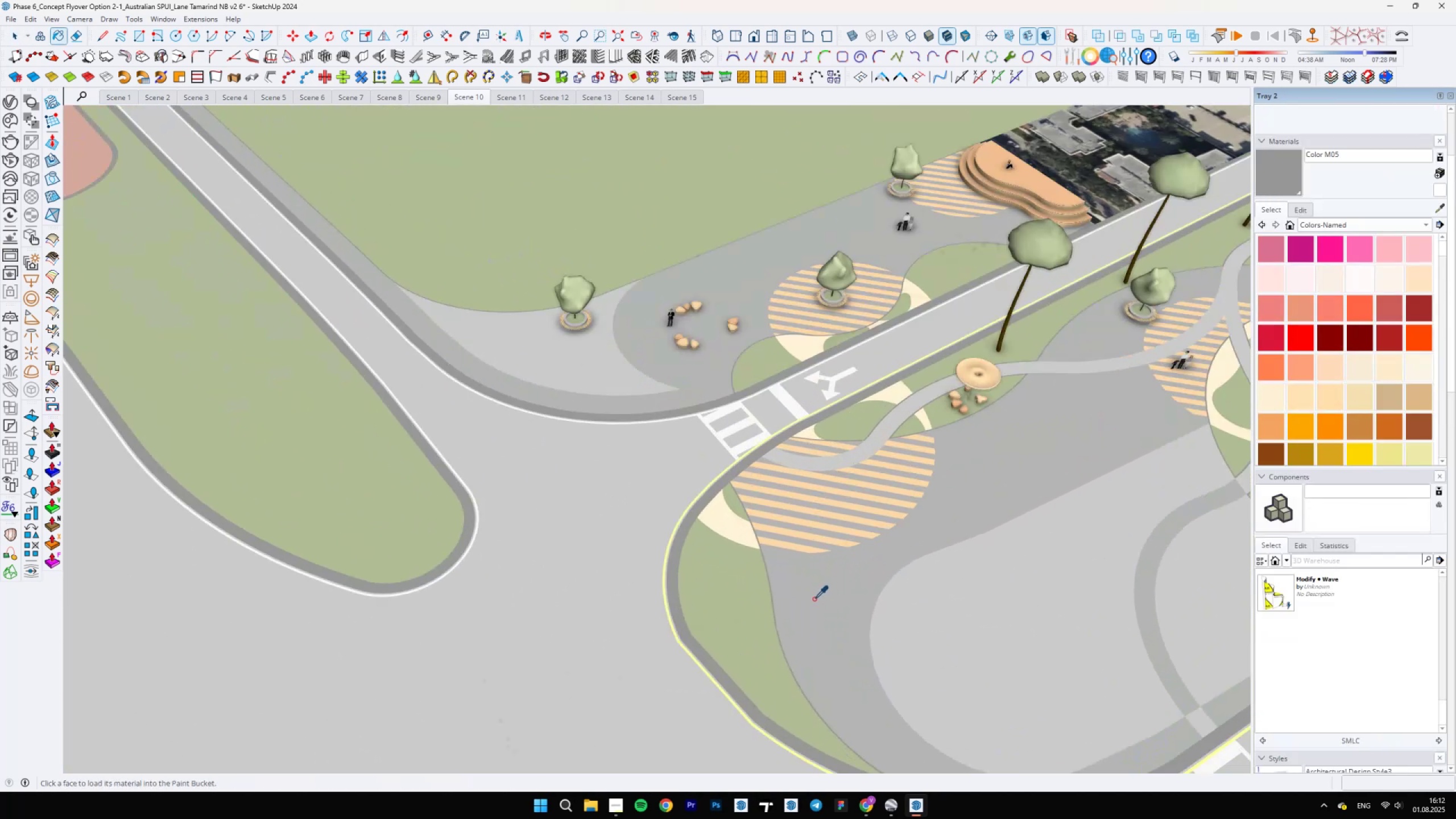 
key(B)
 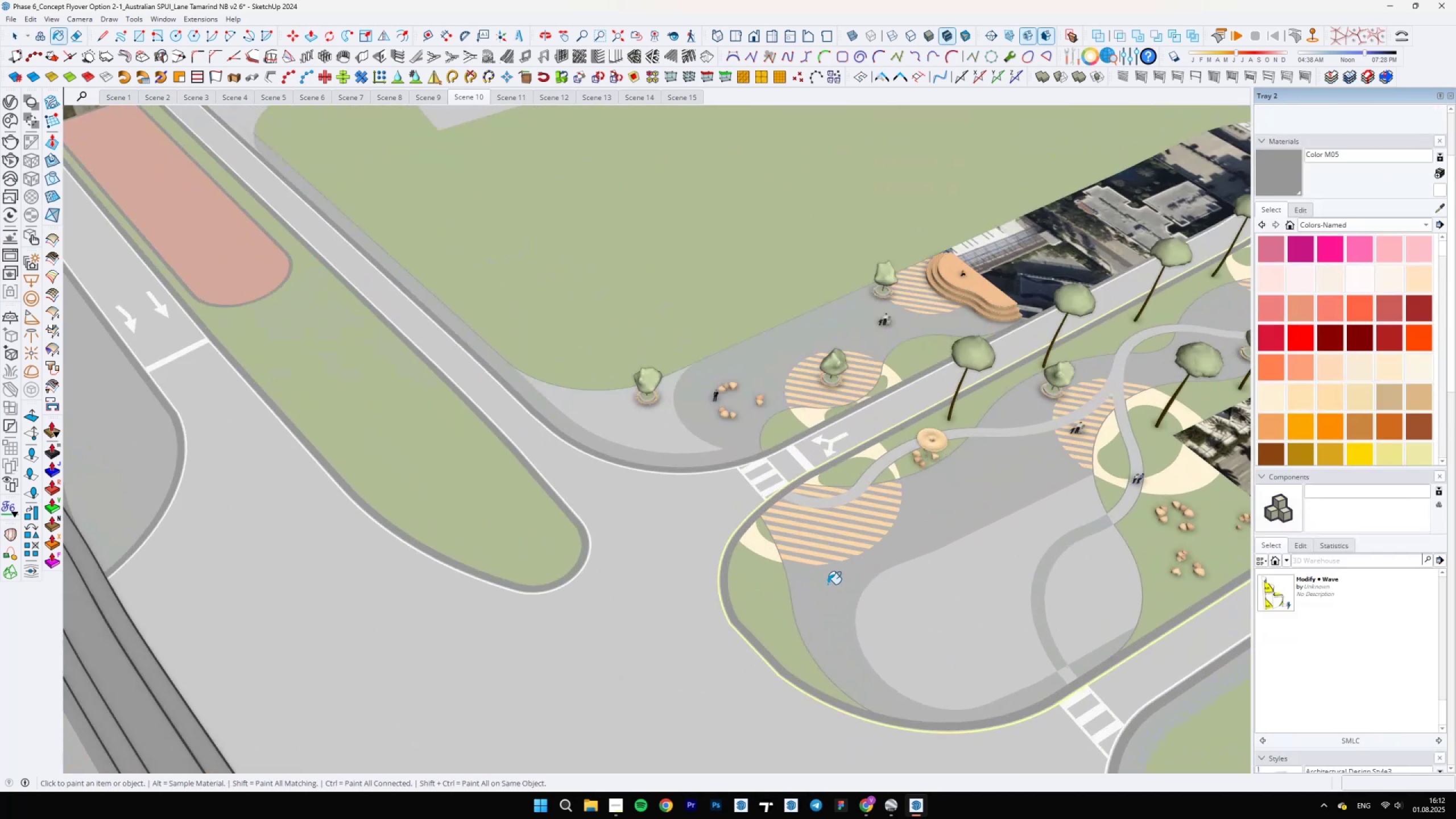 
hold_key(key=AltLeft, duration=0.58)
left_click([814, 599])
 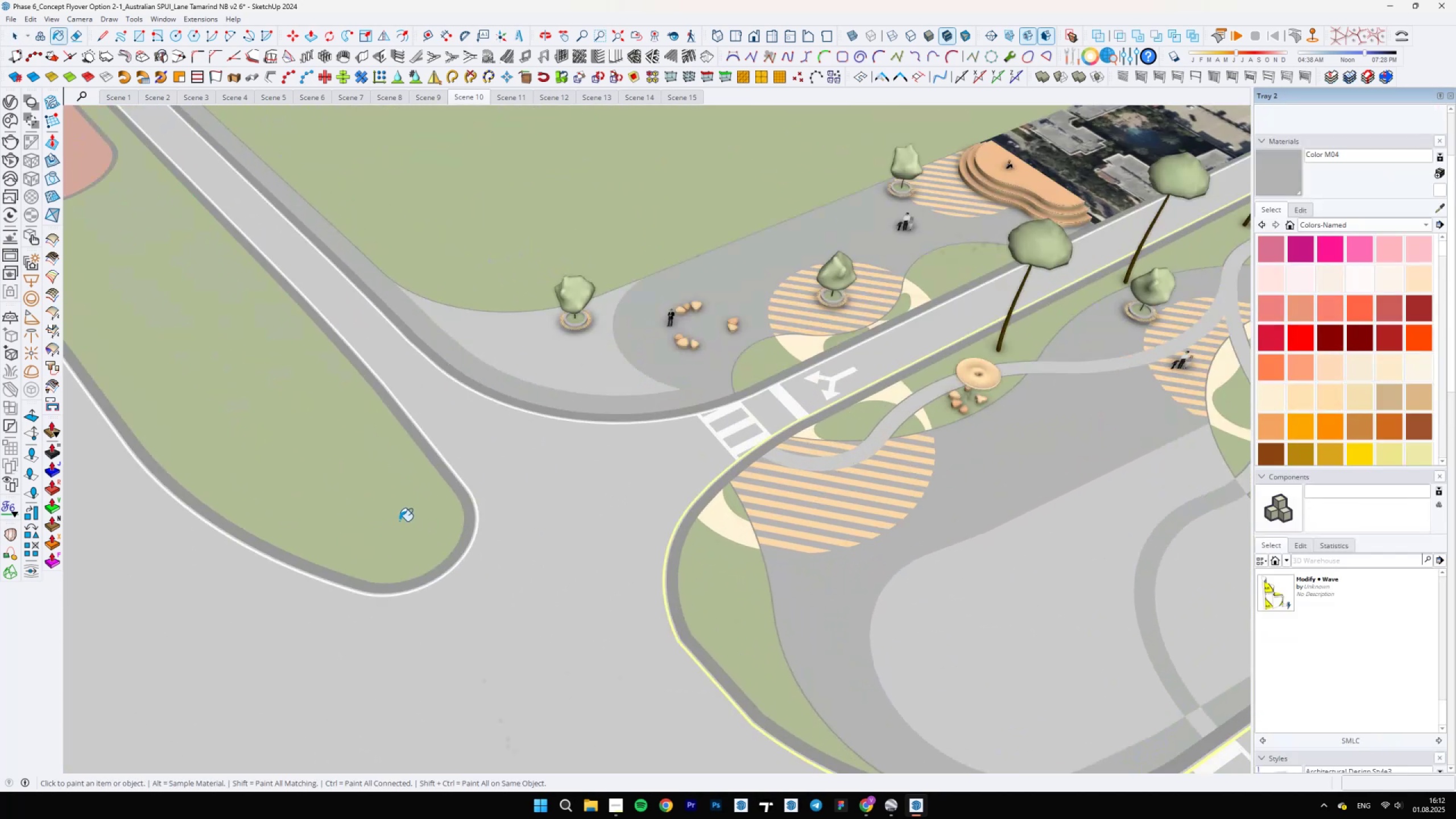 
scroll: coordinate [562, 462], scroll_direction: down, amount: 22.0
 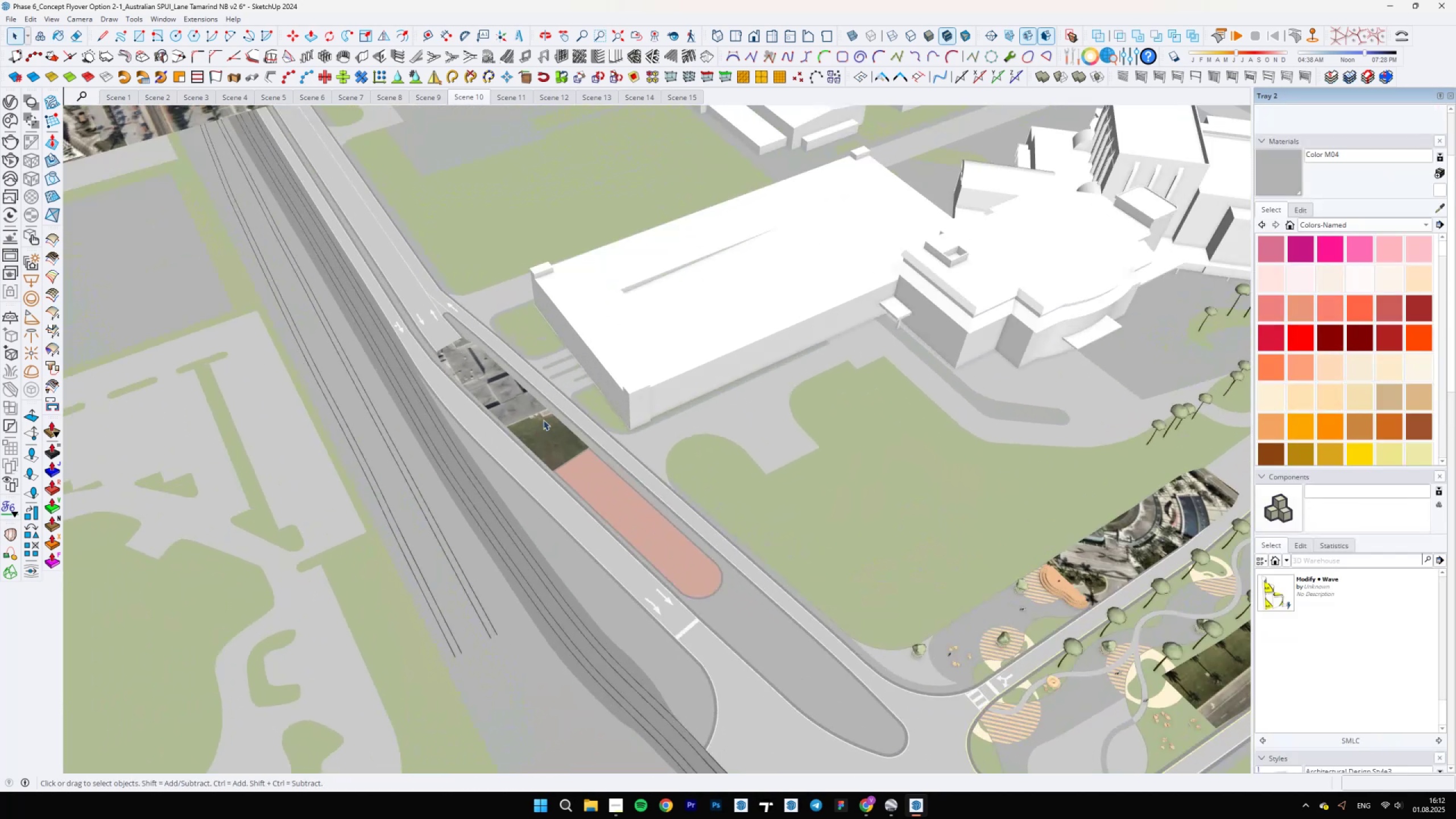 
key(Space)
 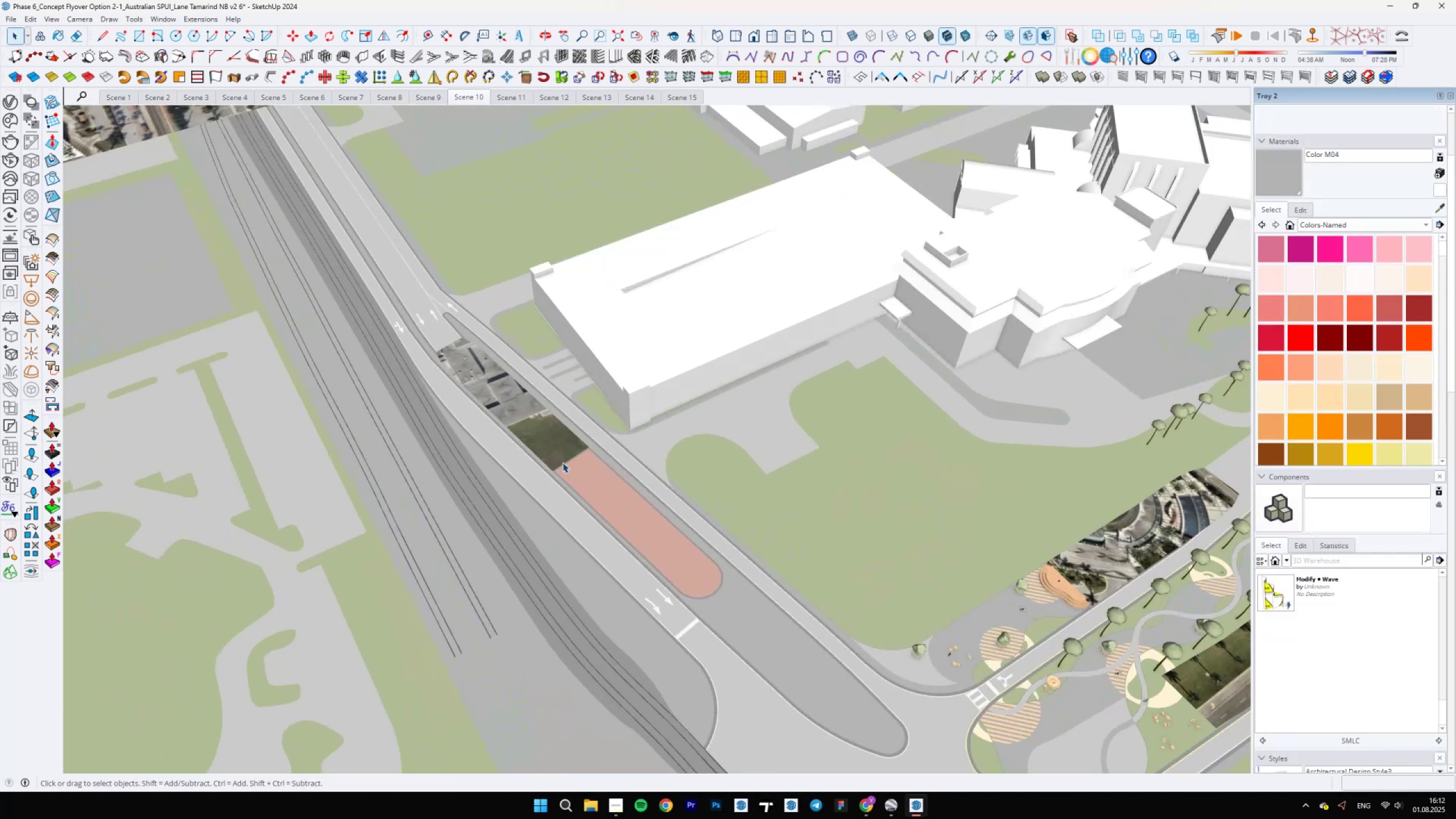 
scroll: coordinate [636, 477], scroll_direction: up, amount: 13.0
 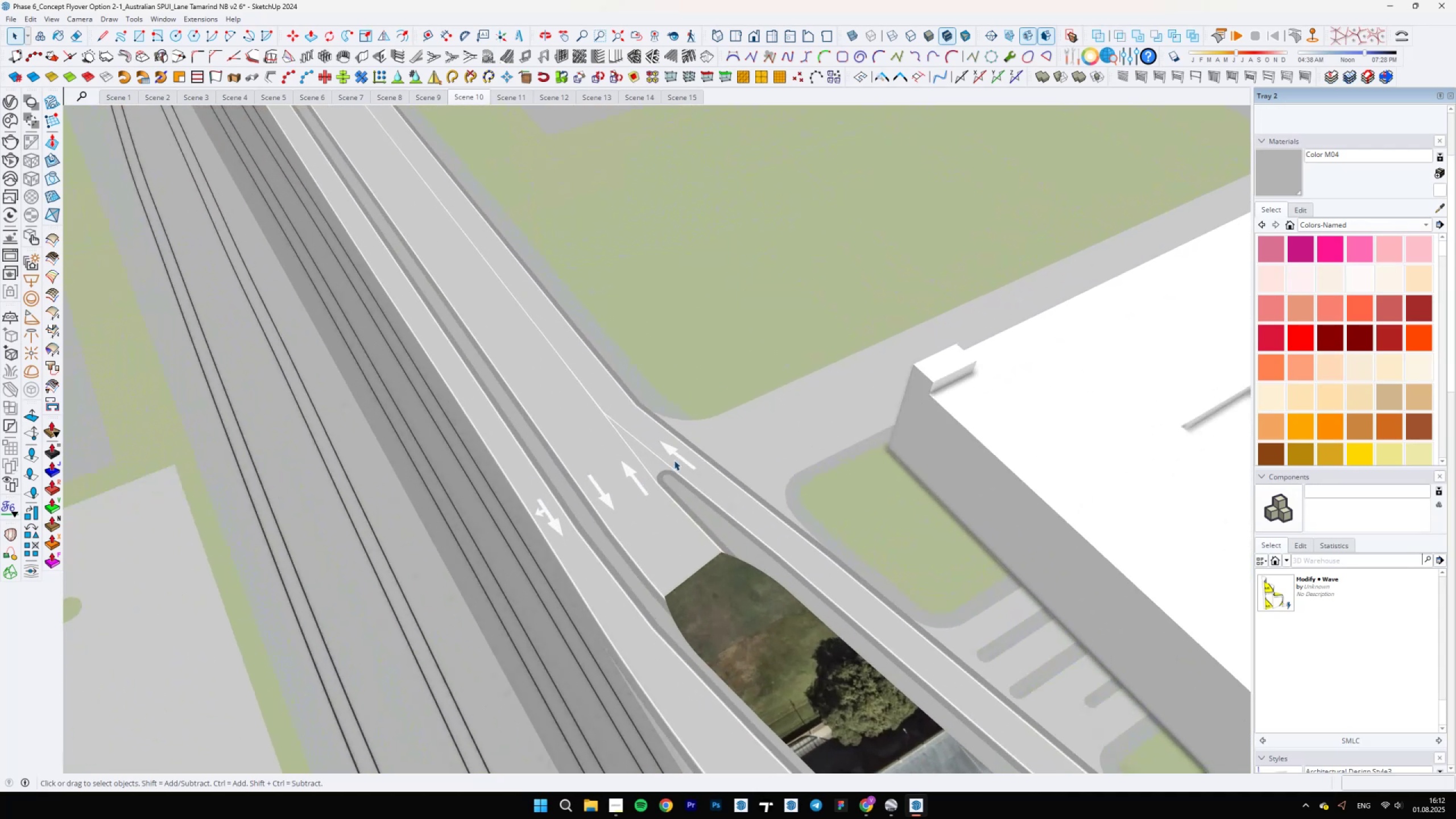 
scroll: coordinate [681, 533], scroll_direction: down, amount: 10.0
 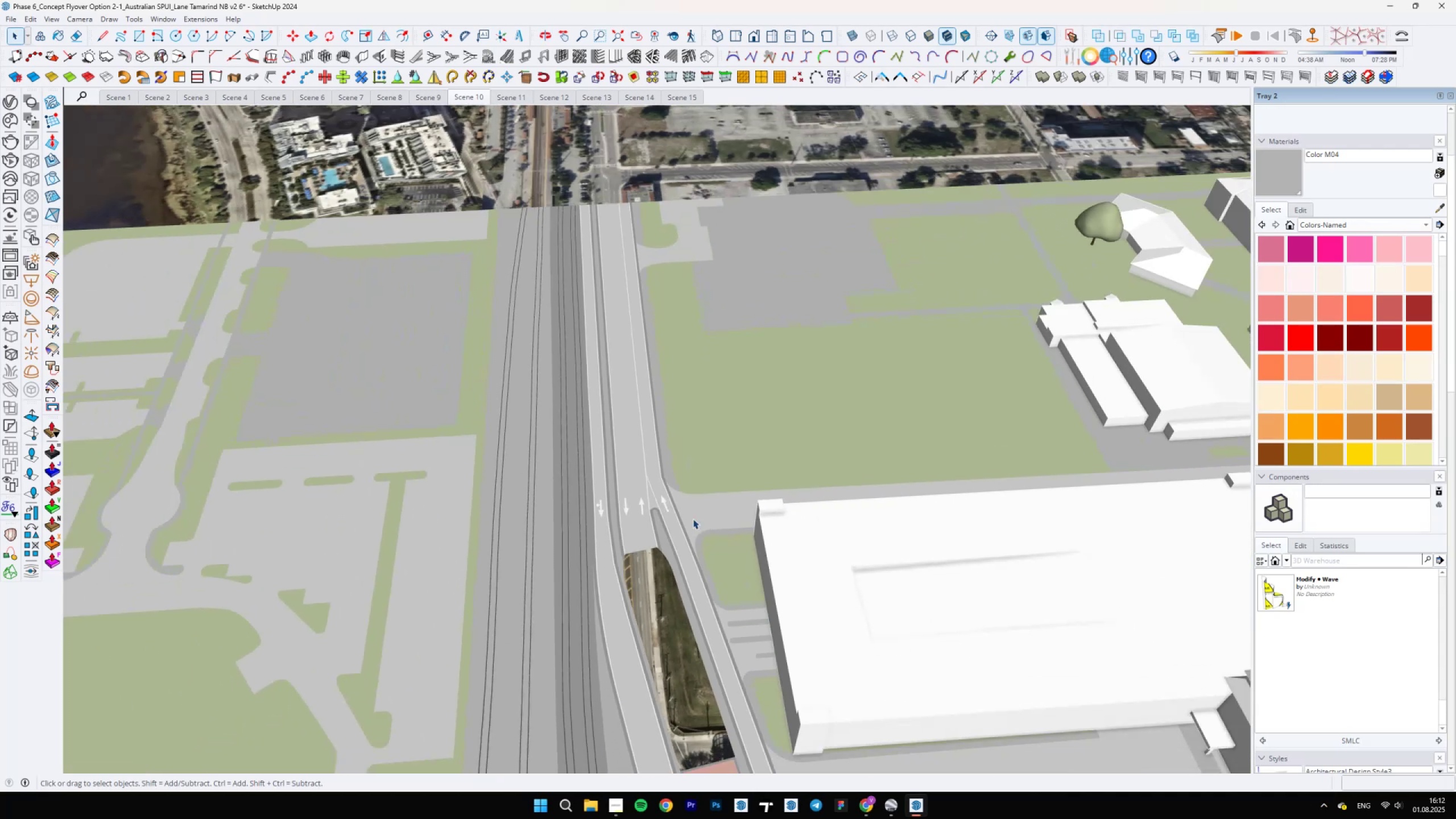 
scroll: coordinate [656, 466], scroll_direction: up, amount: 2.0
 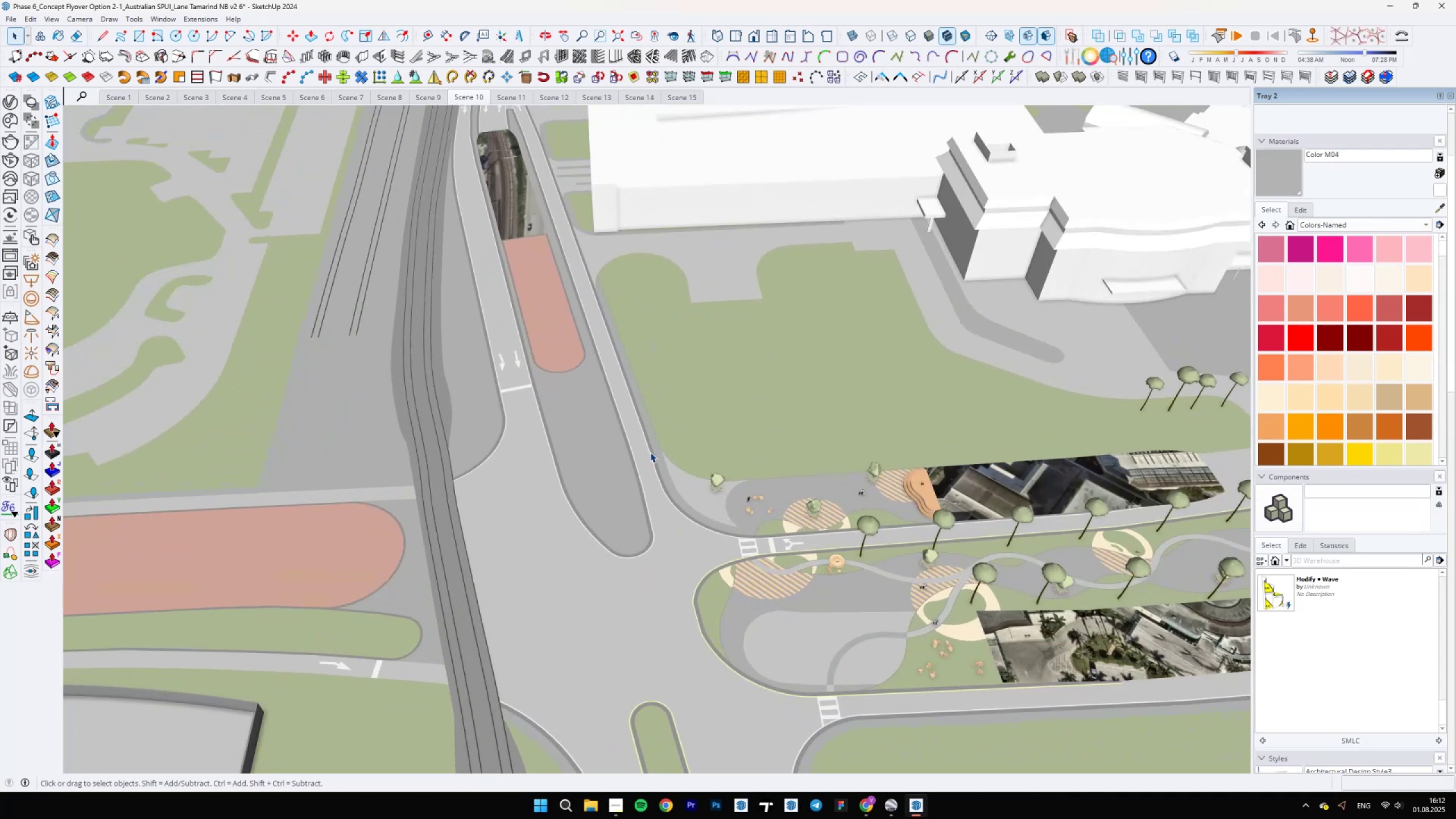 
scroll: coordinate [582, 540], scroll_direction: down, amount: 11.0
 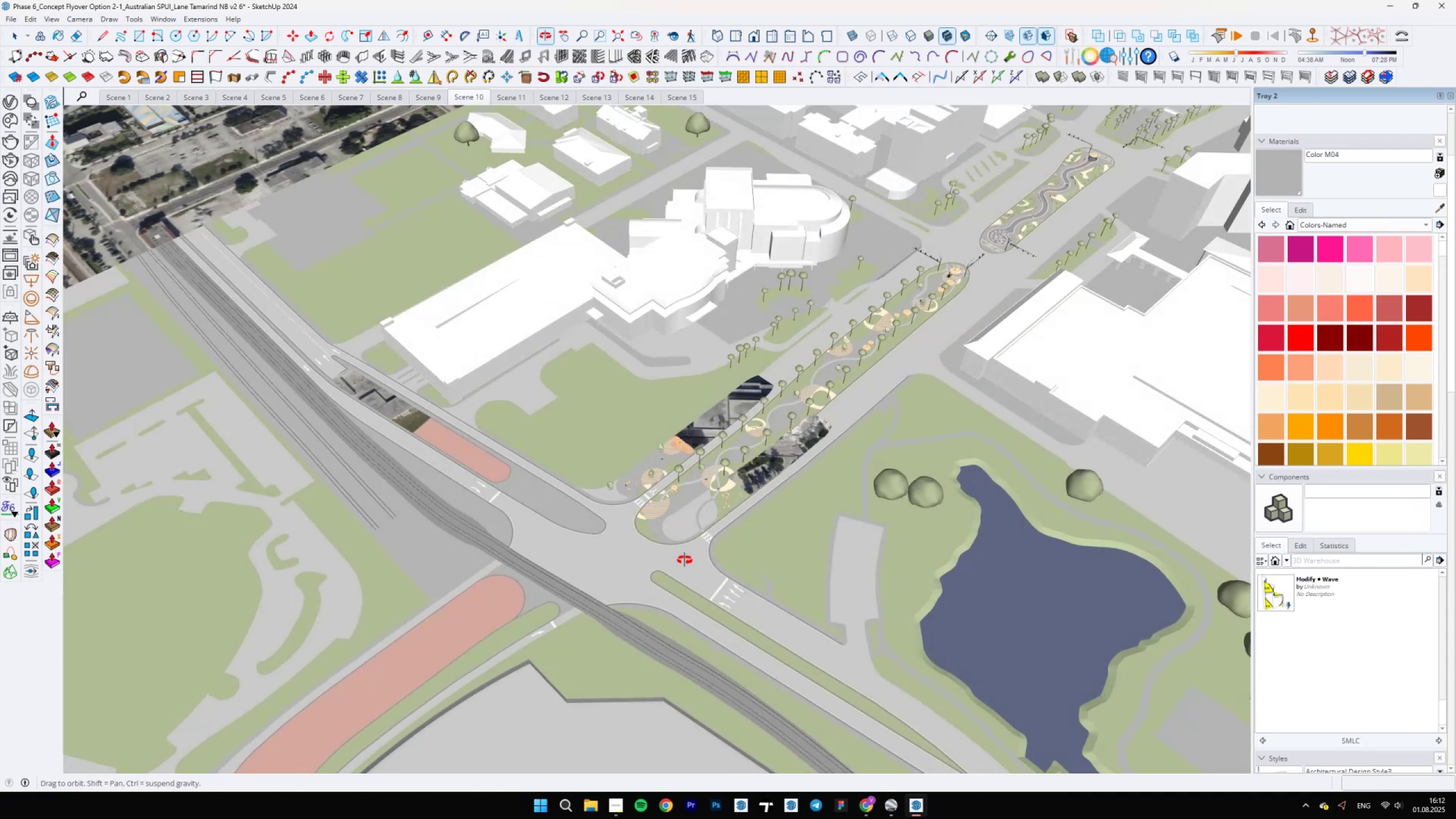 
scroll: coordinate [623, 558], scroll_direction: up, amount: 1.0
 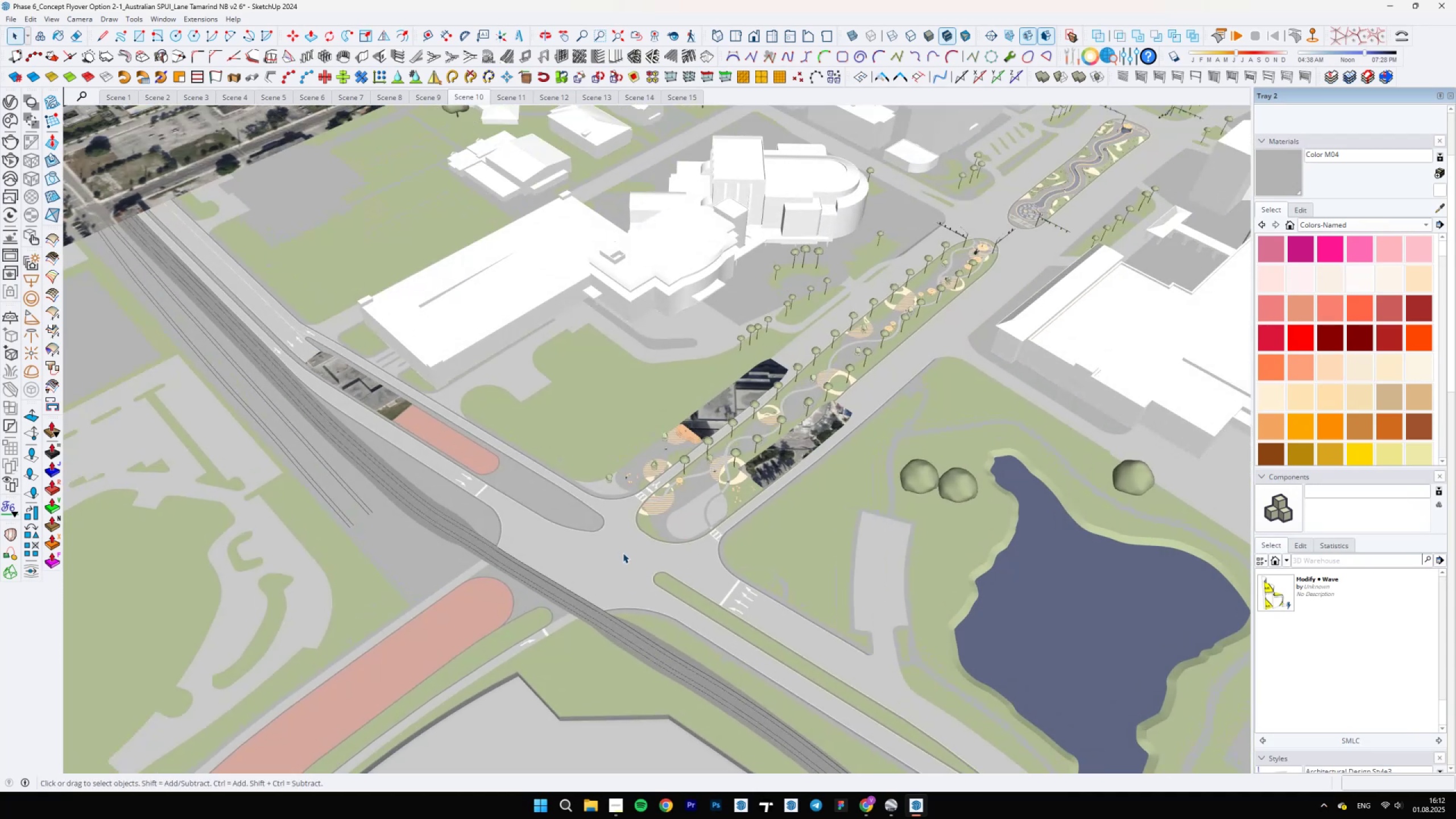 
scroll: coordinate [619, 522], scroll_direction: down, amount: 10.0
 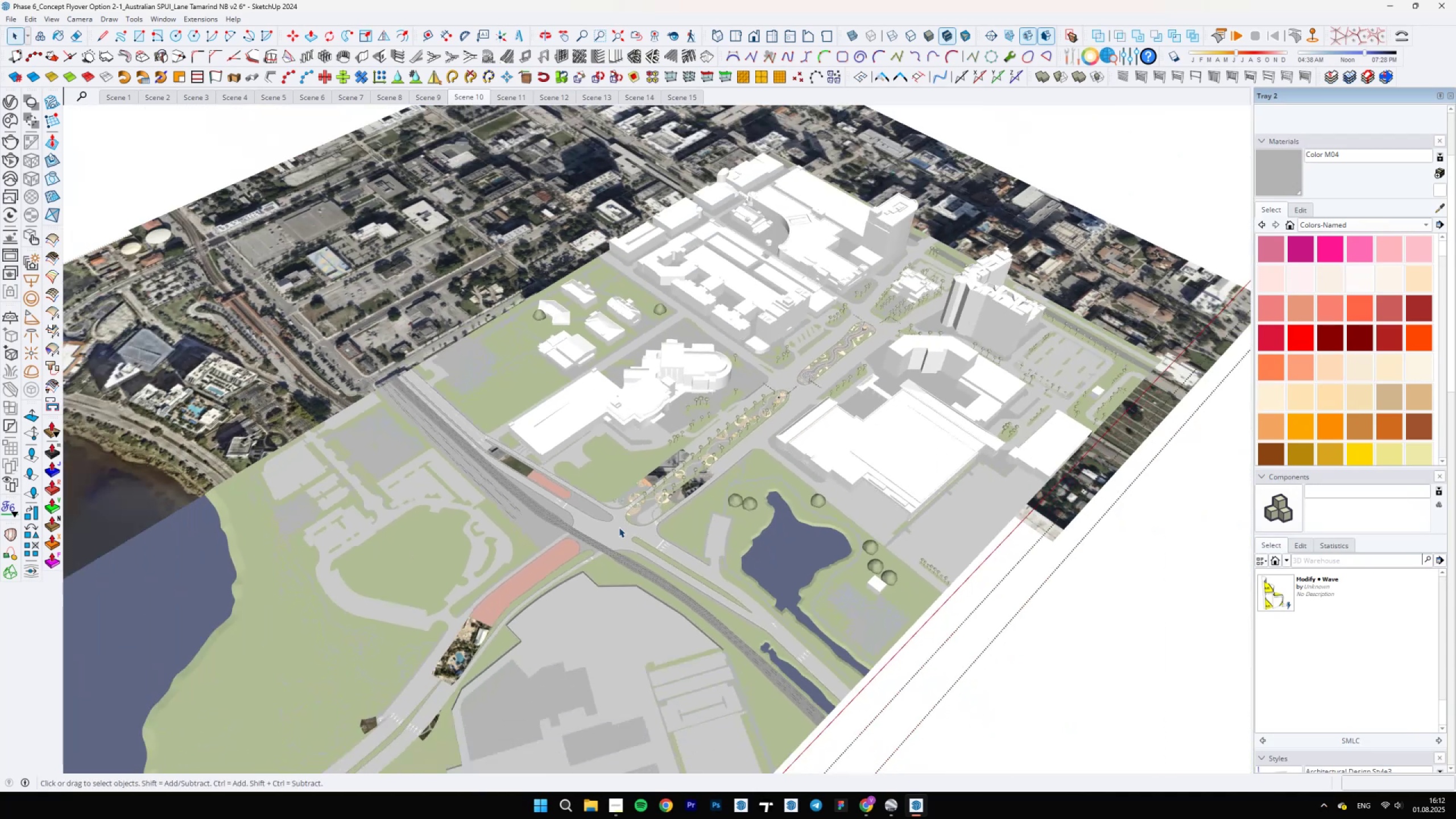 
scroll: coordinate [504, 508], scroll_direction: up, amount: 11.0
 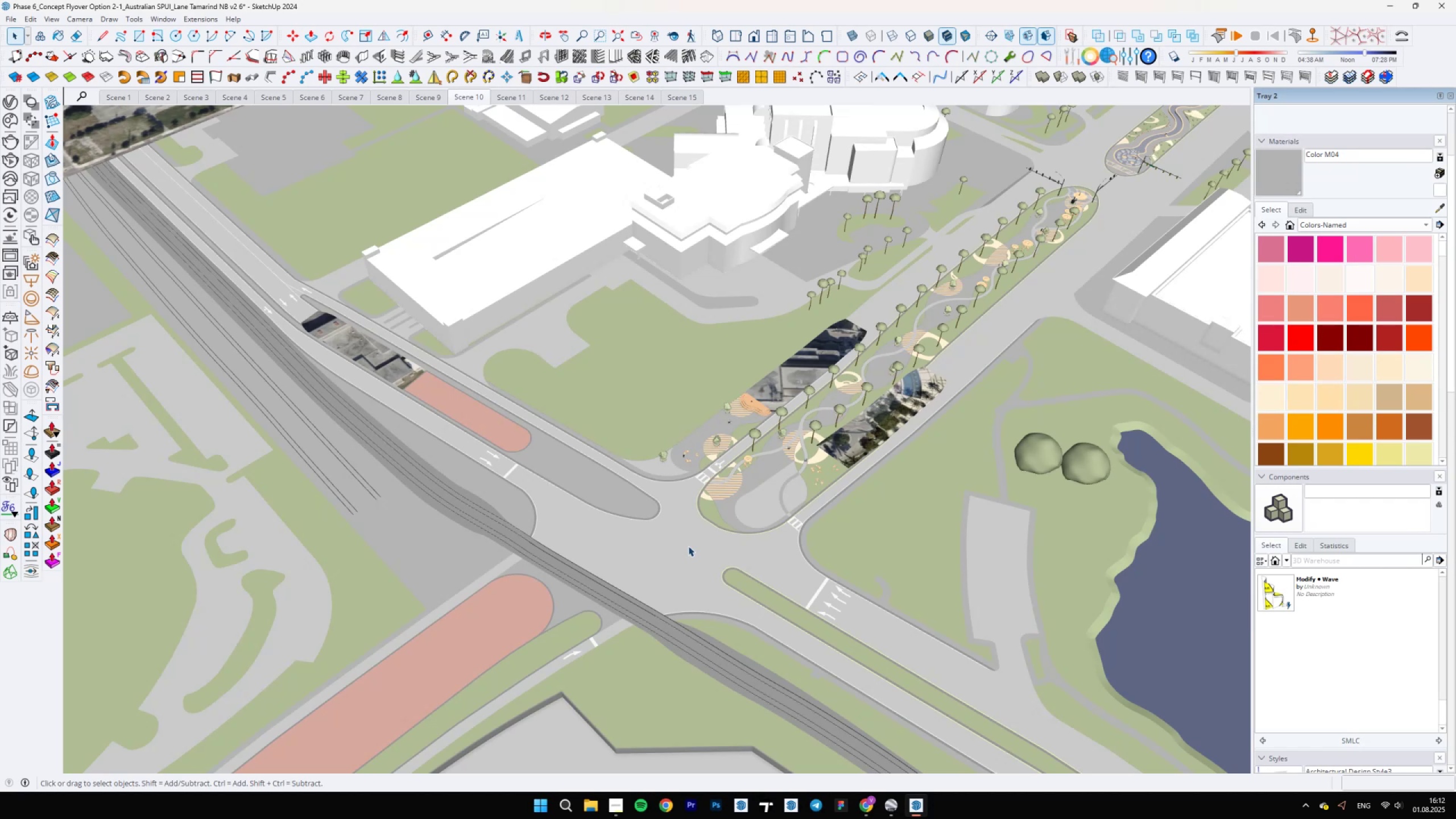 
wait(7.9)
 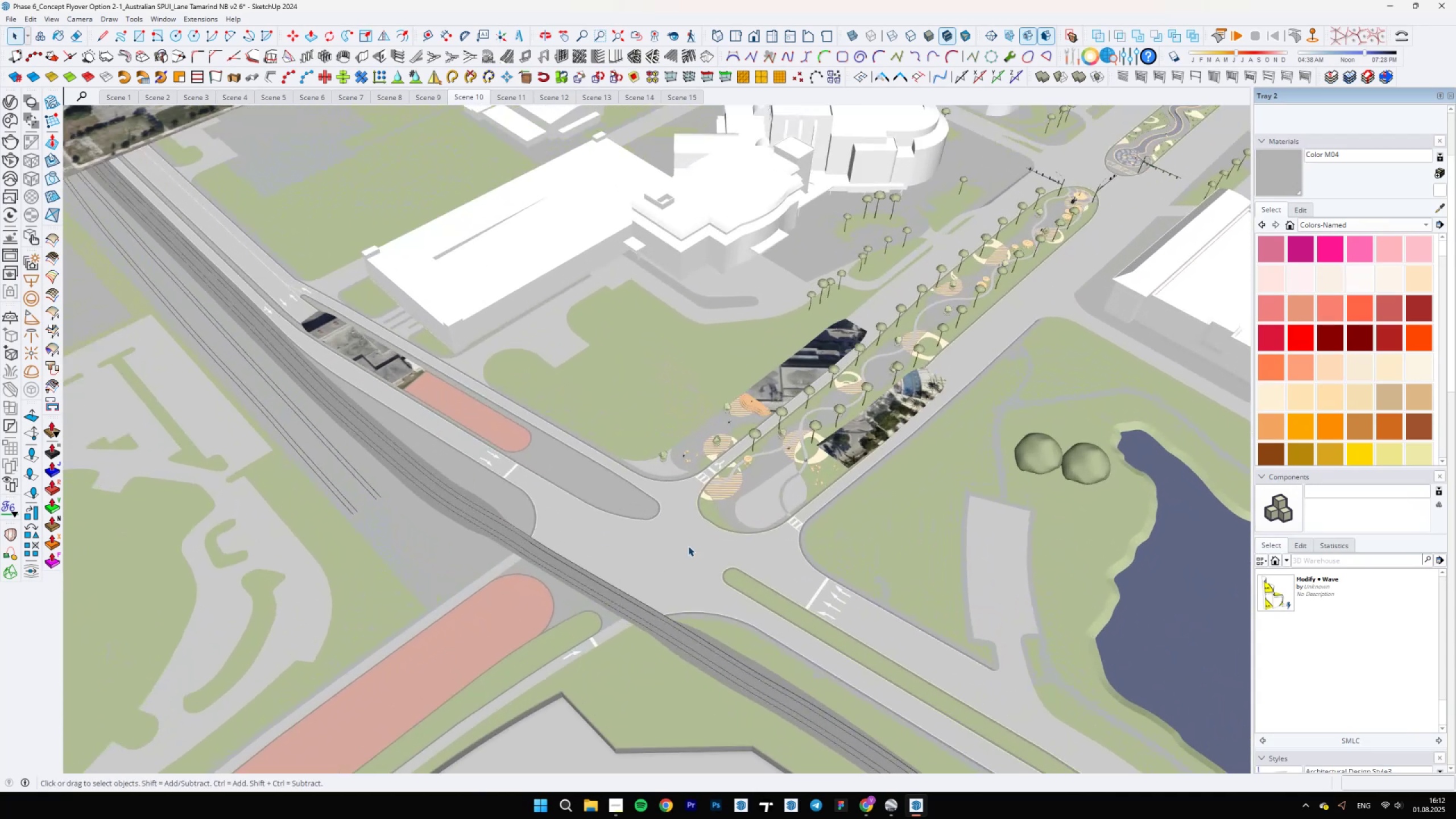 
scroll: coordinate [518, 559], scroll_direction: down, amount: 5.0
 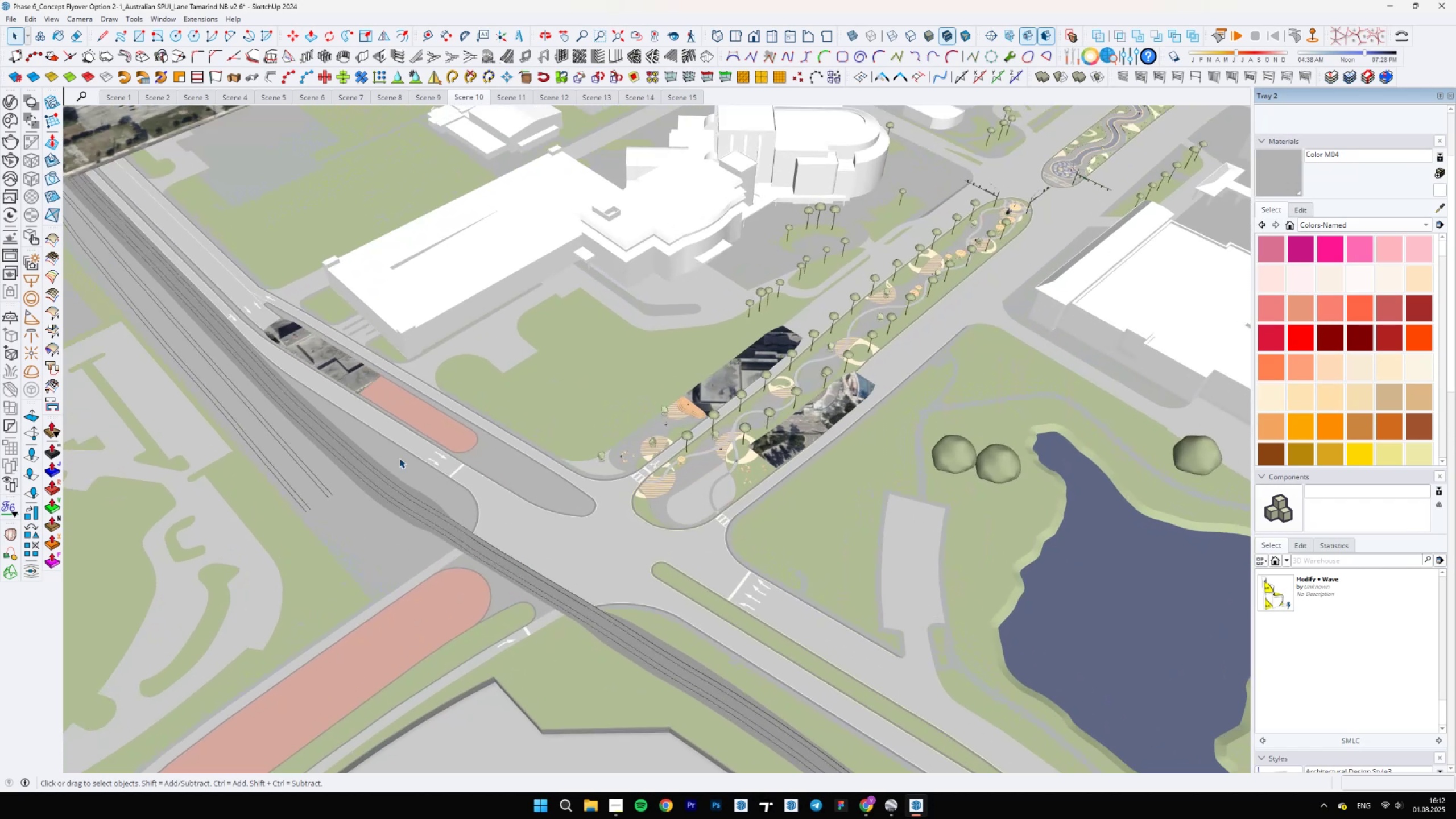 
scroll: coordinate [204, 258], scroll_direction: up, amount: 8.0
 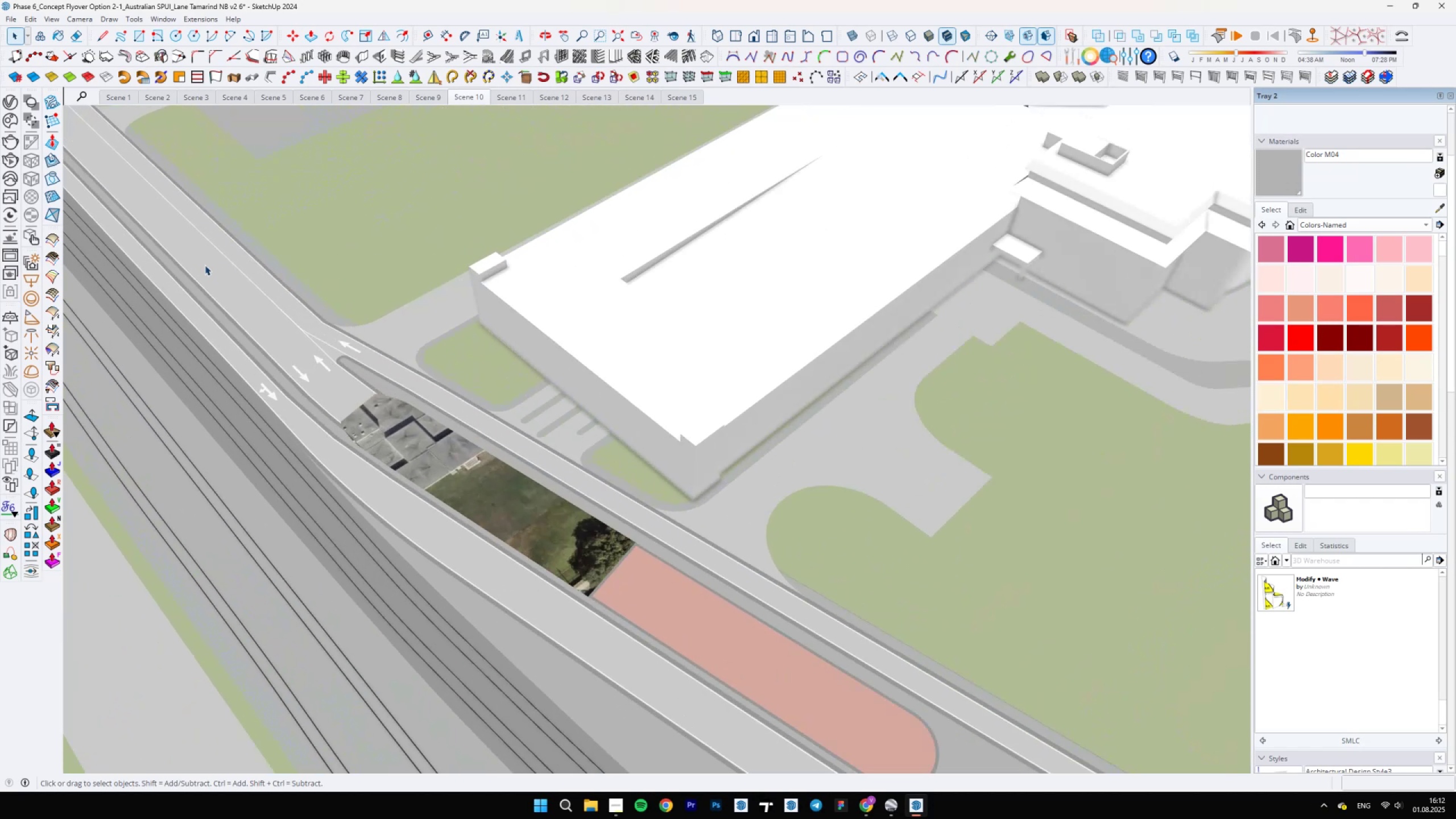 
scroll: coordinate [1429, 685], scroll_direction: down, amount: 9.0
 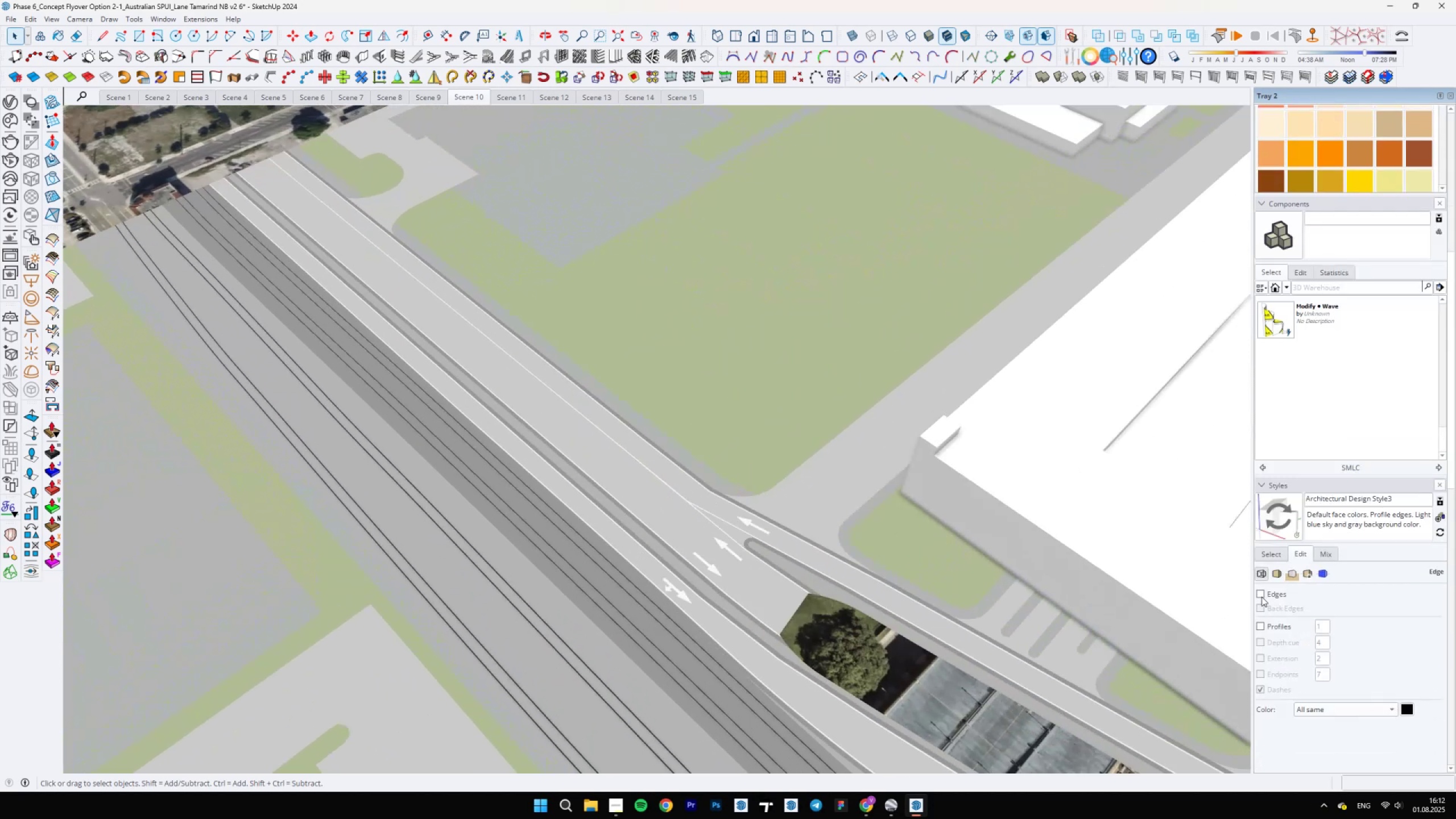 
left_click([1261, 597])
 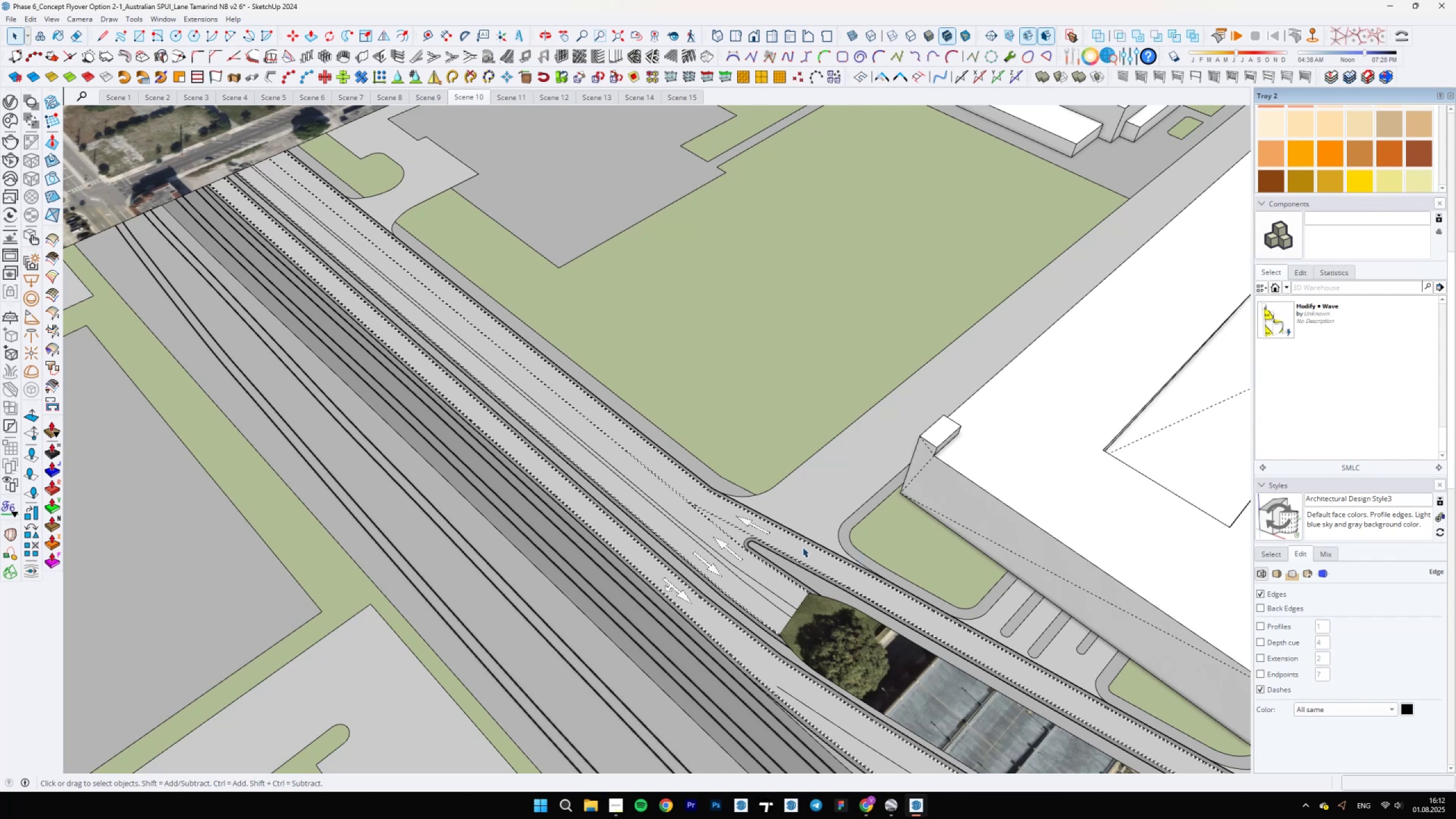 
scroll: coordinate [639, 560], scroll_direction: down, amount: 5.0
 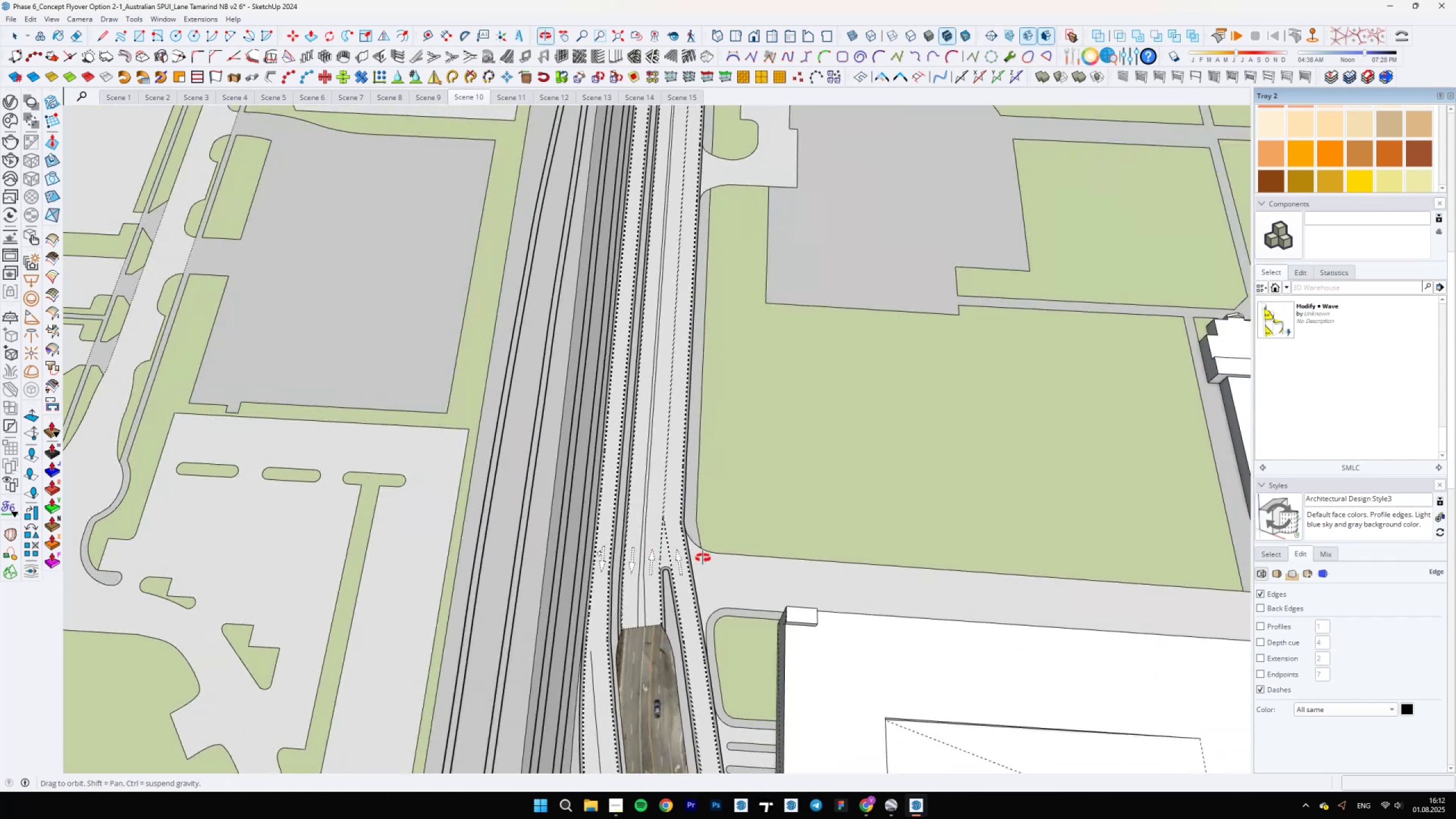 
scroll: coordinate [673, 539], scroll_direction: up, amount: 6.0
 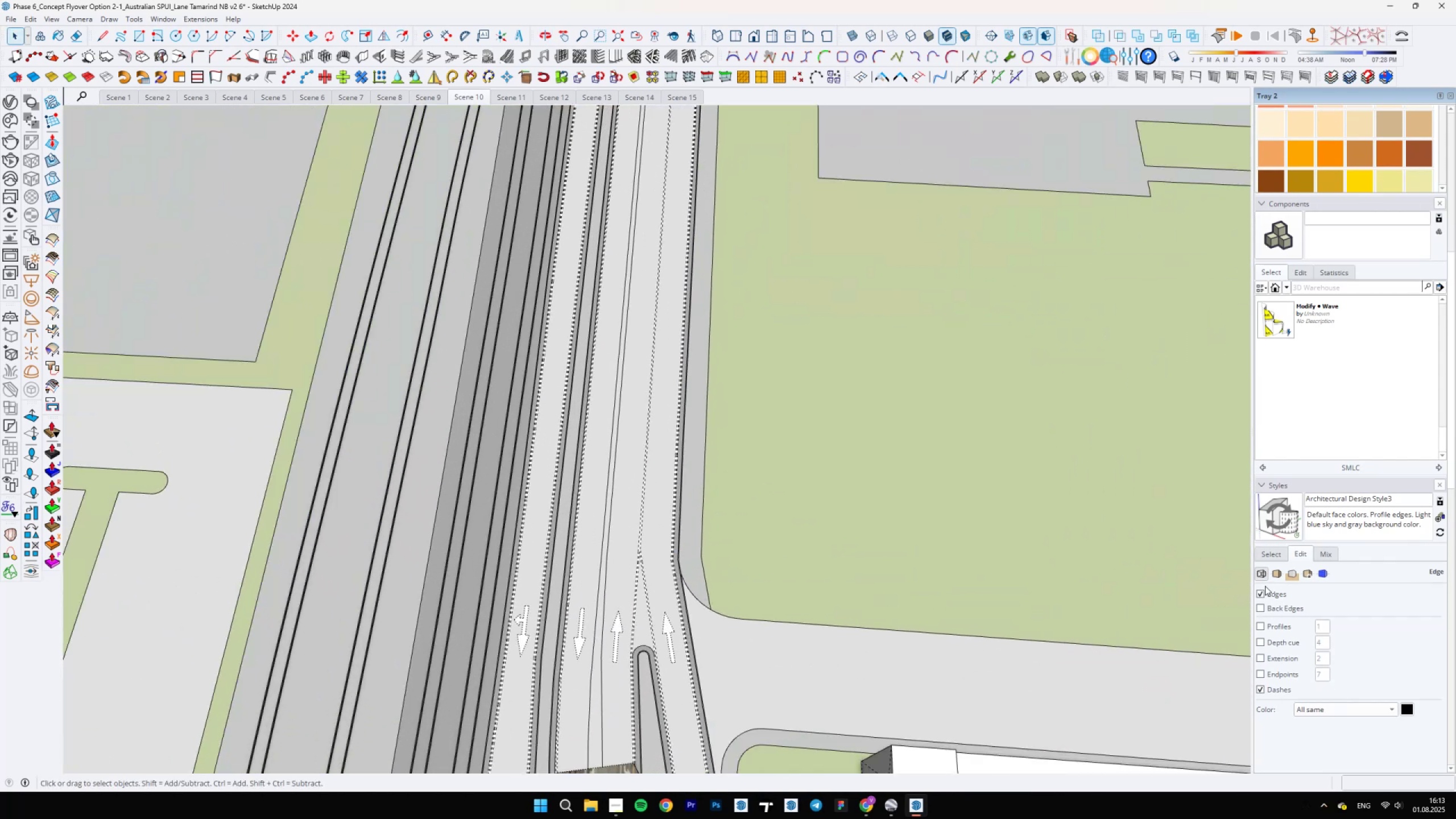 
left_click([1263, 597])
 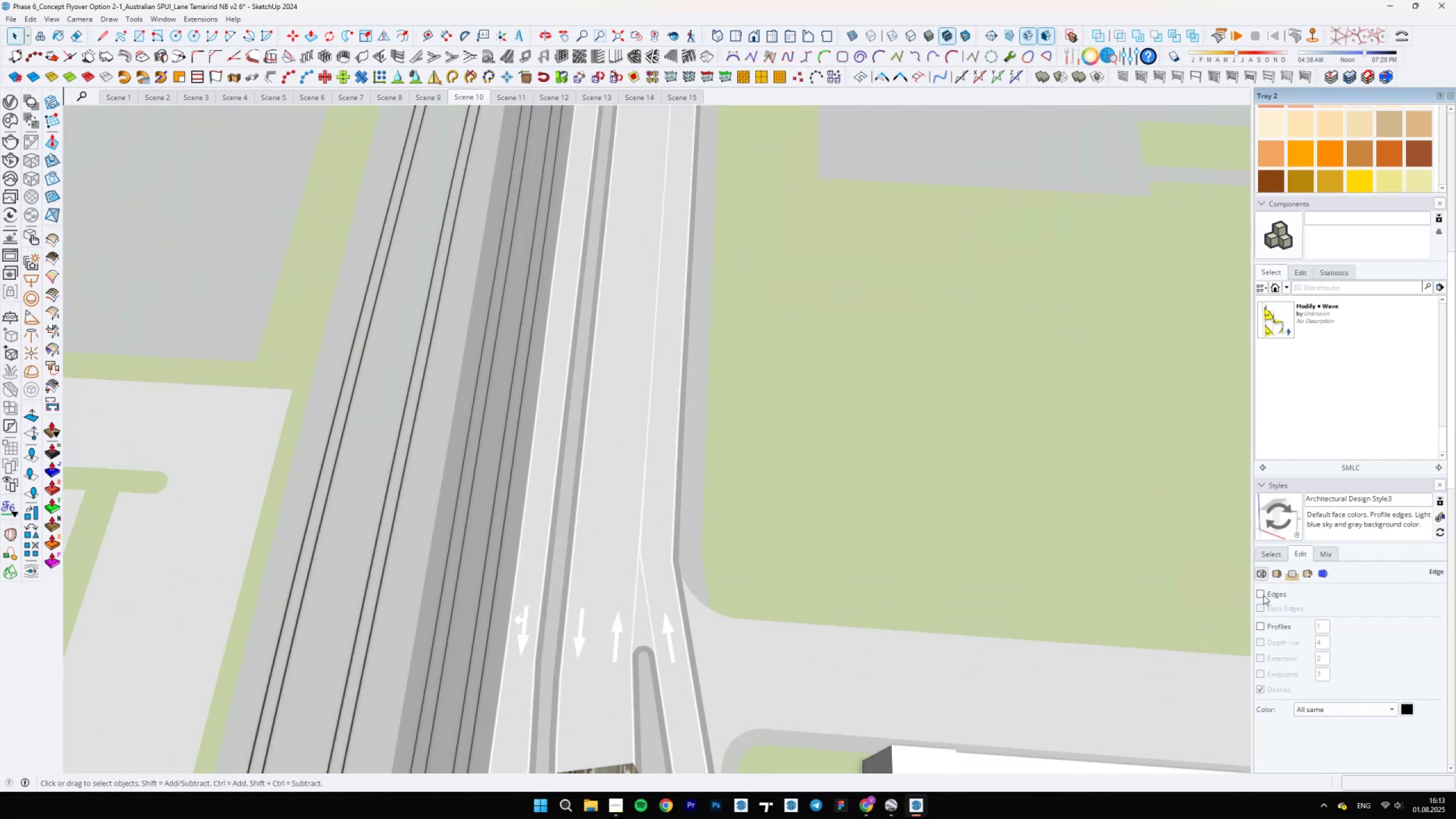 
scroll: coordinate [713, 590], scroll_direction: up, amount: 4.0
 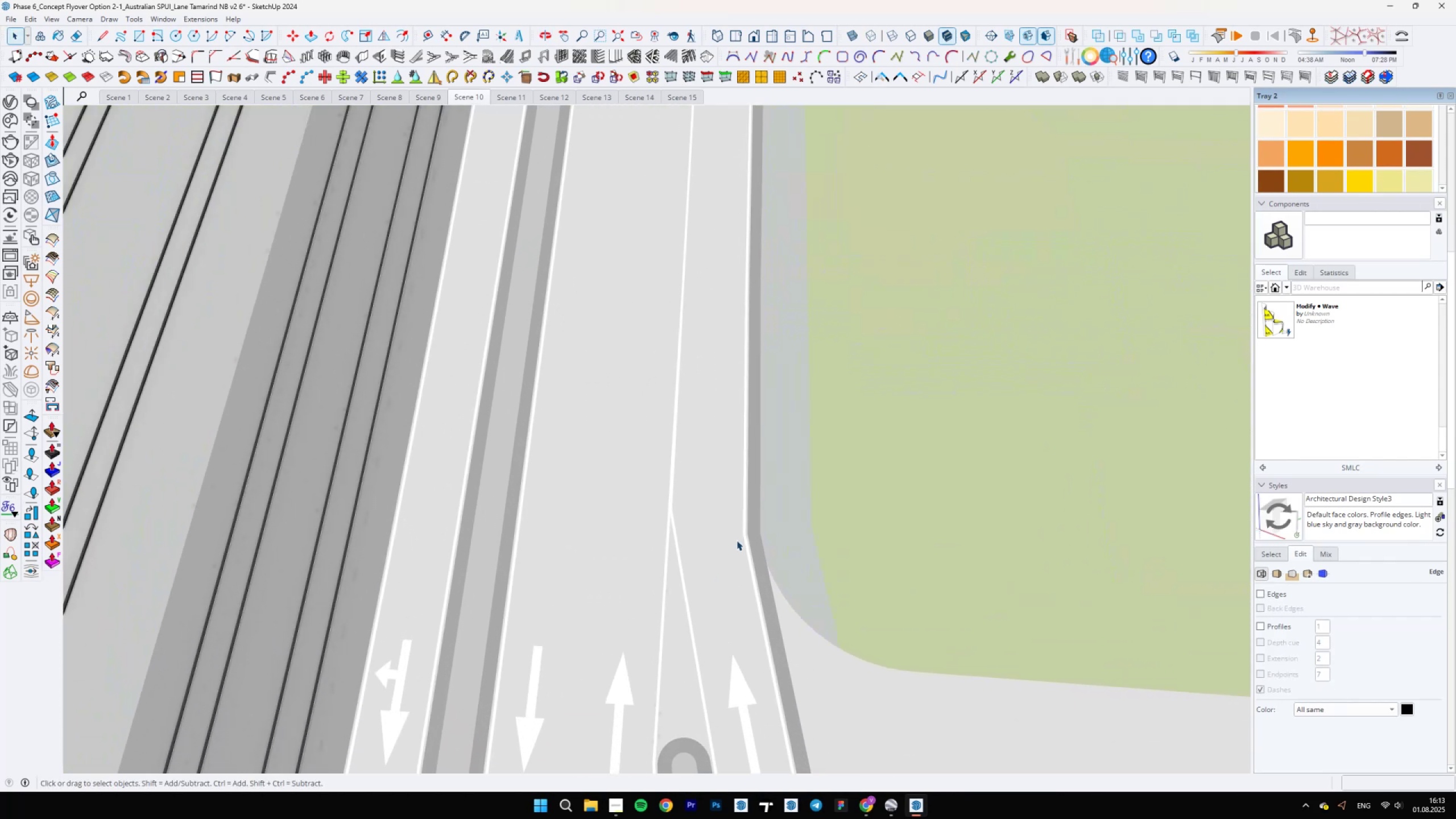 
scroll: coordinate [748, 499], scroll_direction: down, amount: 5.0
 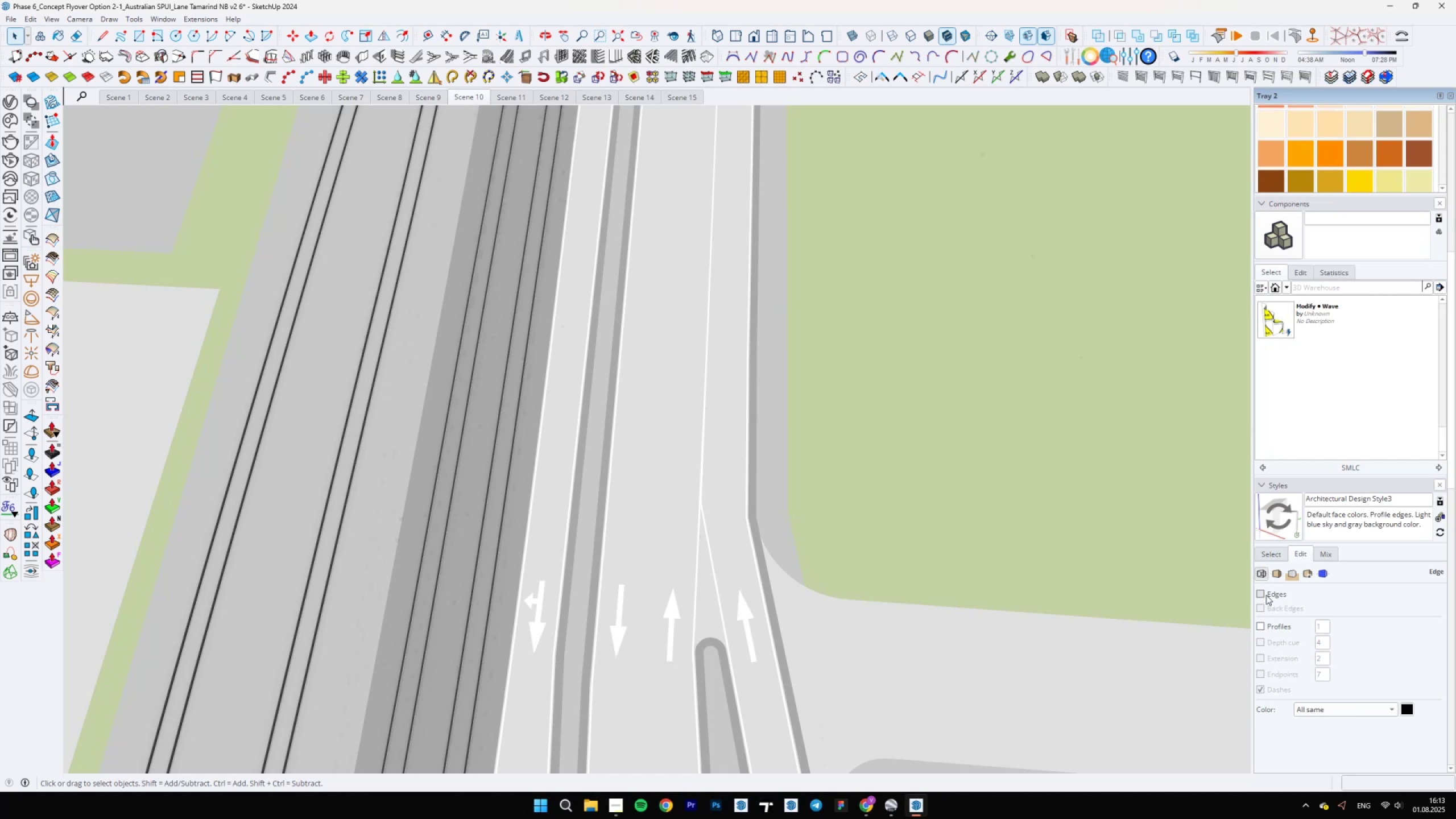 
scroll: coordinate [780, 570], scroll_direction: up, amount: 10.0
 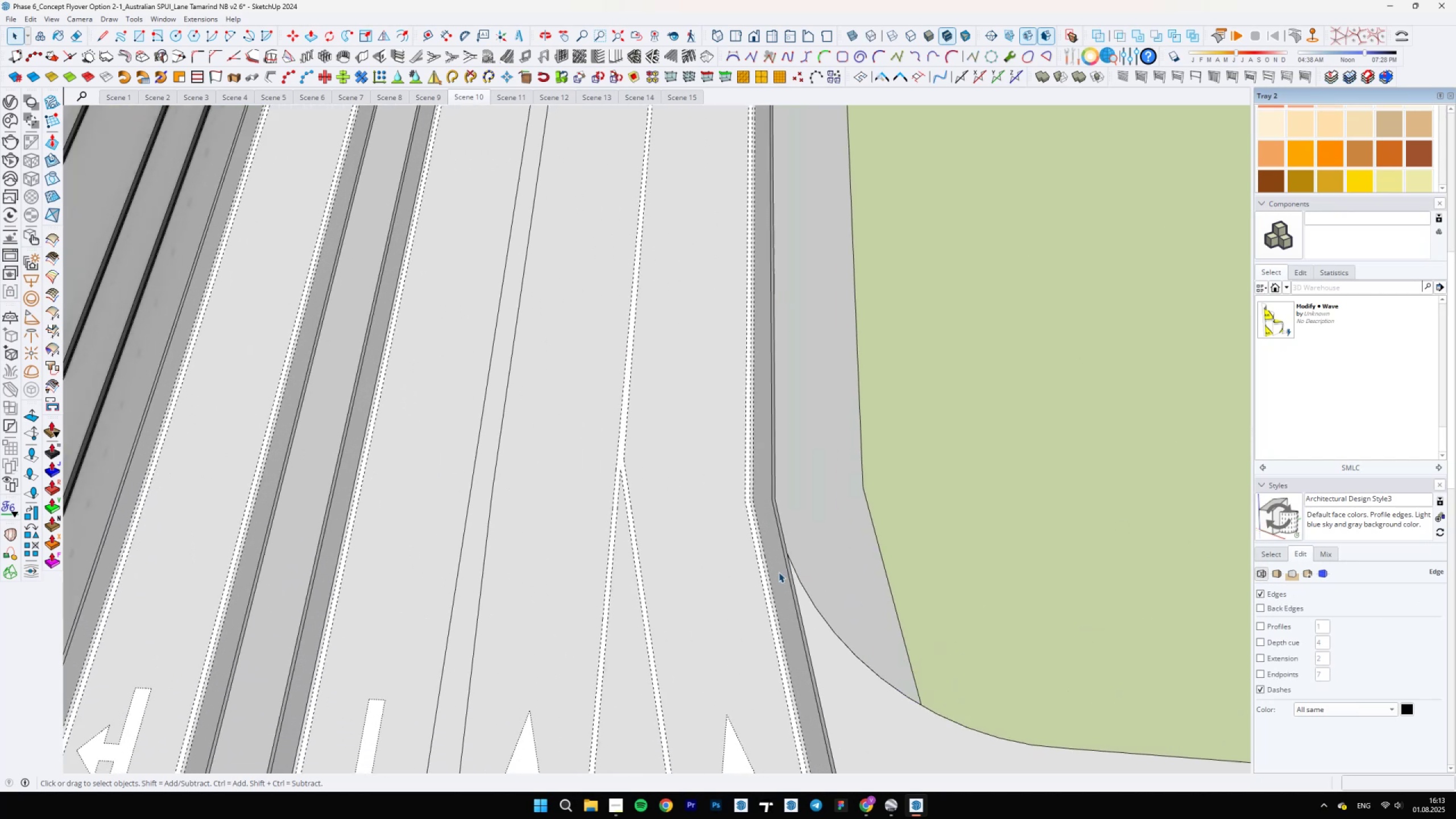 
key(A)
 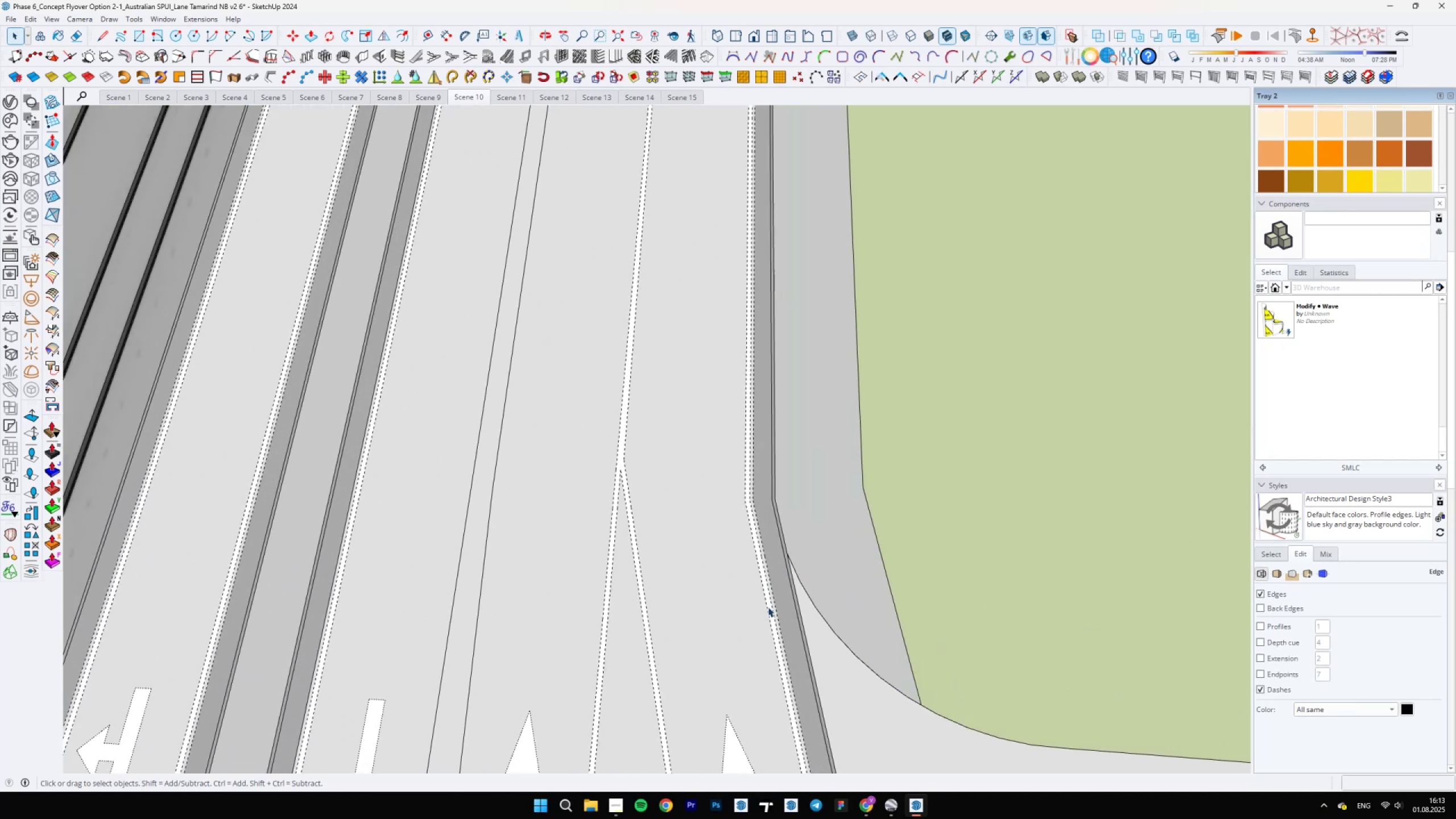 
hold_key(key=ShiftLeft, duration=0.33)
 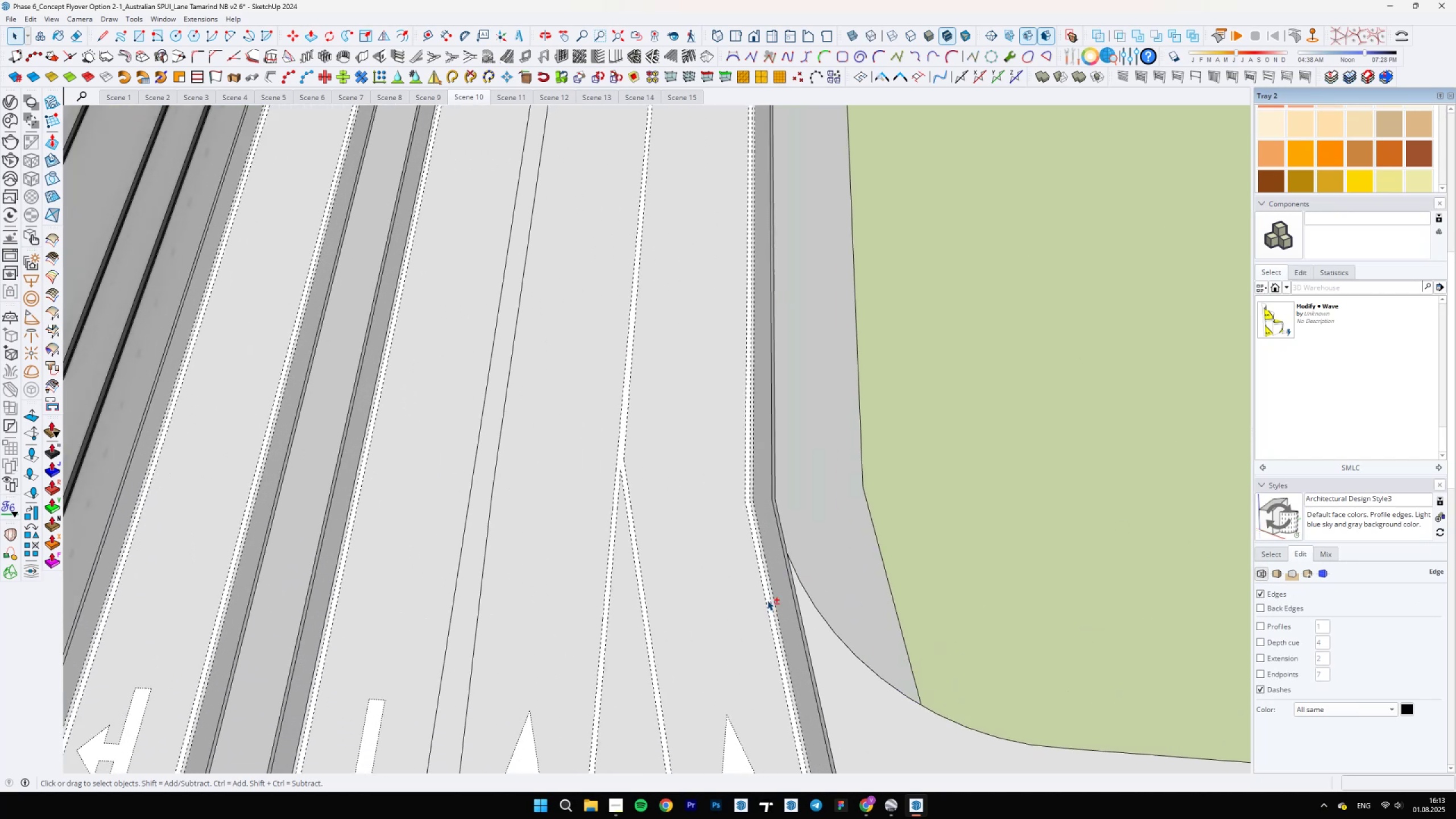 
scroll: coordinate [722, 578], scroll_direction: down, amount: 2.0
 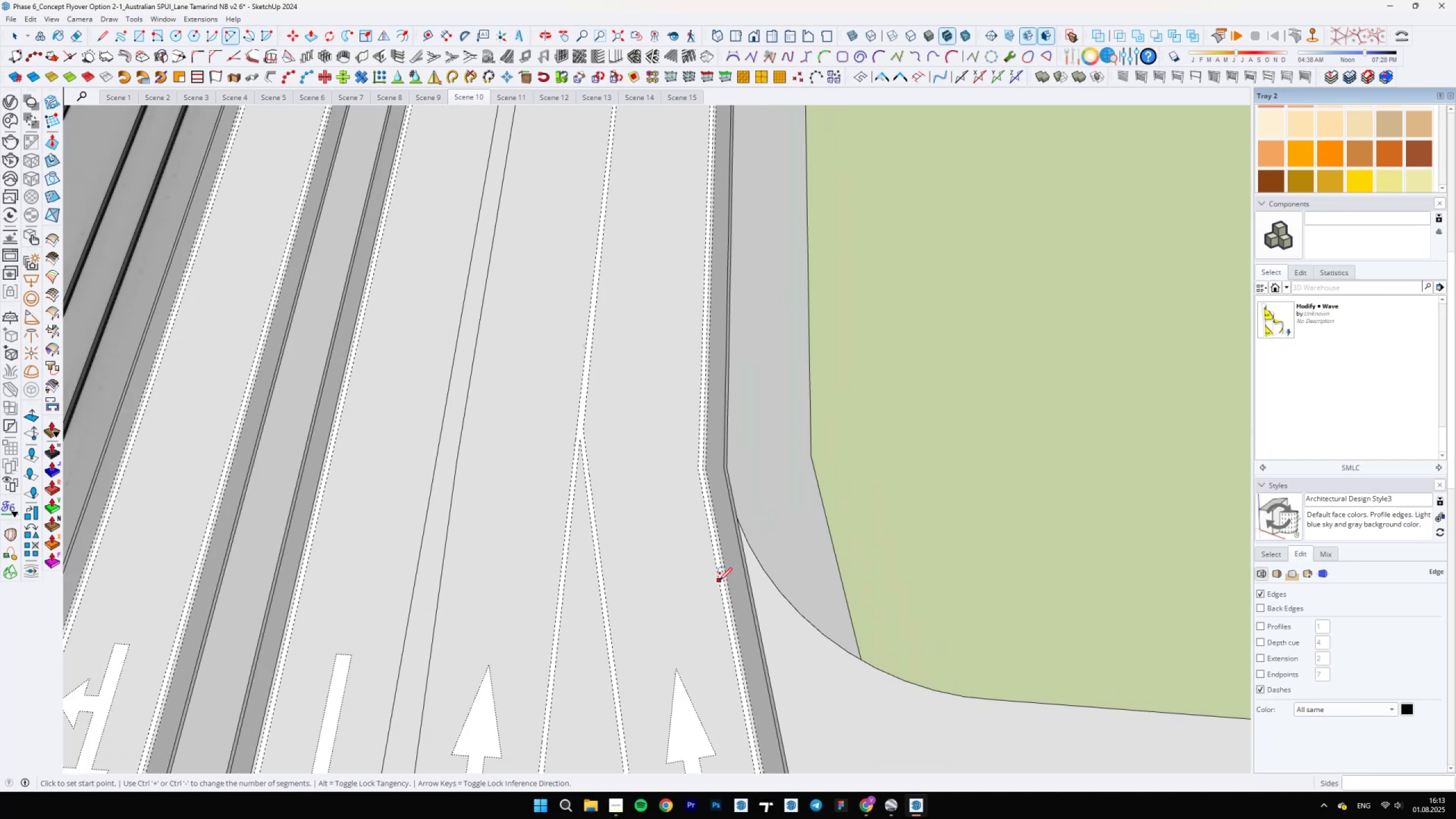 
key(Space)
 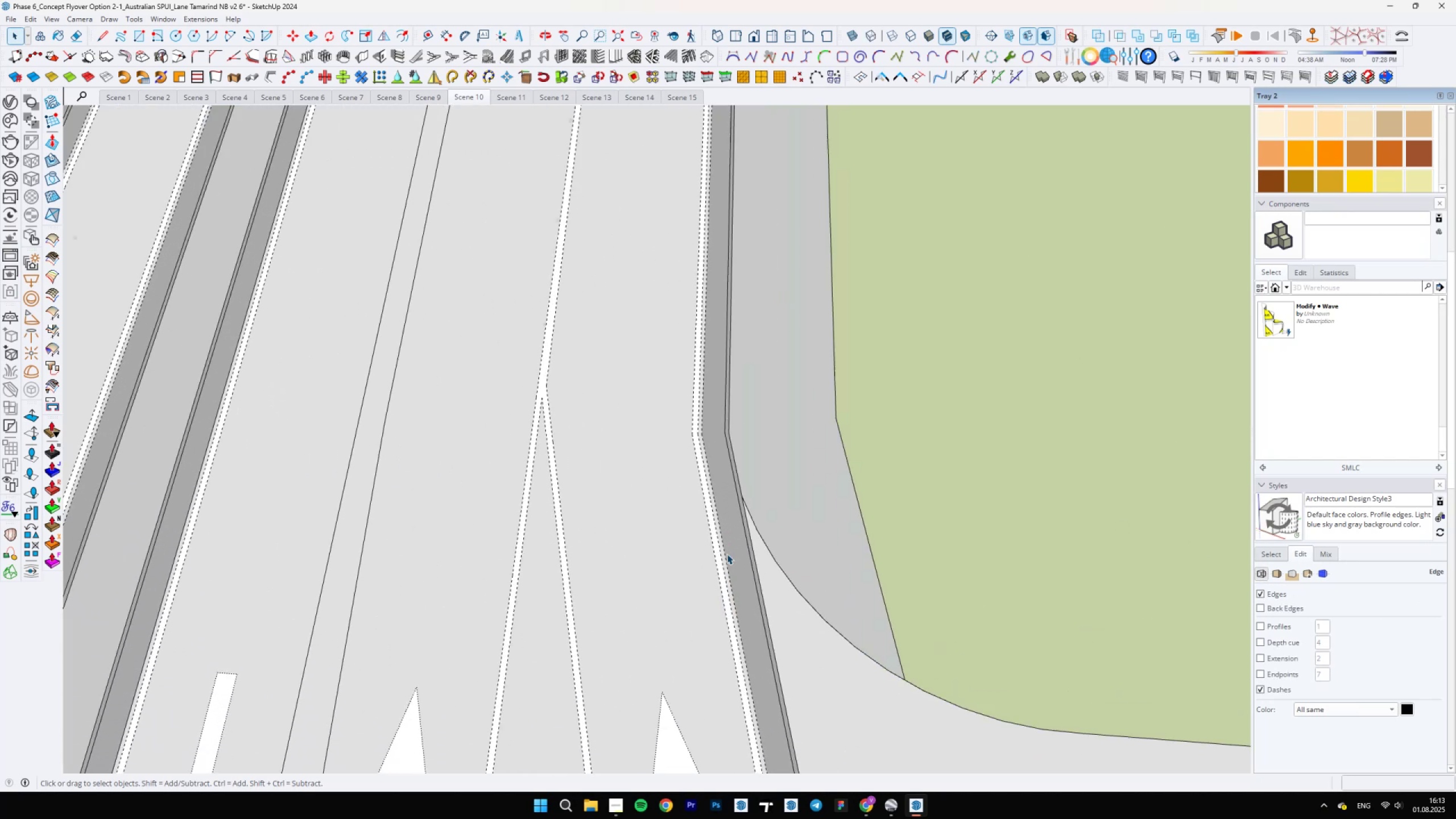 
key(A)
 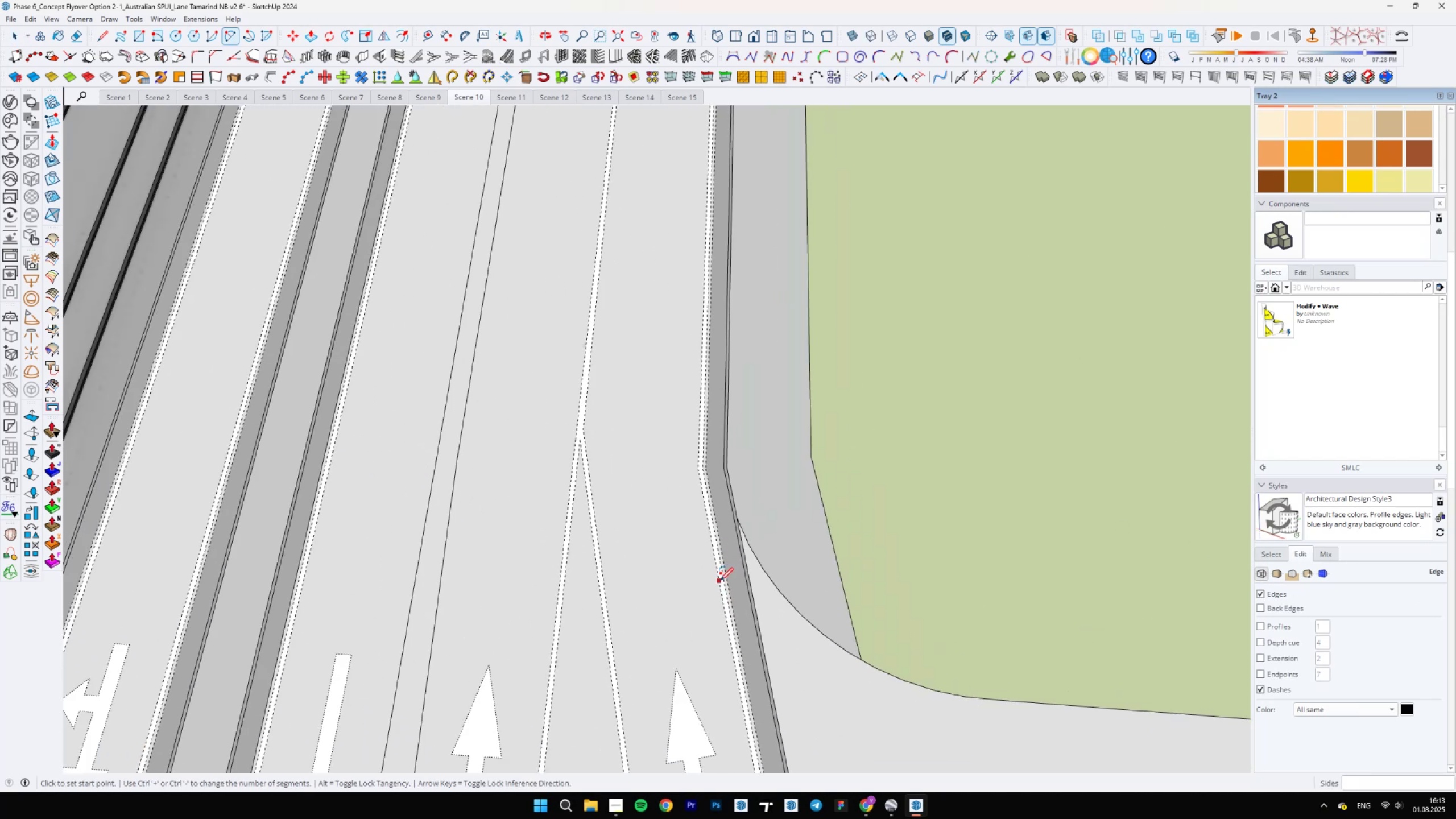 
left_click([719, 581])
 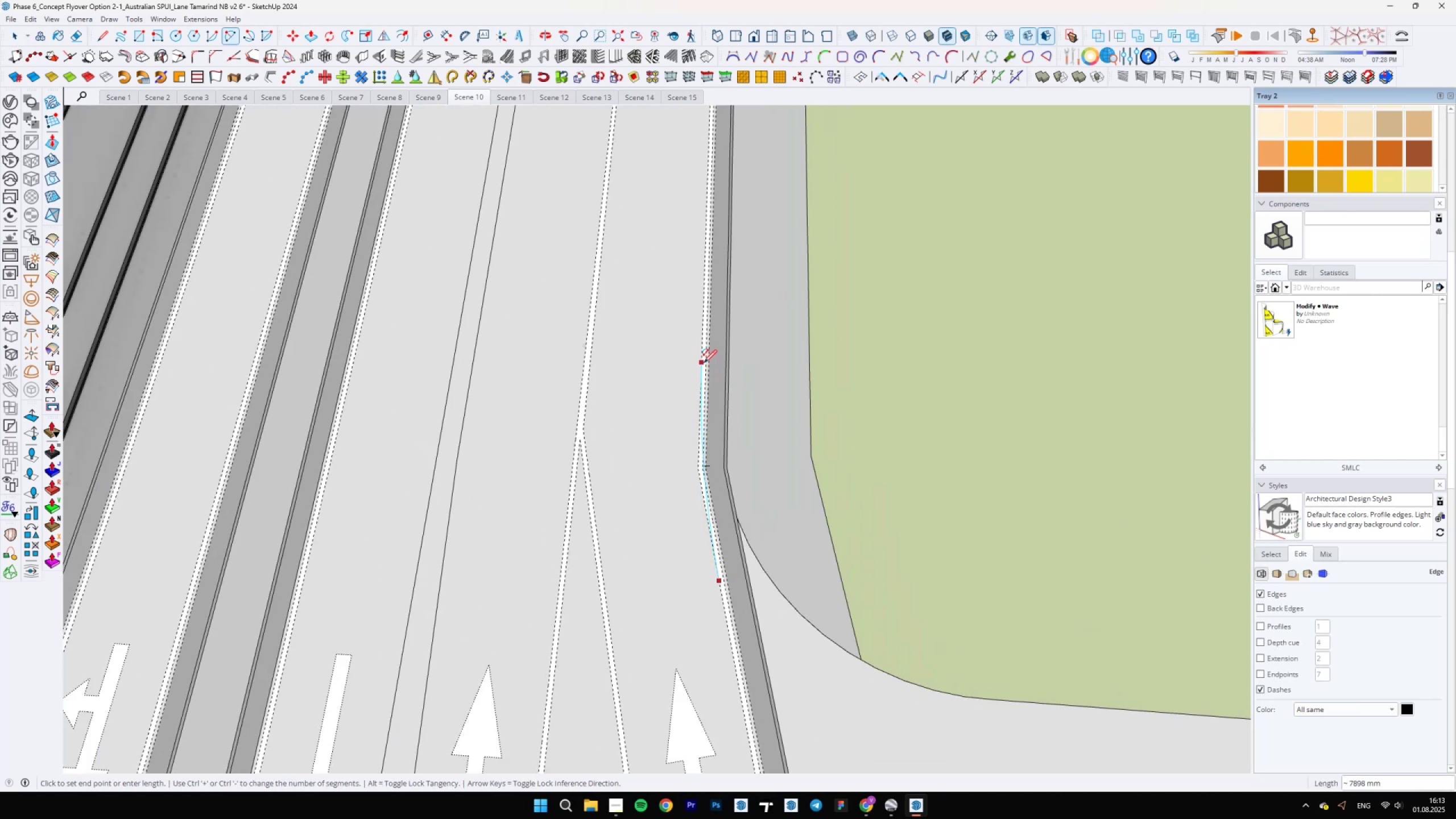 
double_click([703, 367])
 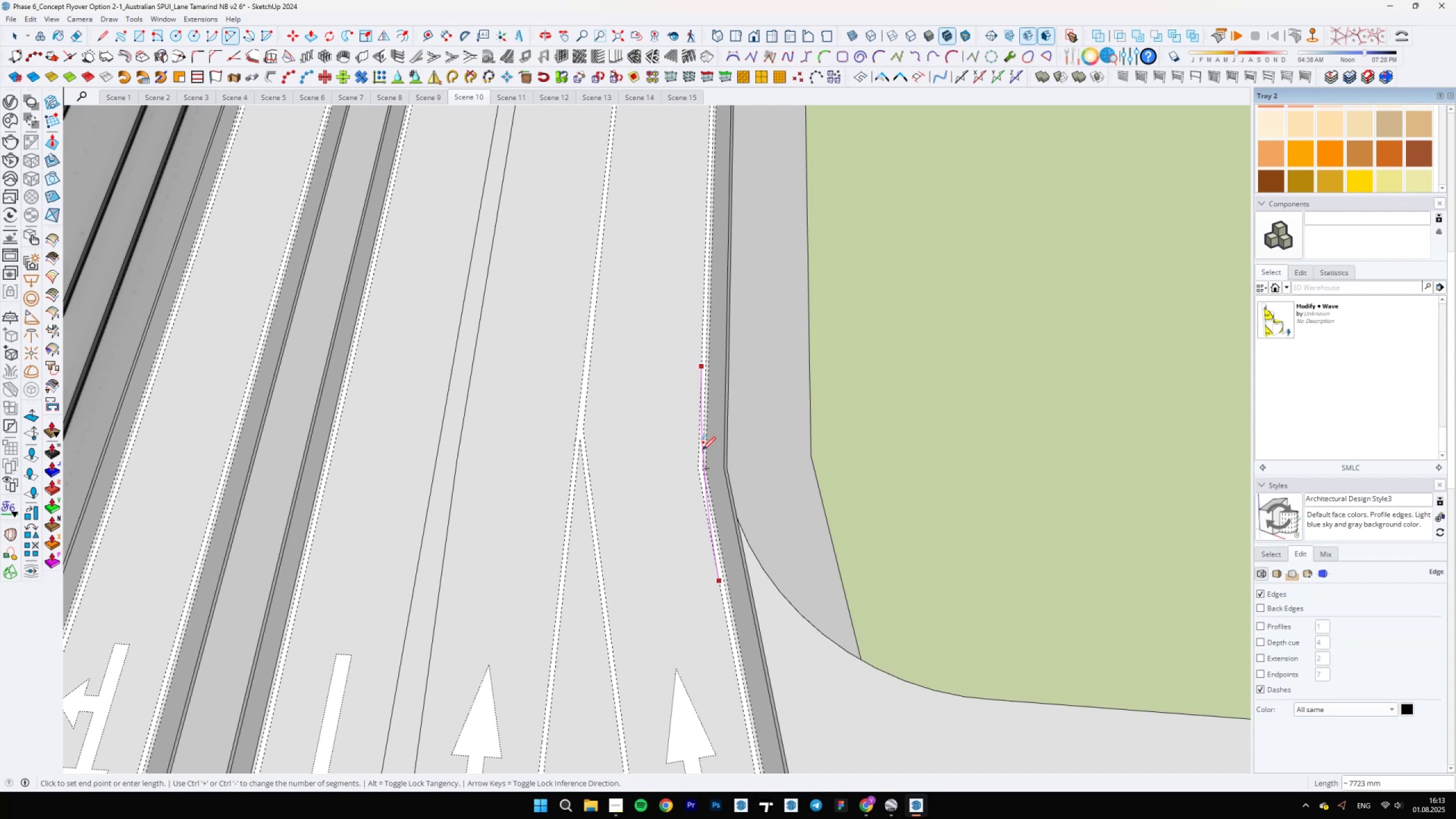 
scroll: coordinate [707, 491], scroll_direction: up, amount: 8.0
 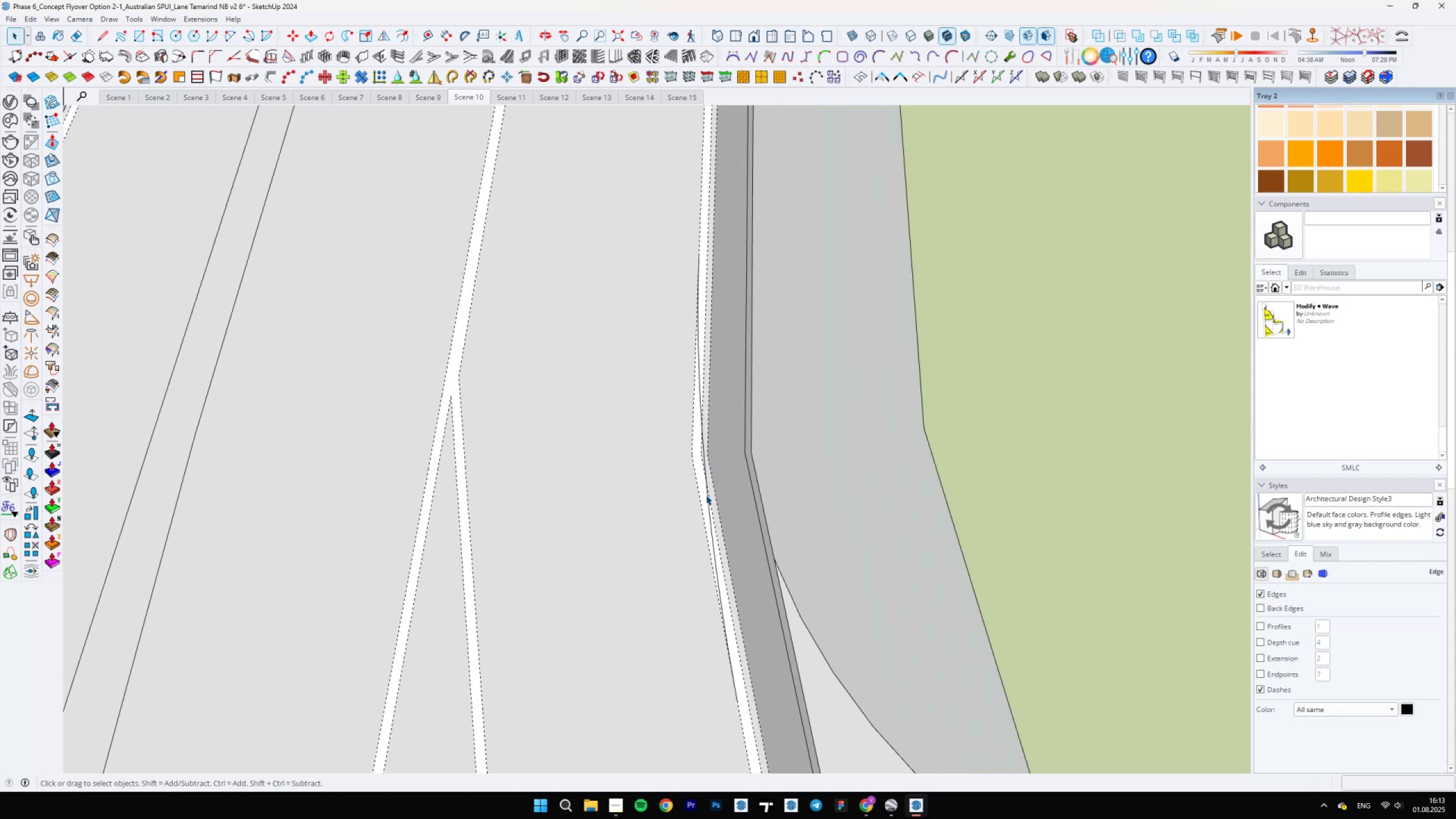 
key(Space)
 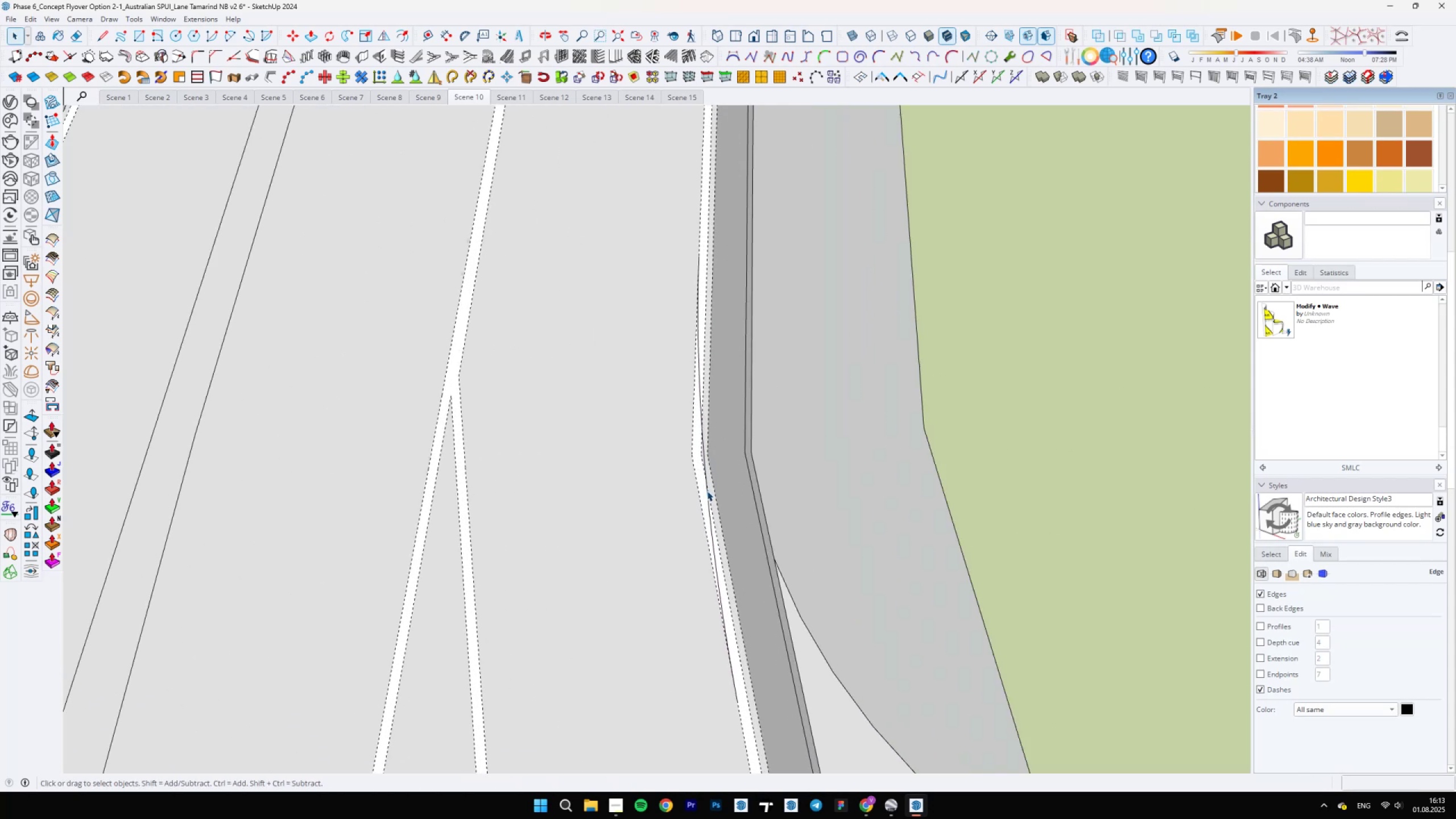 
left_click([706, 495])
 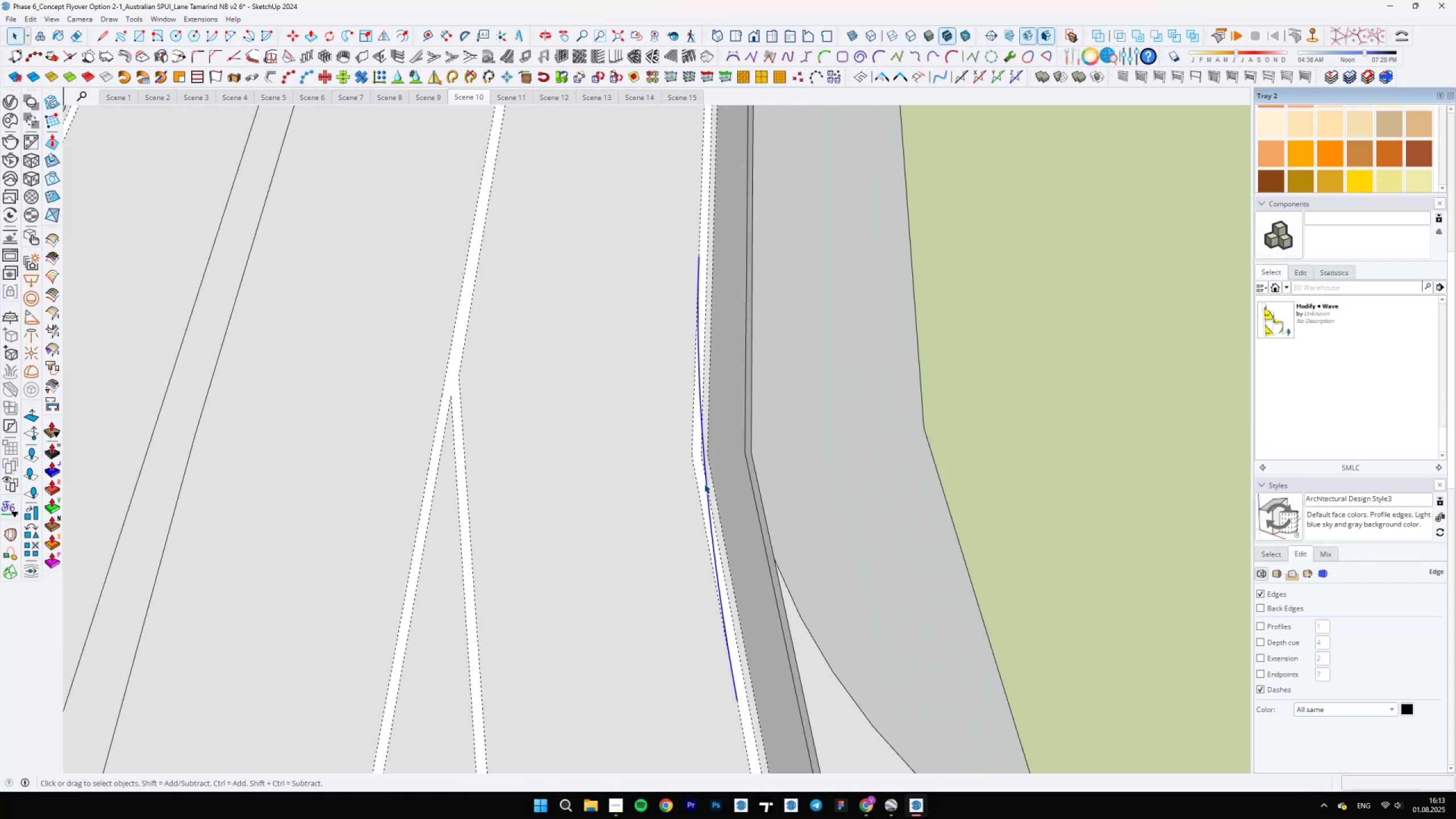 
hold_key(key=ControlLeft, duration=0.36)
scroll: coordinate [700, 413], scroll_direction: none, amount: 0.0
 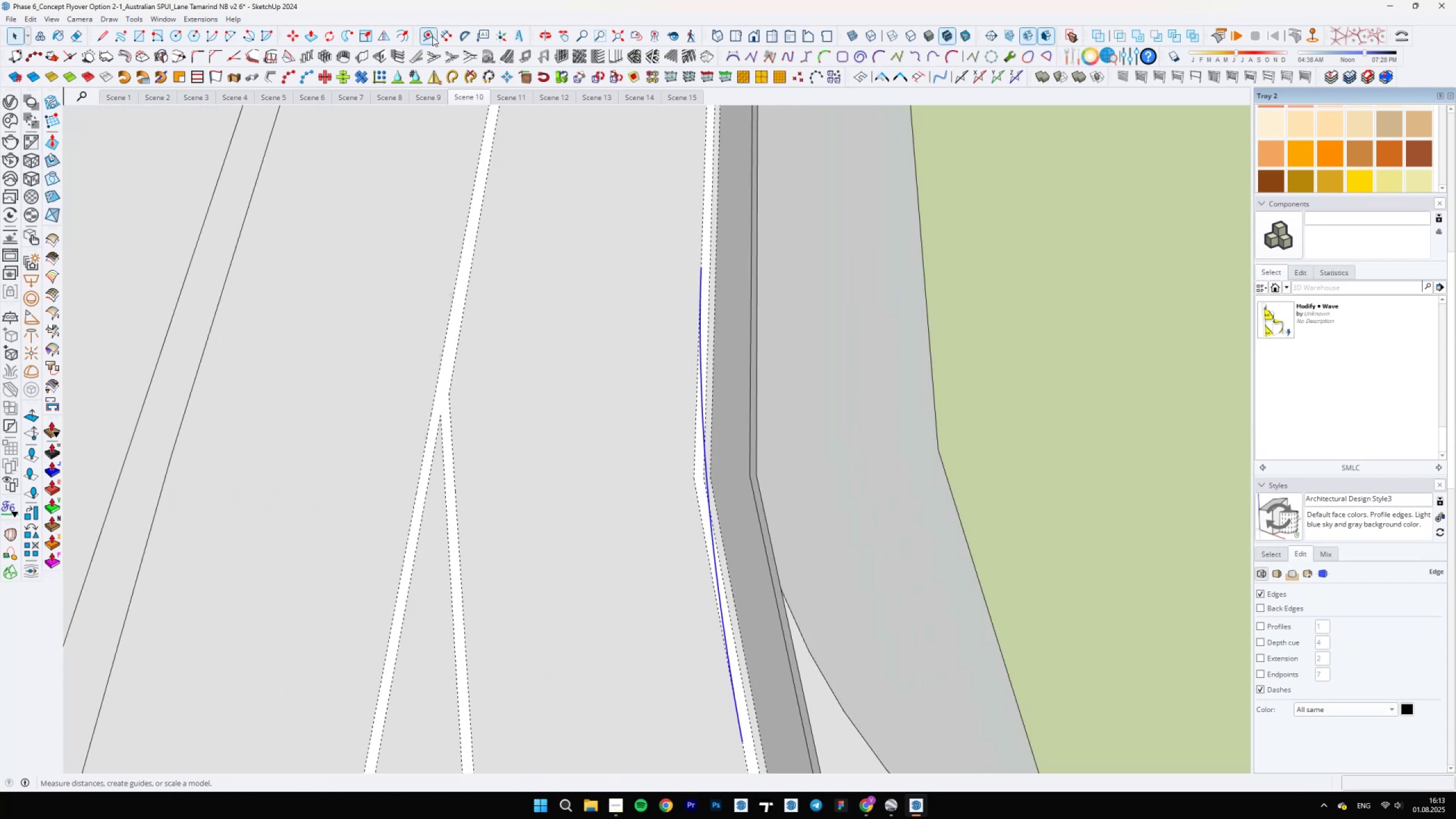 
left_click([405, 36])
 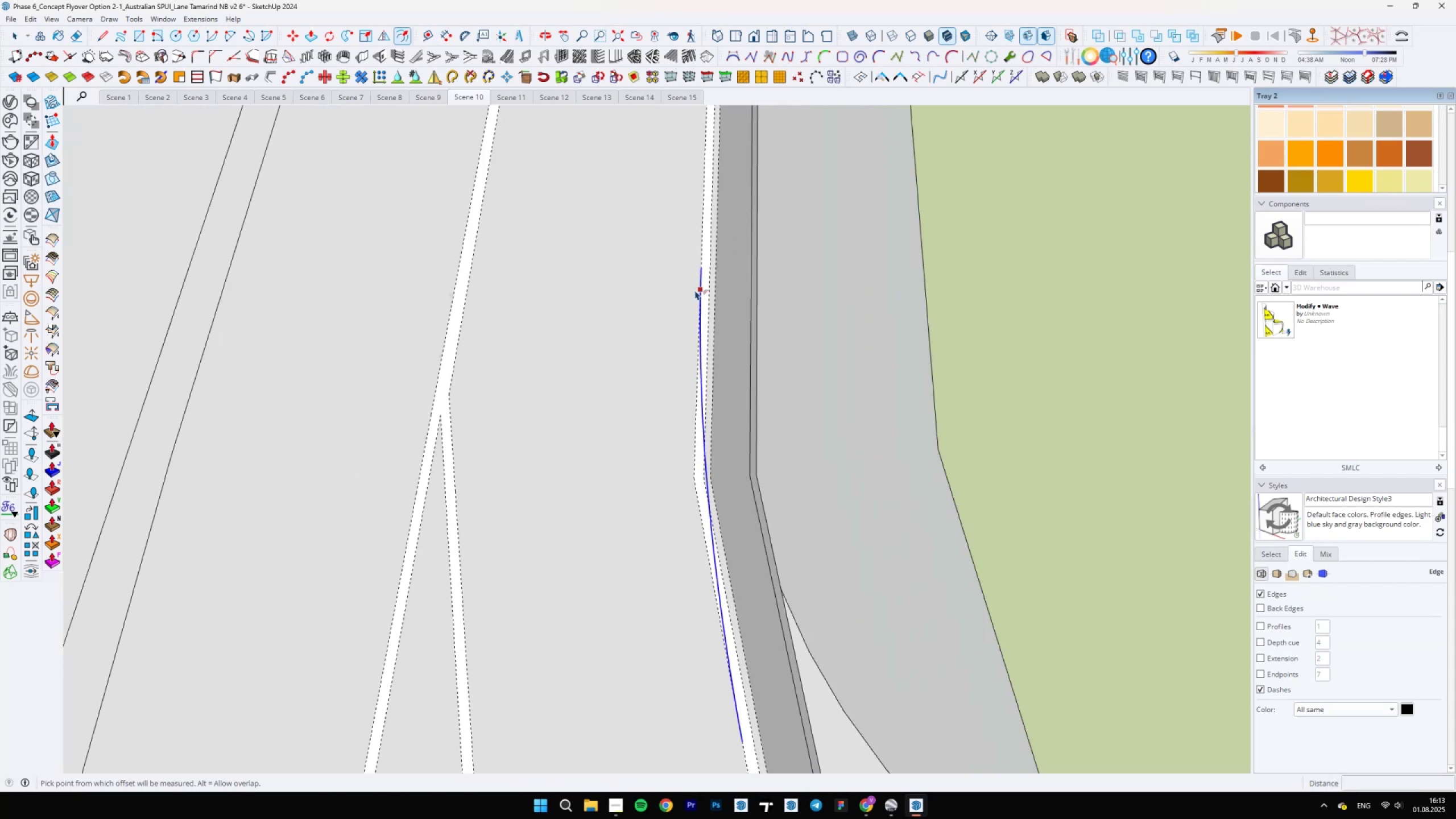 
left_click([696, 290])
 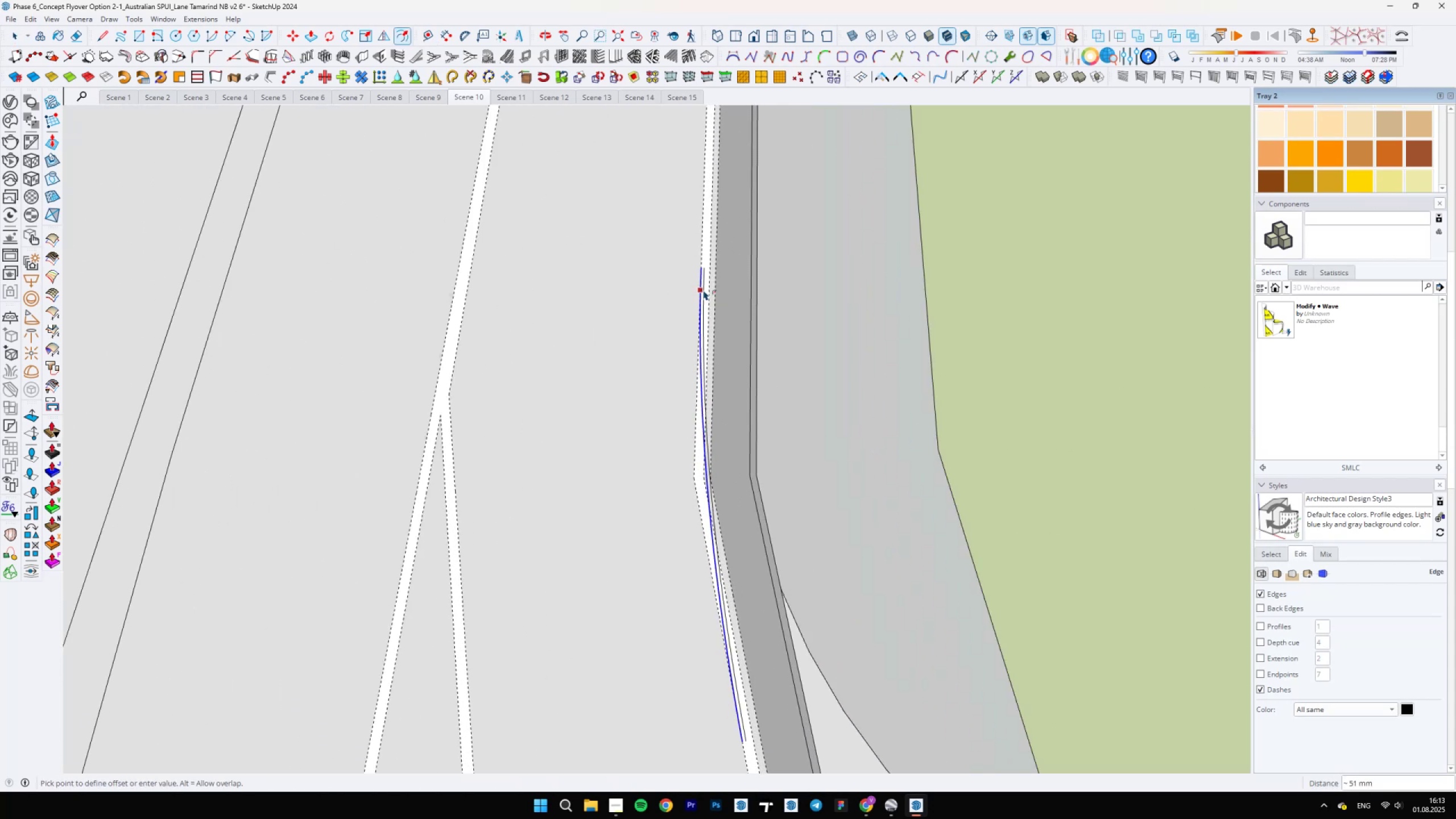 
type(150)
 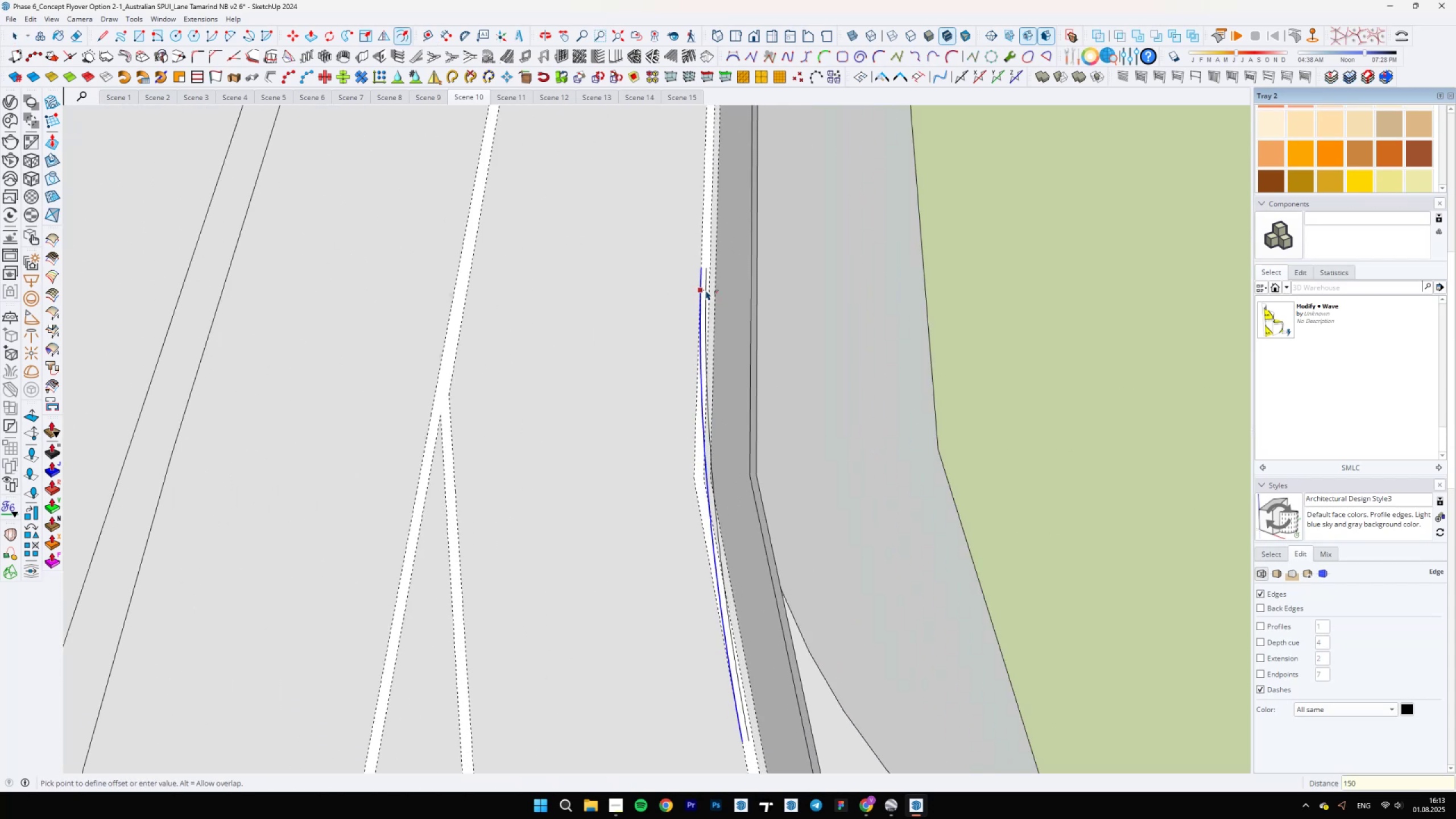 
key(Enter)
 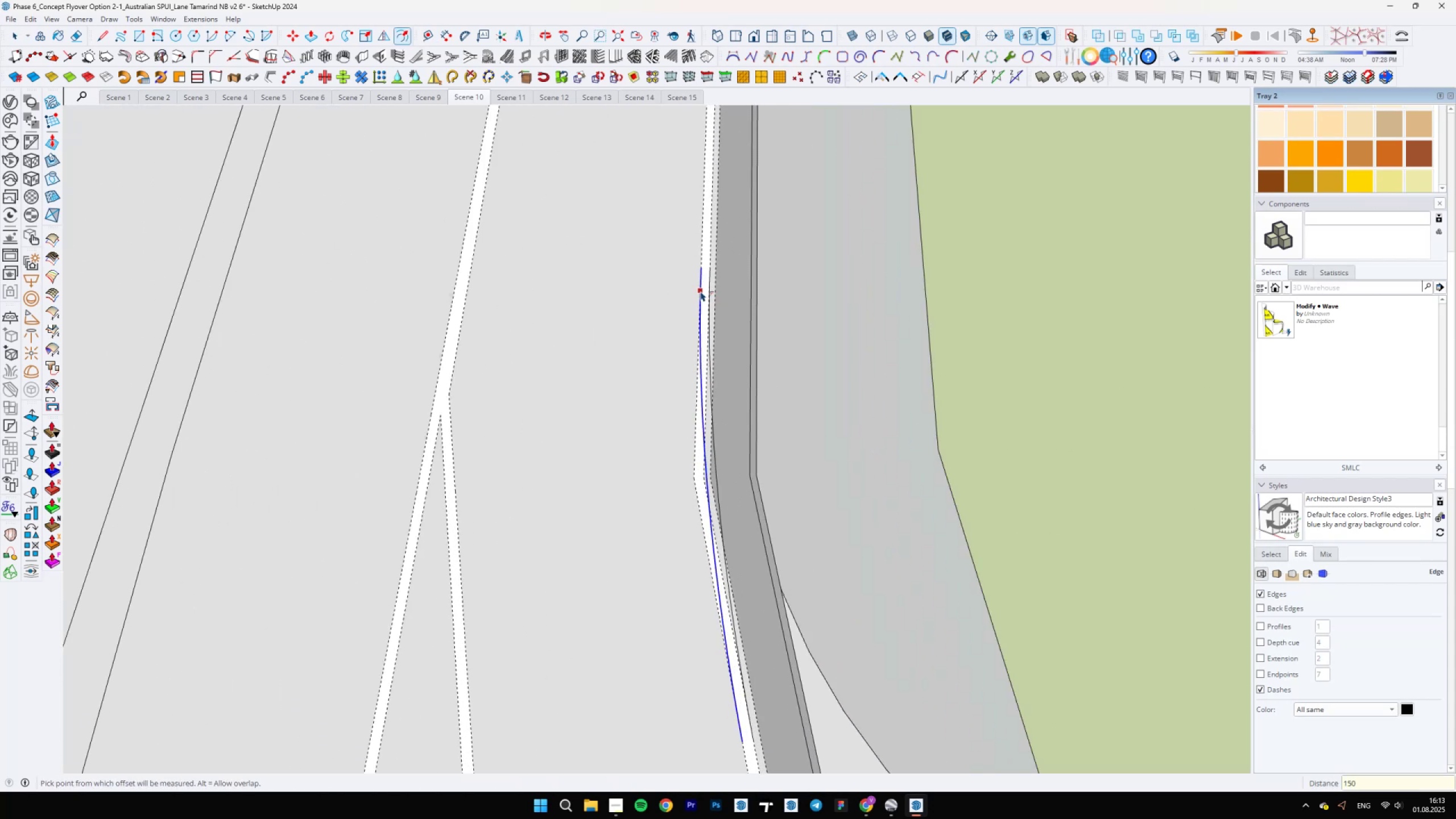 
left_click([701, 292])
 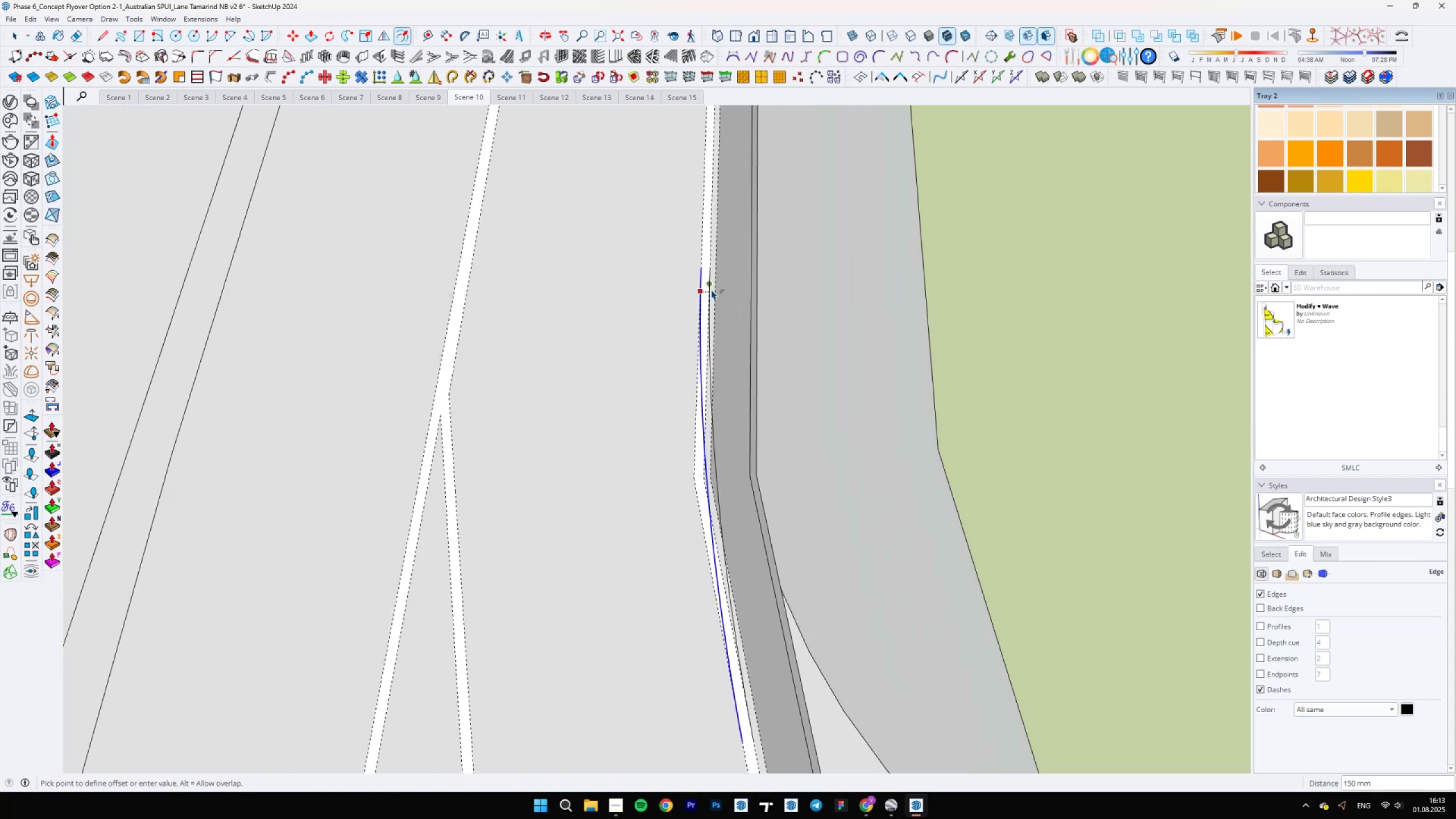 
type(250)
 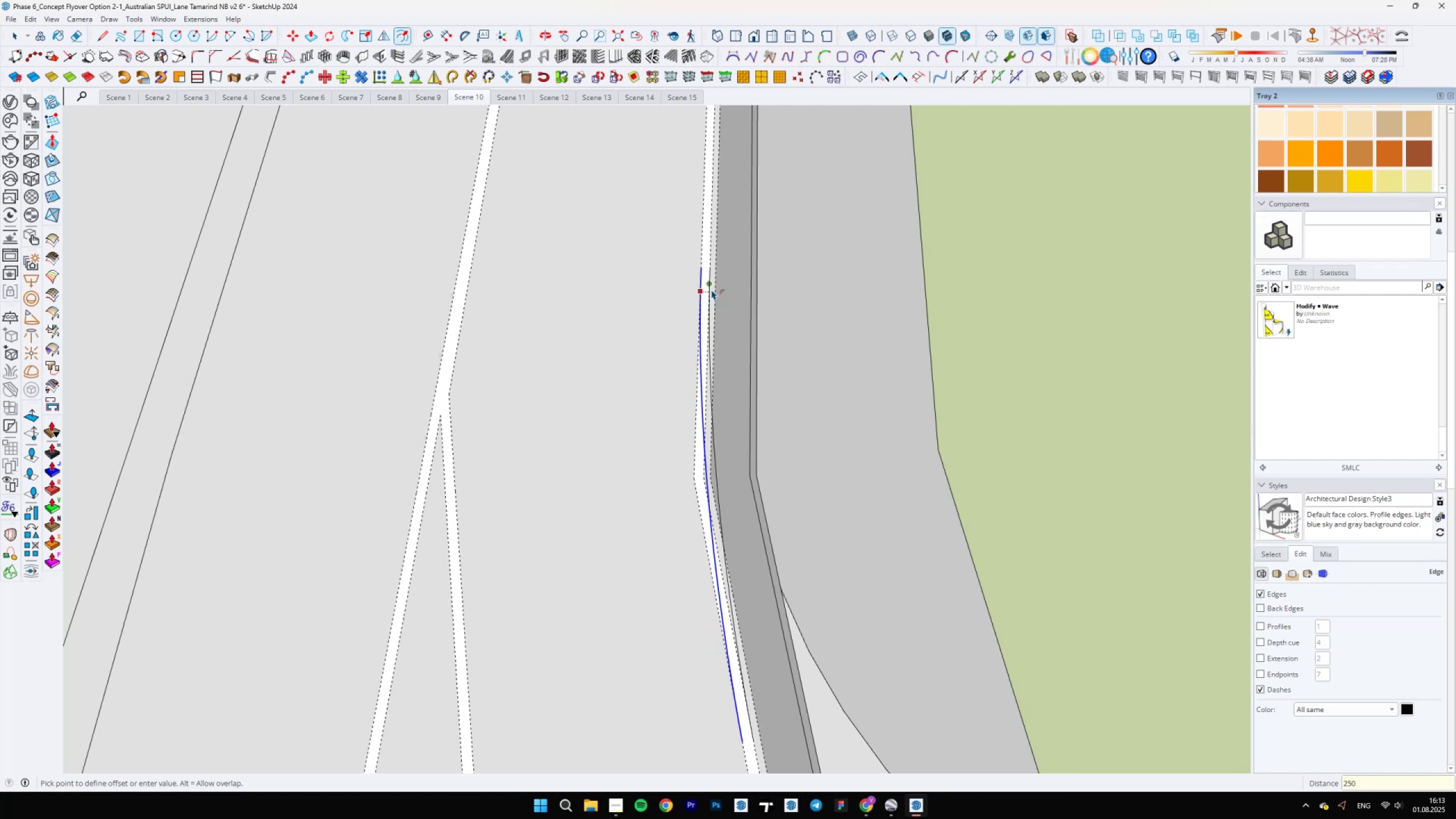 
key(Enter)
 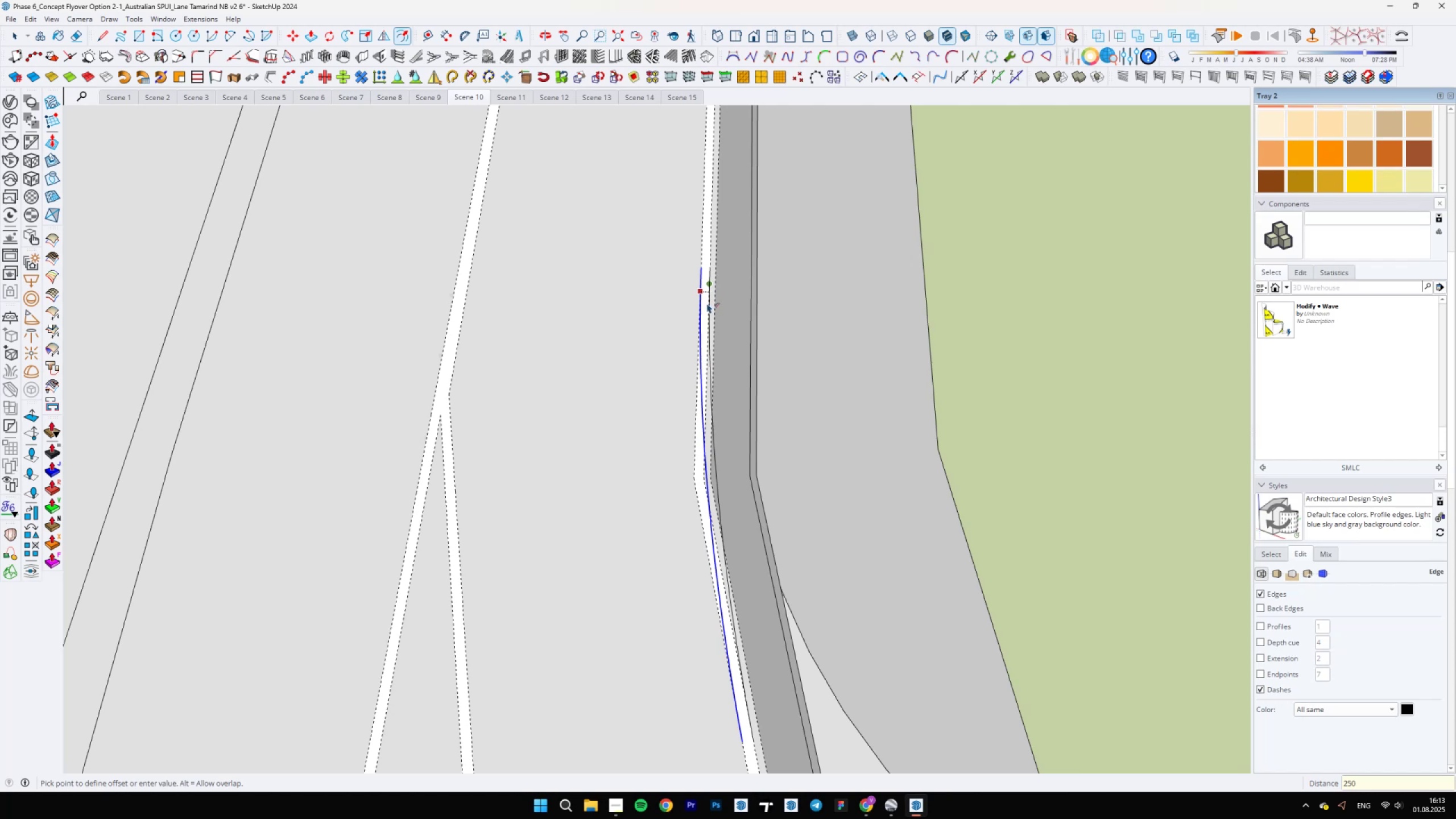 
left_click([701, 303])
 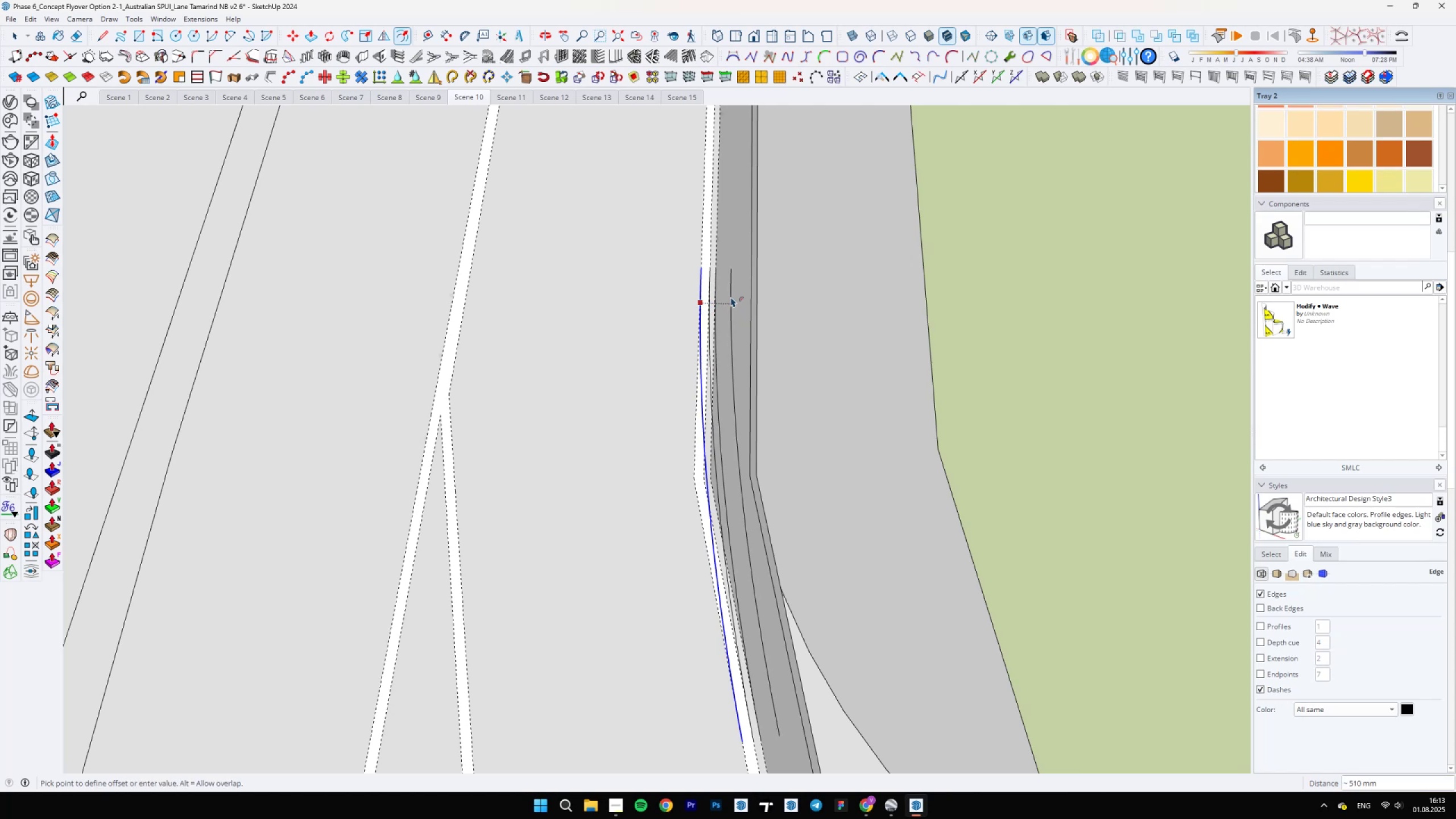 
type(850)
 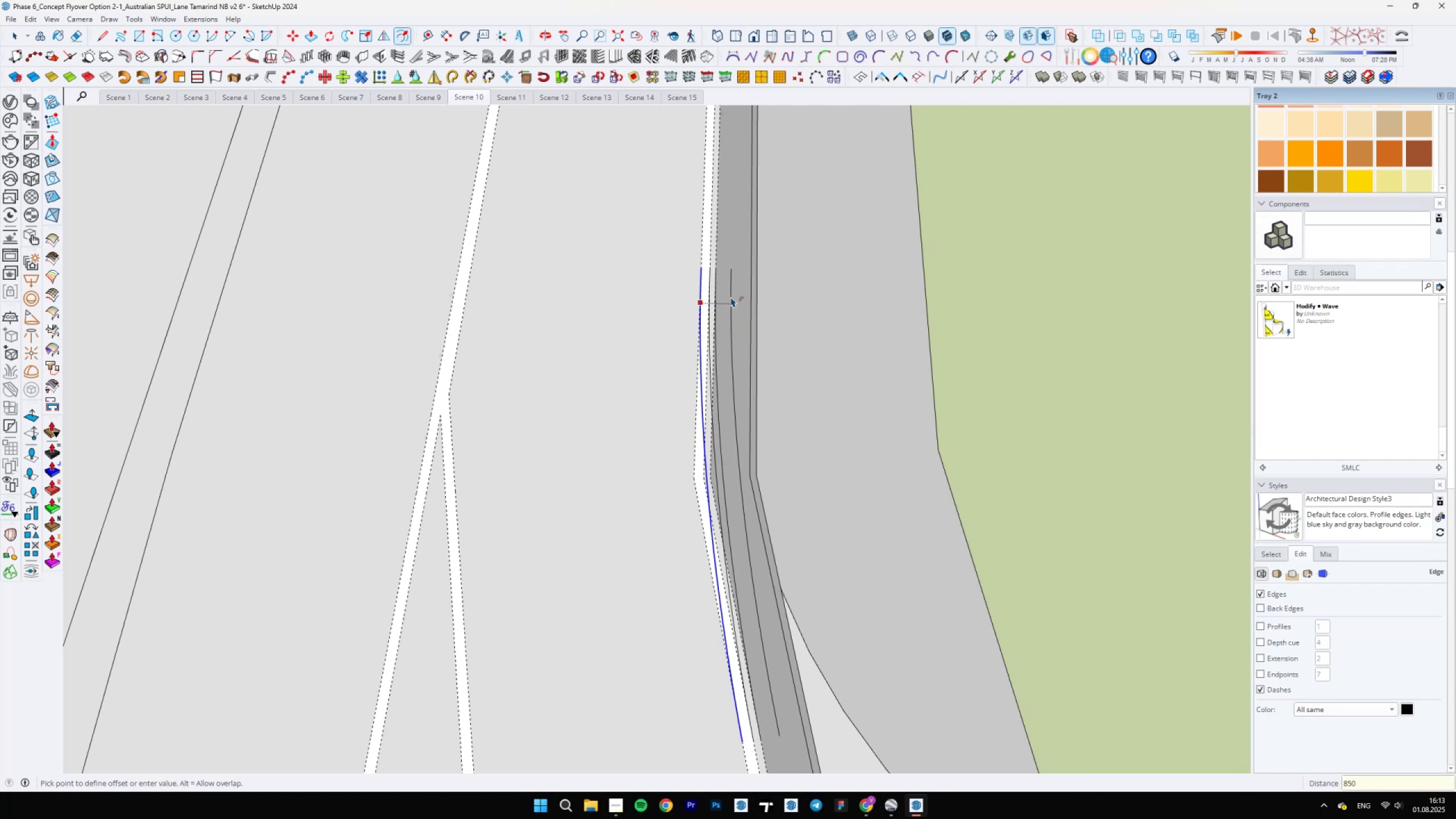 
key(Enter)
 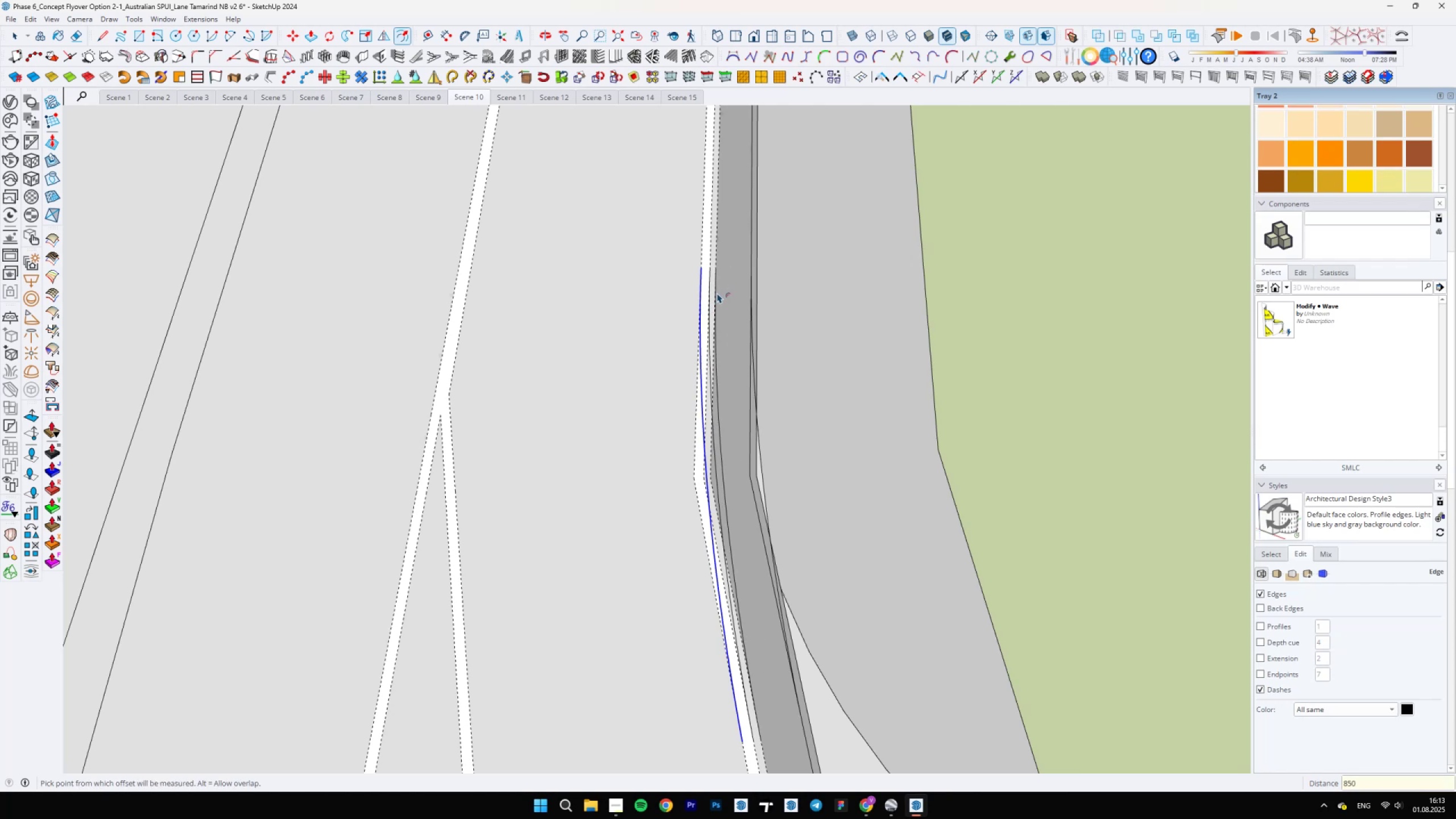 
left_click([700, 320])
 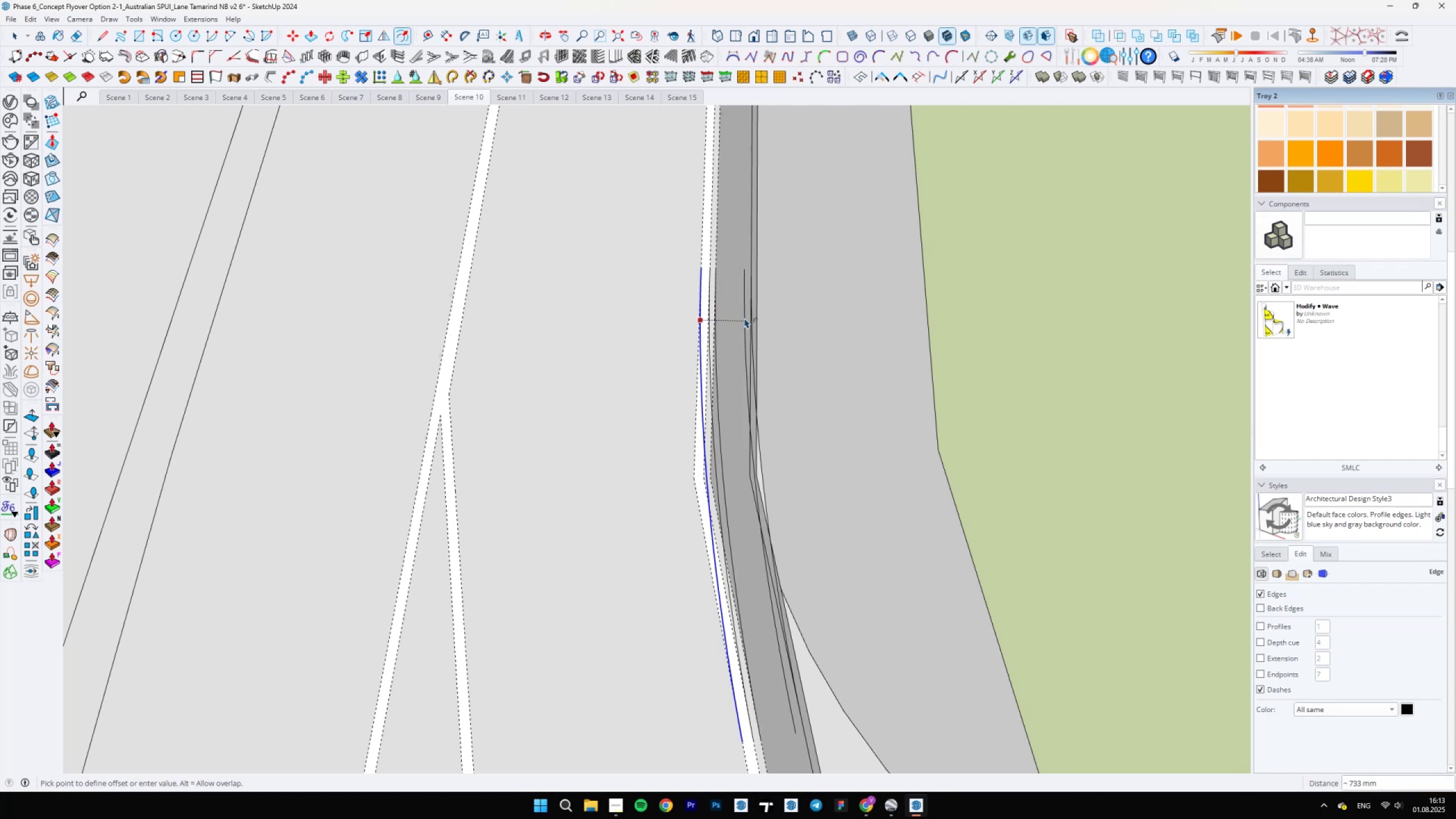 
type(950)
 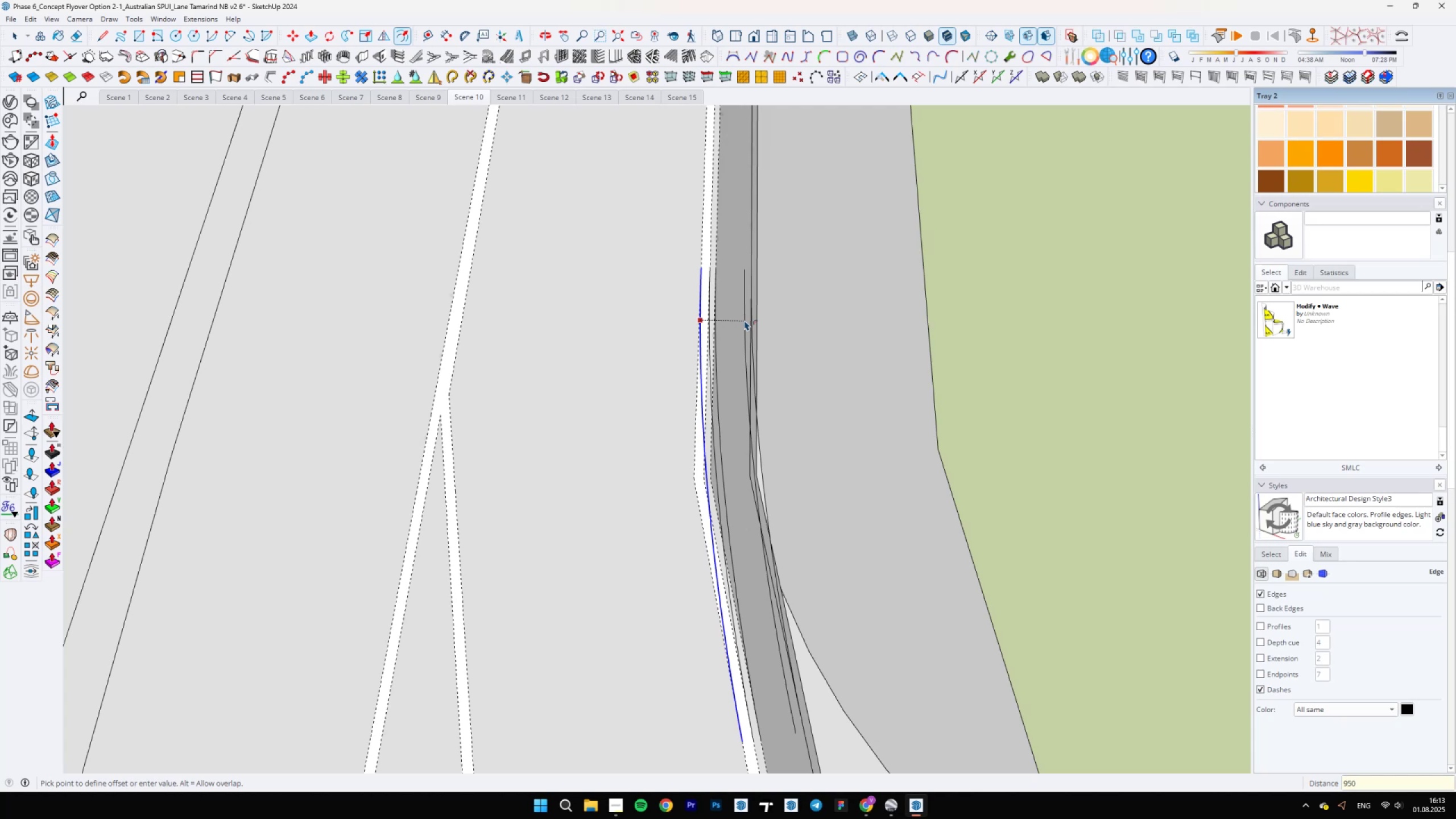 
key(Enter)
 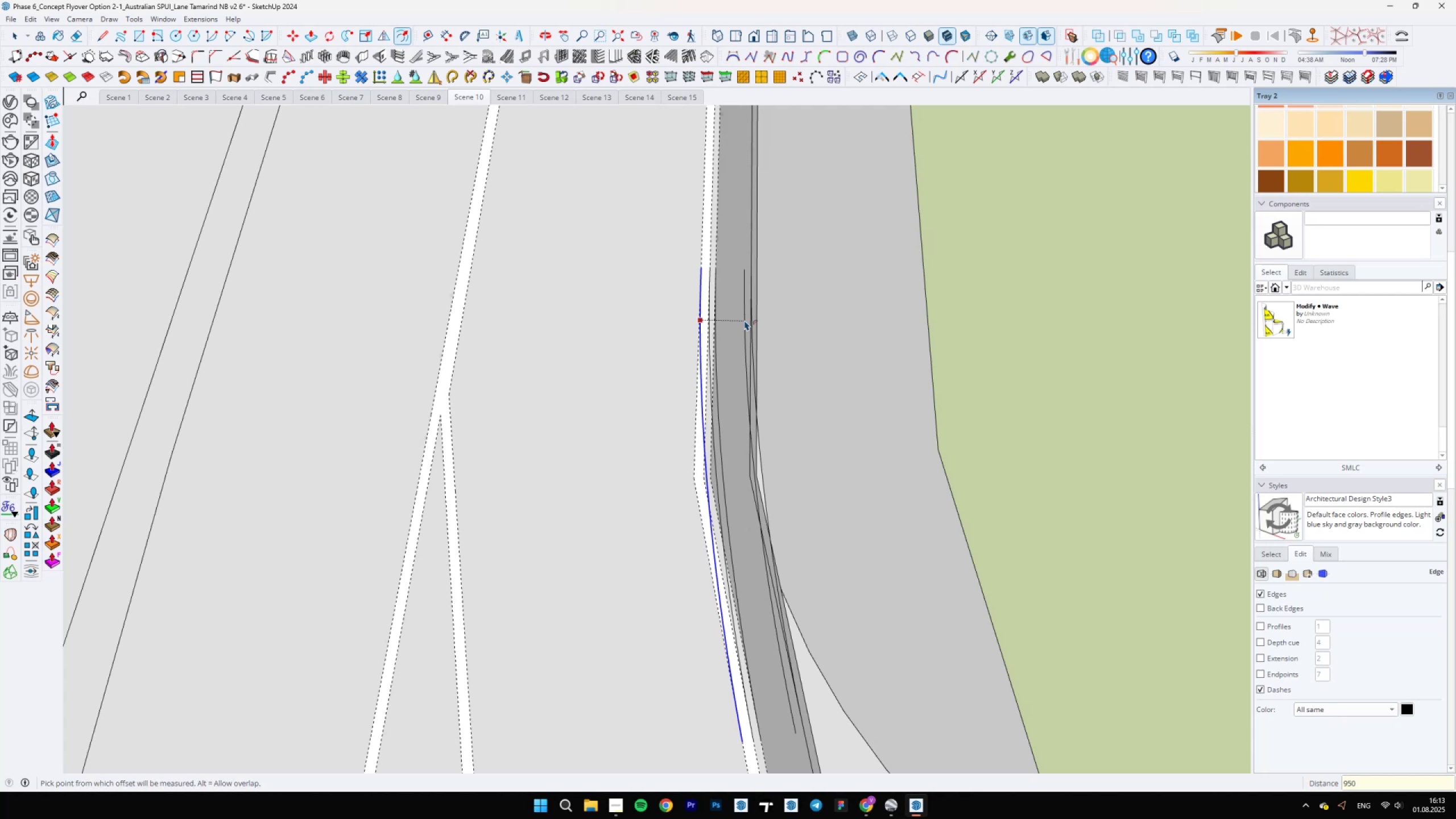 
key(Space)
 